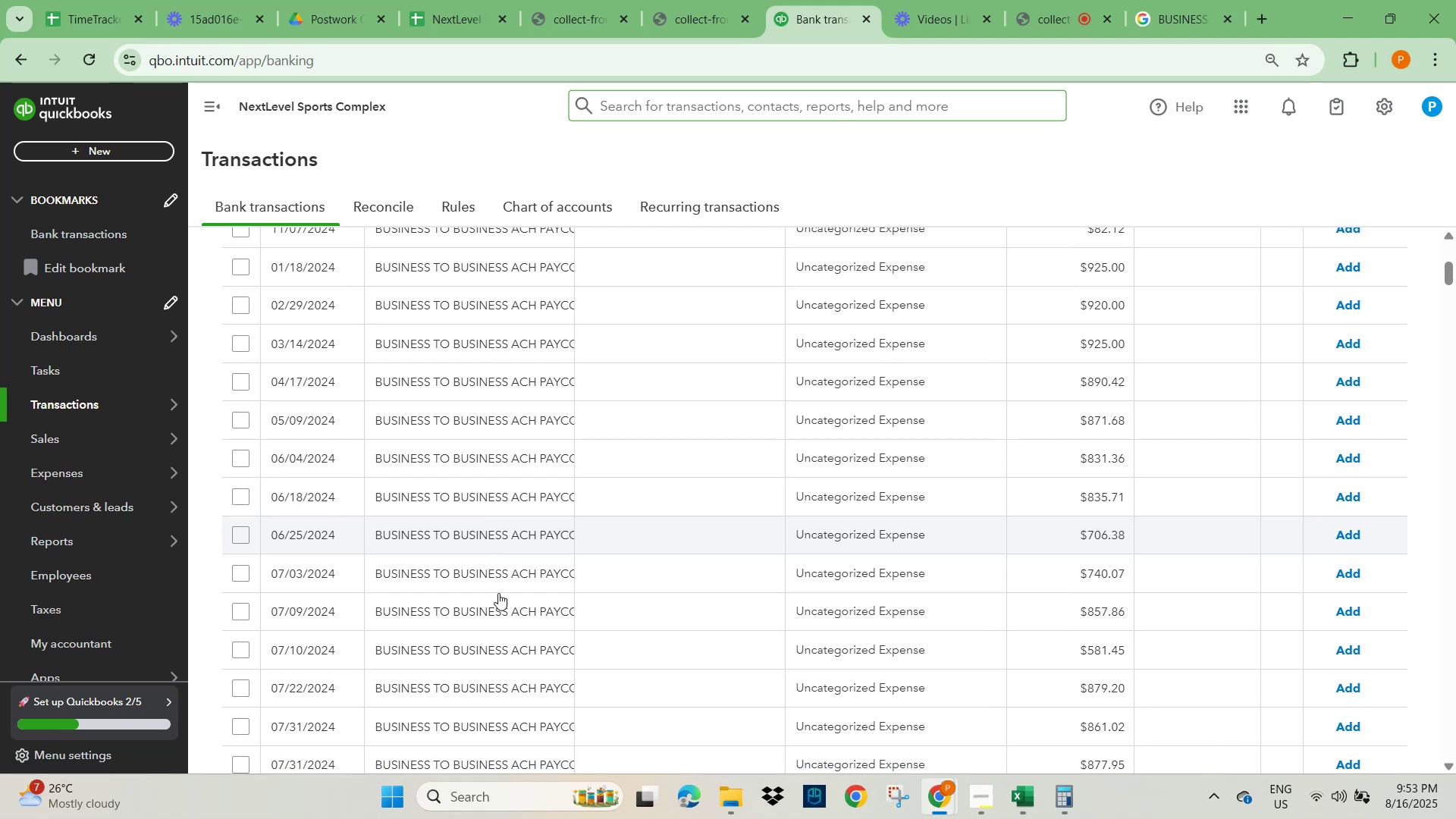 
left_click([484, 451])
 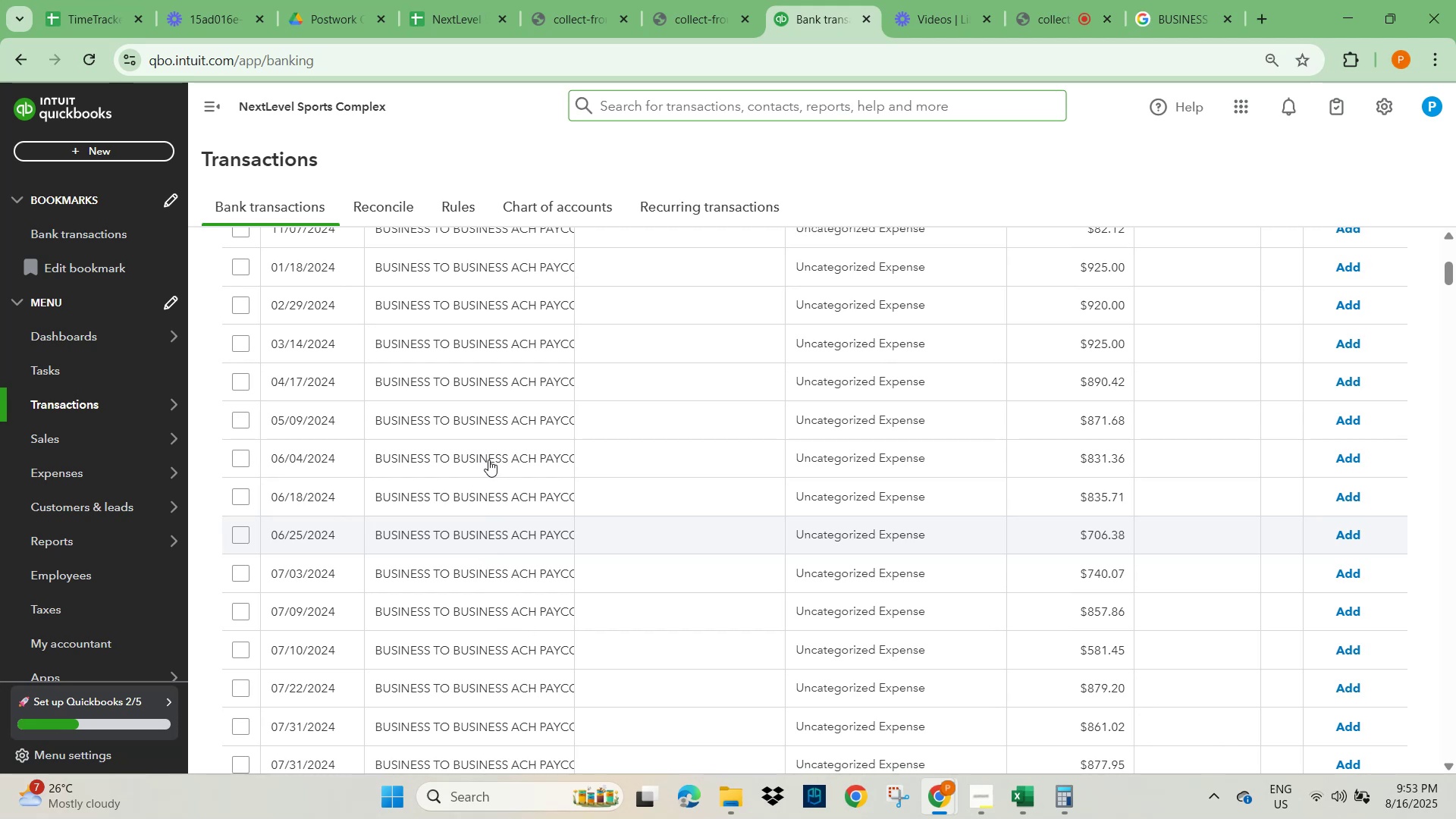 
left_click([479, 461])
 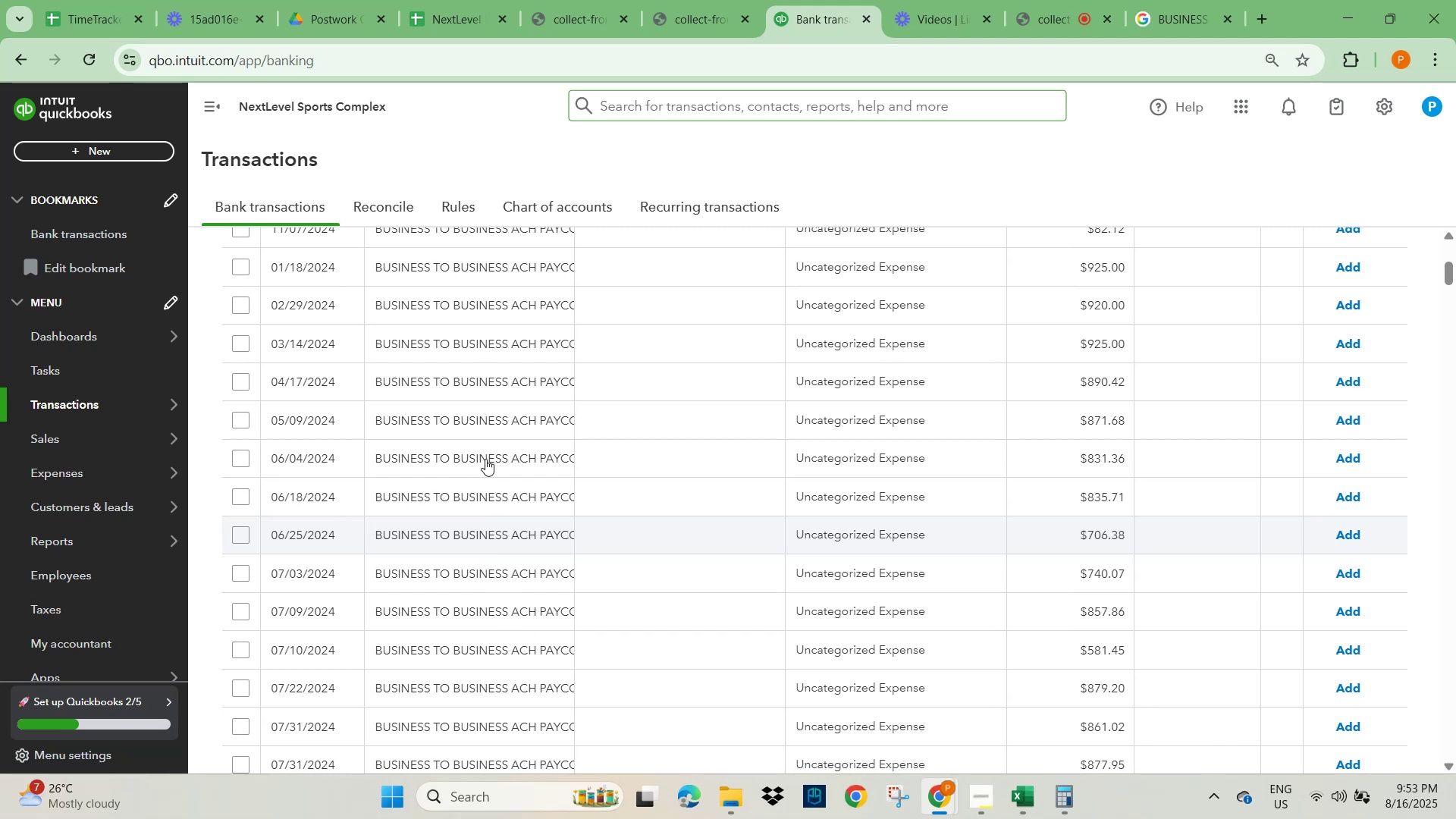 
left_click([507, 448])
 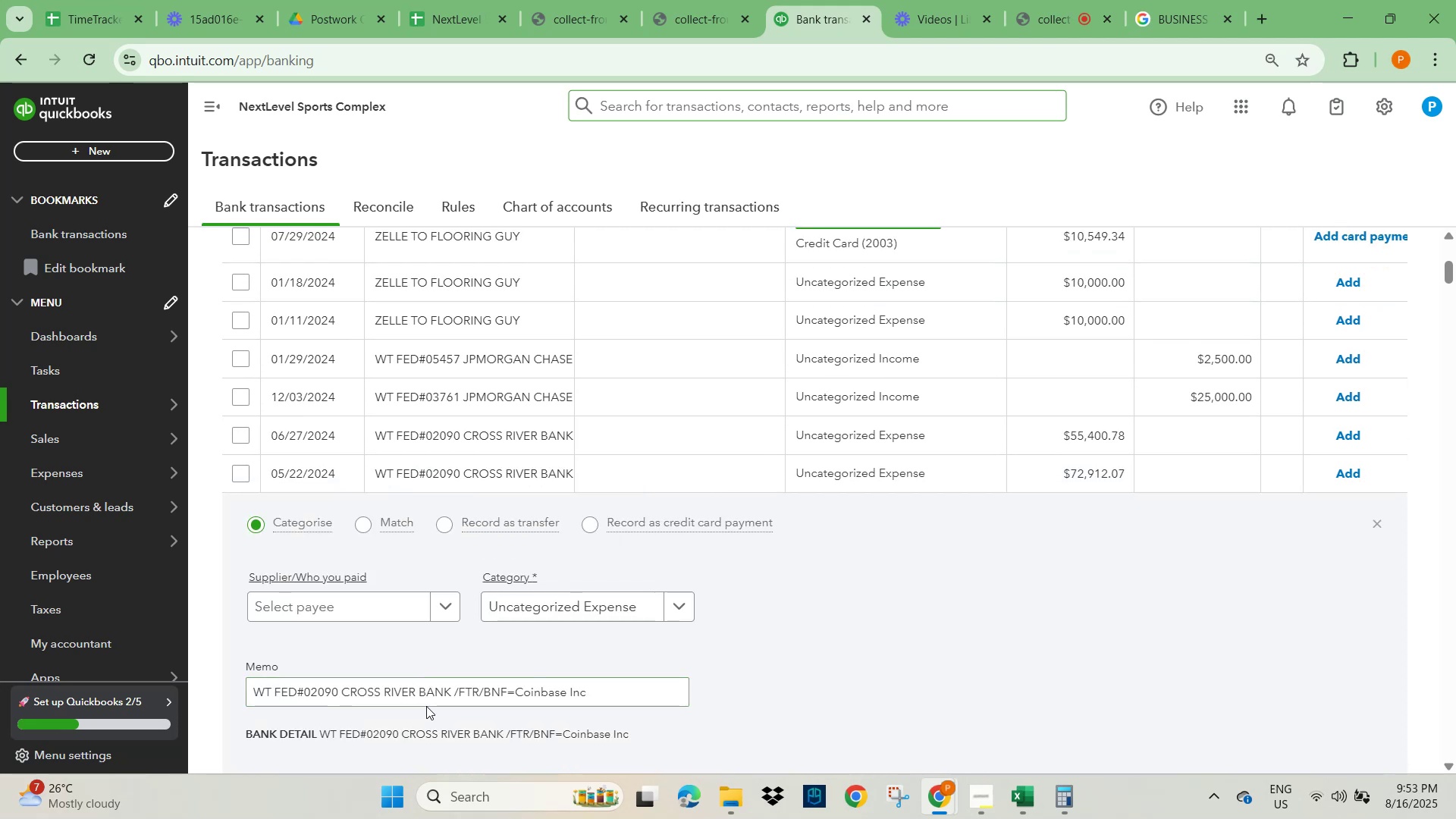 
left_click([397, 695])
 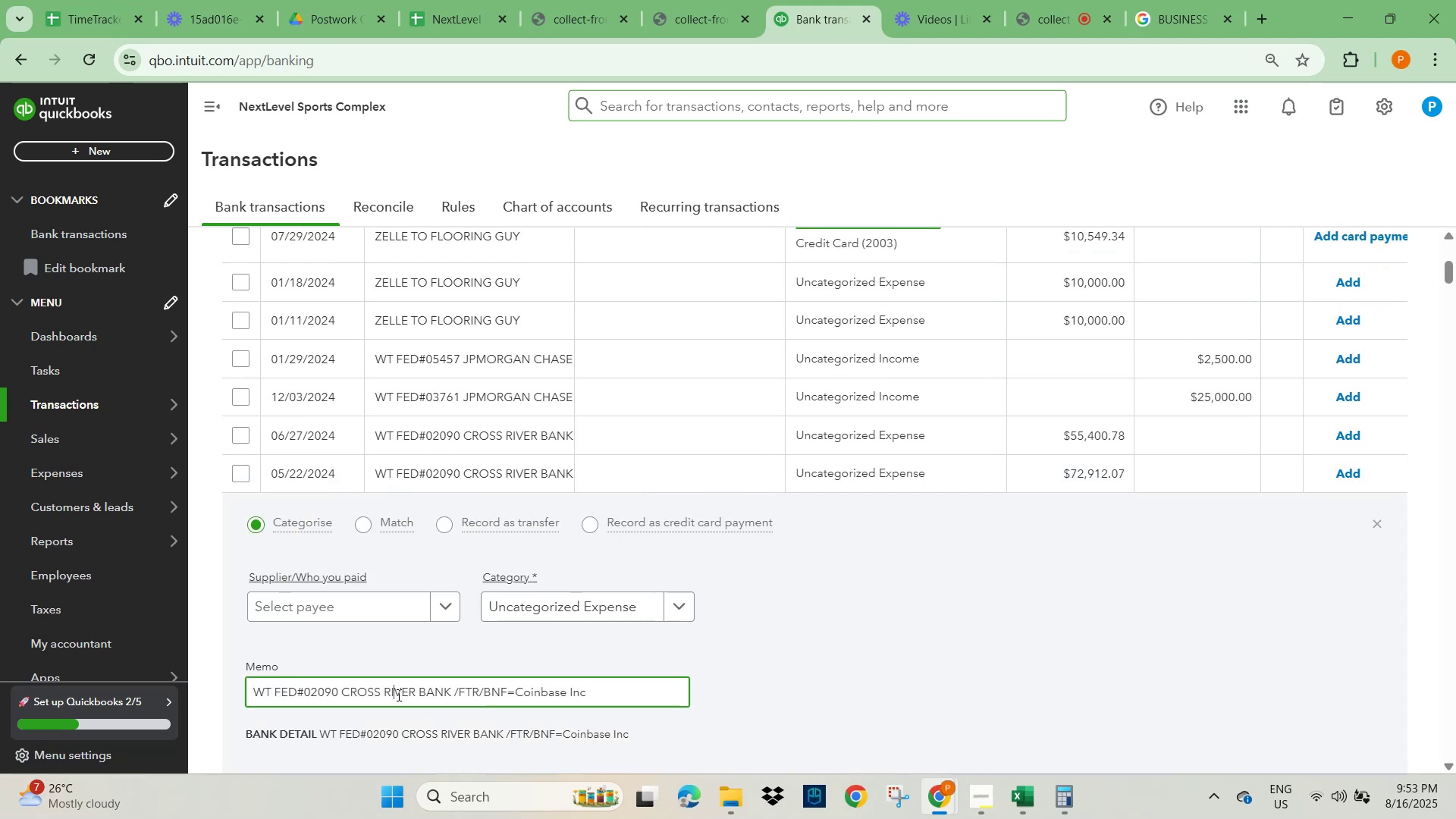 
key(Control+A)
 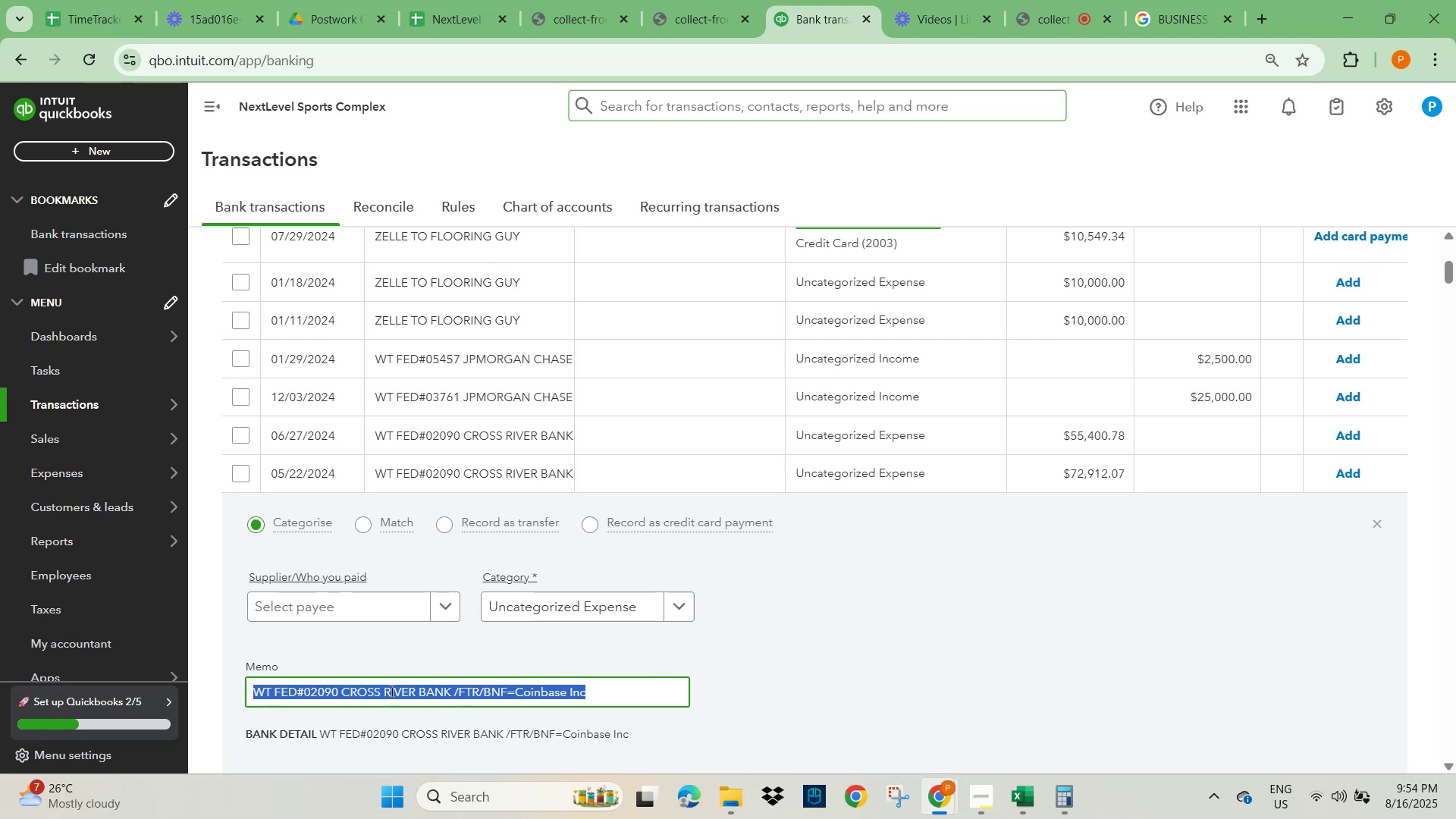 
key(Control+C)
 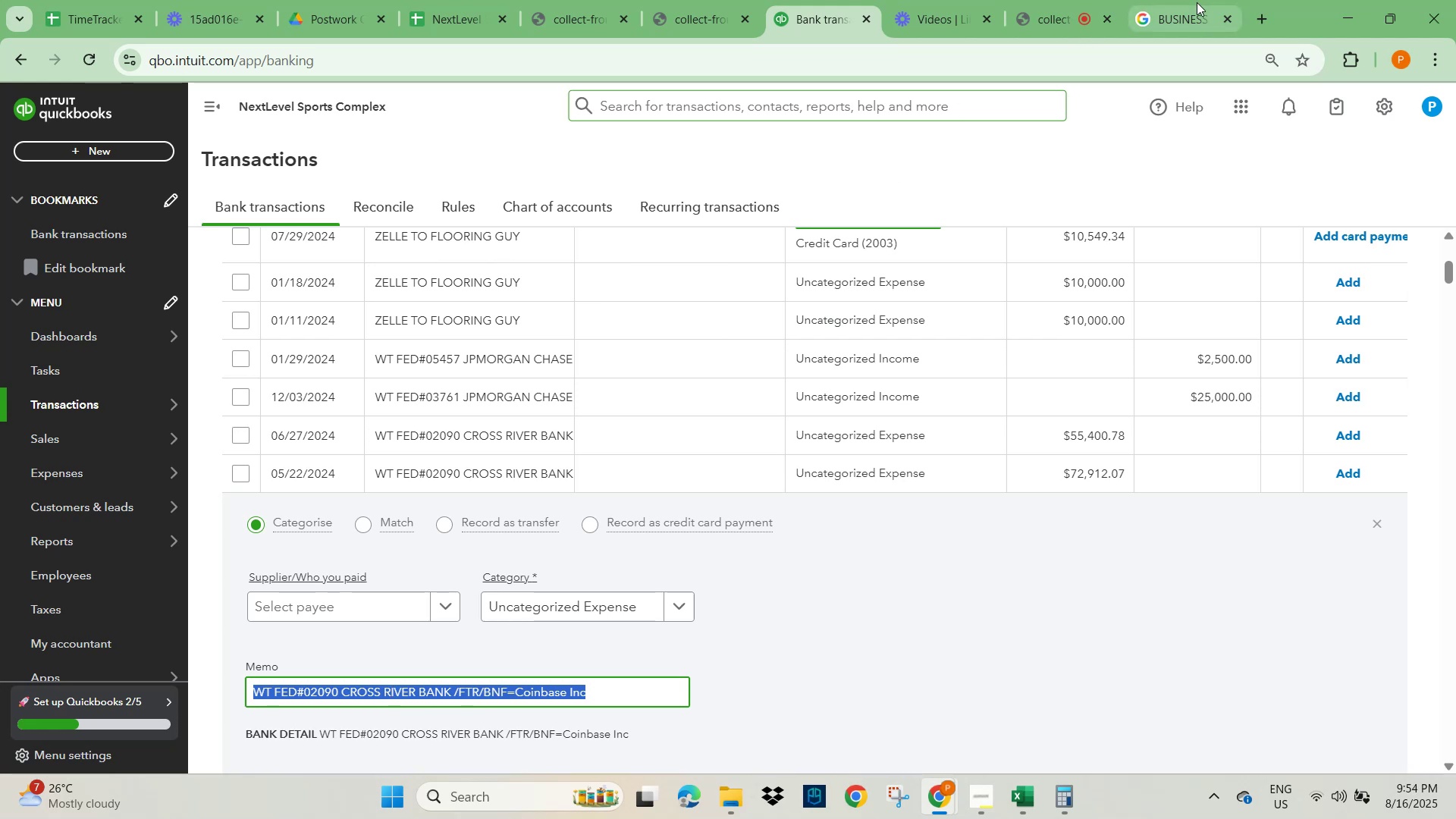 
left_click([1181, 19])
 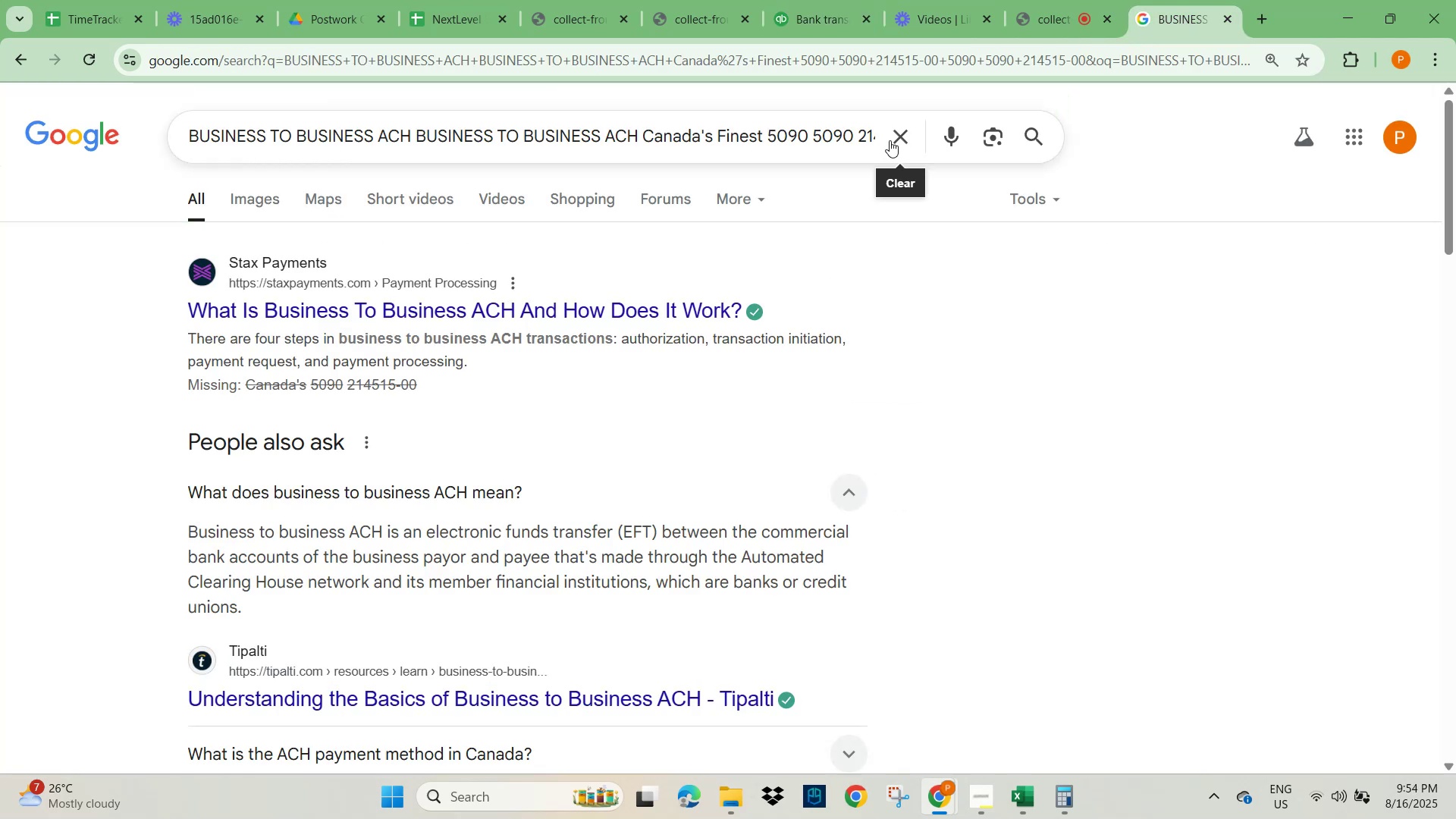 
left_click([901, 135])
 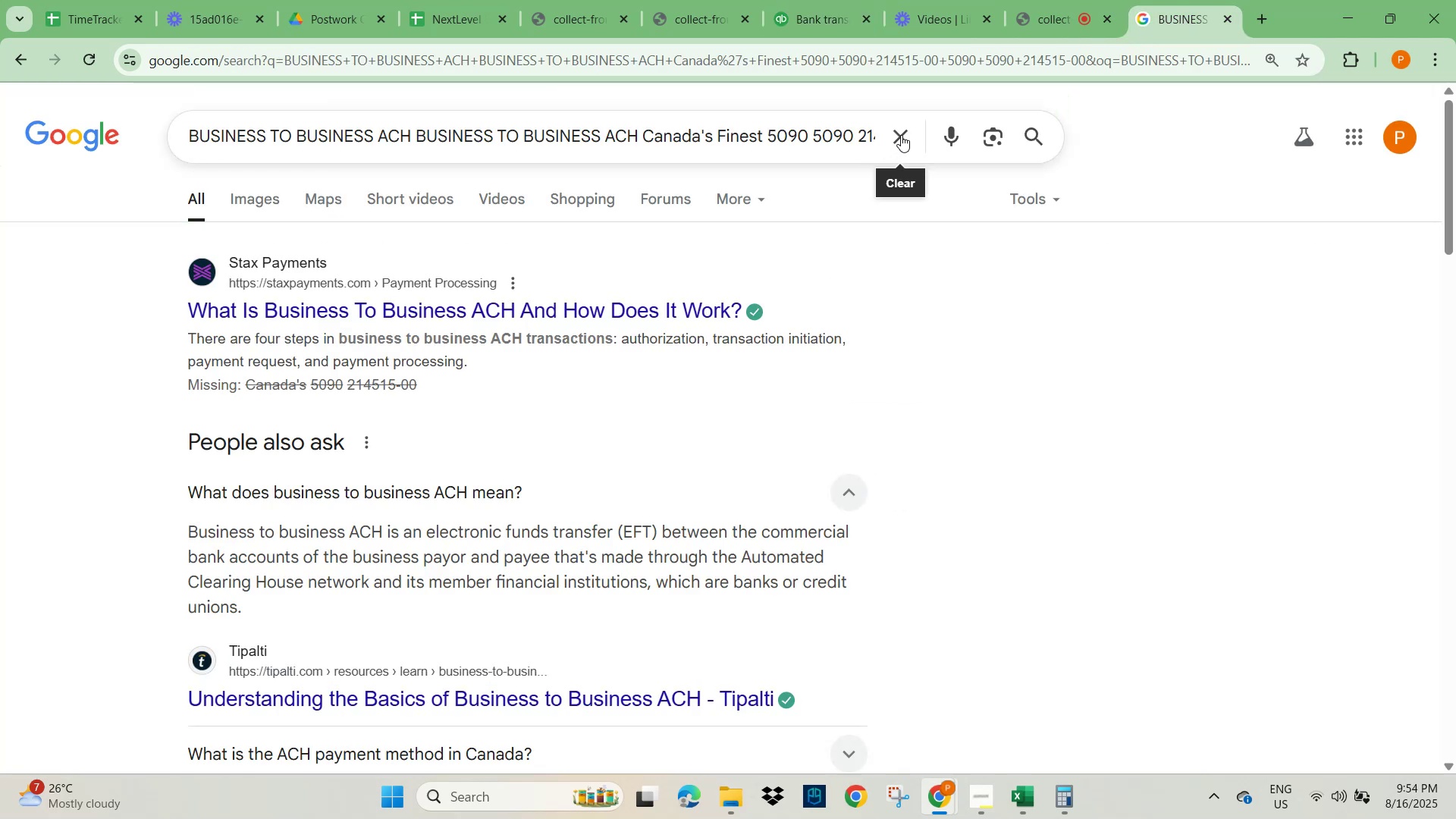 
key(Control+V)
 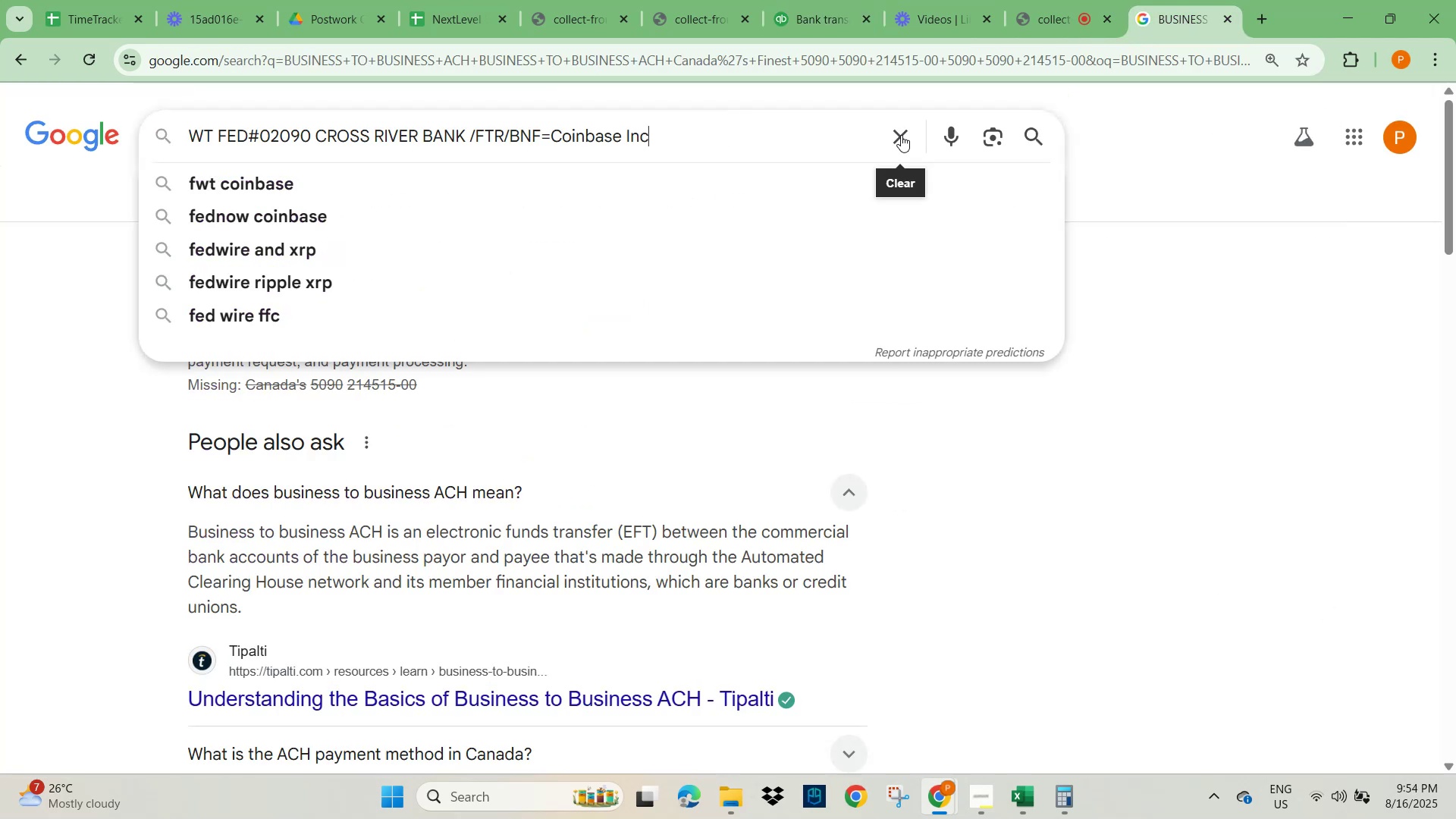 
key(NumpadEnter)
 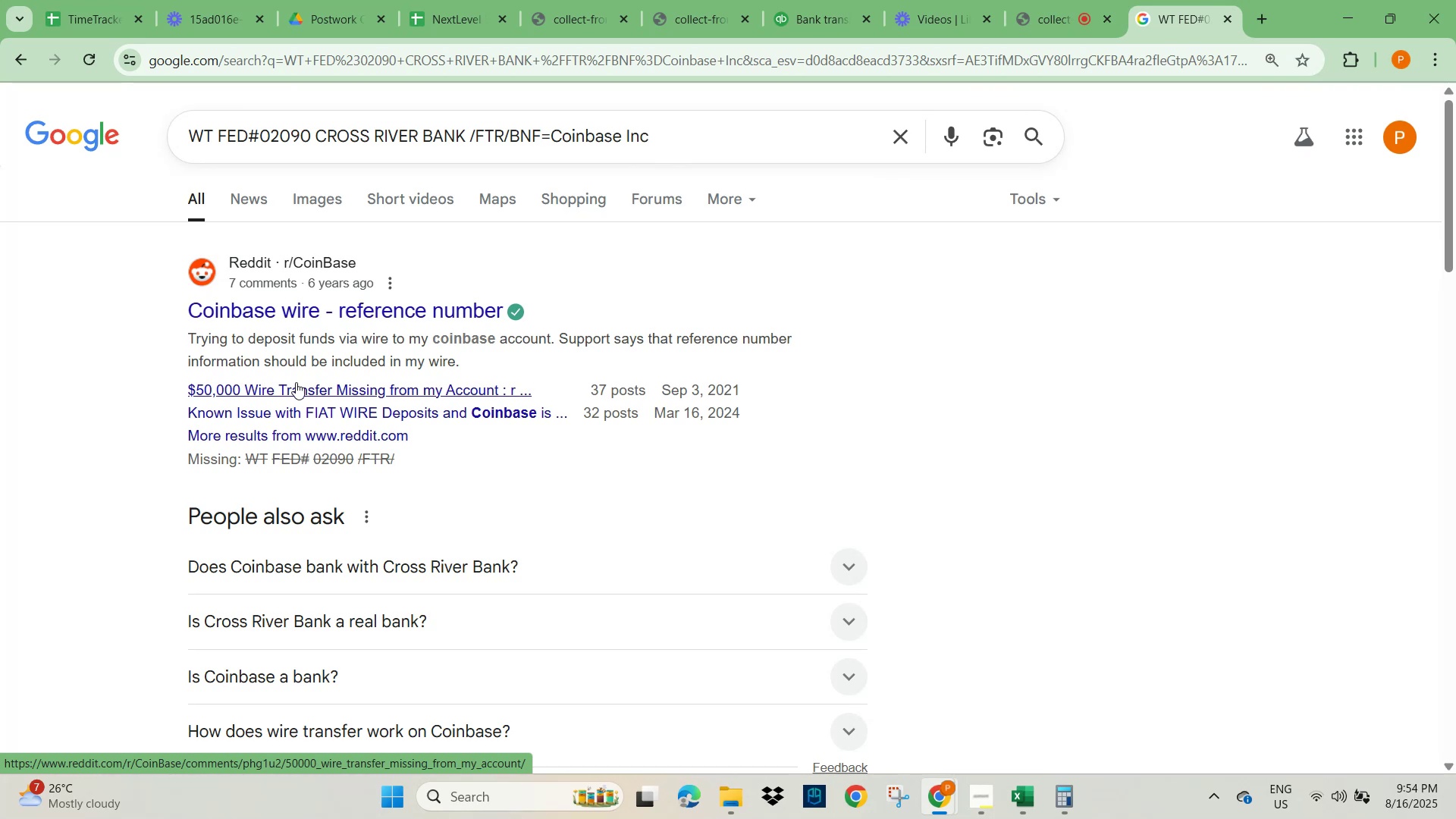 
wait(13.12)
 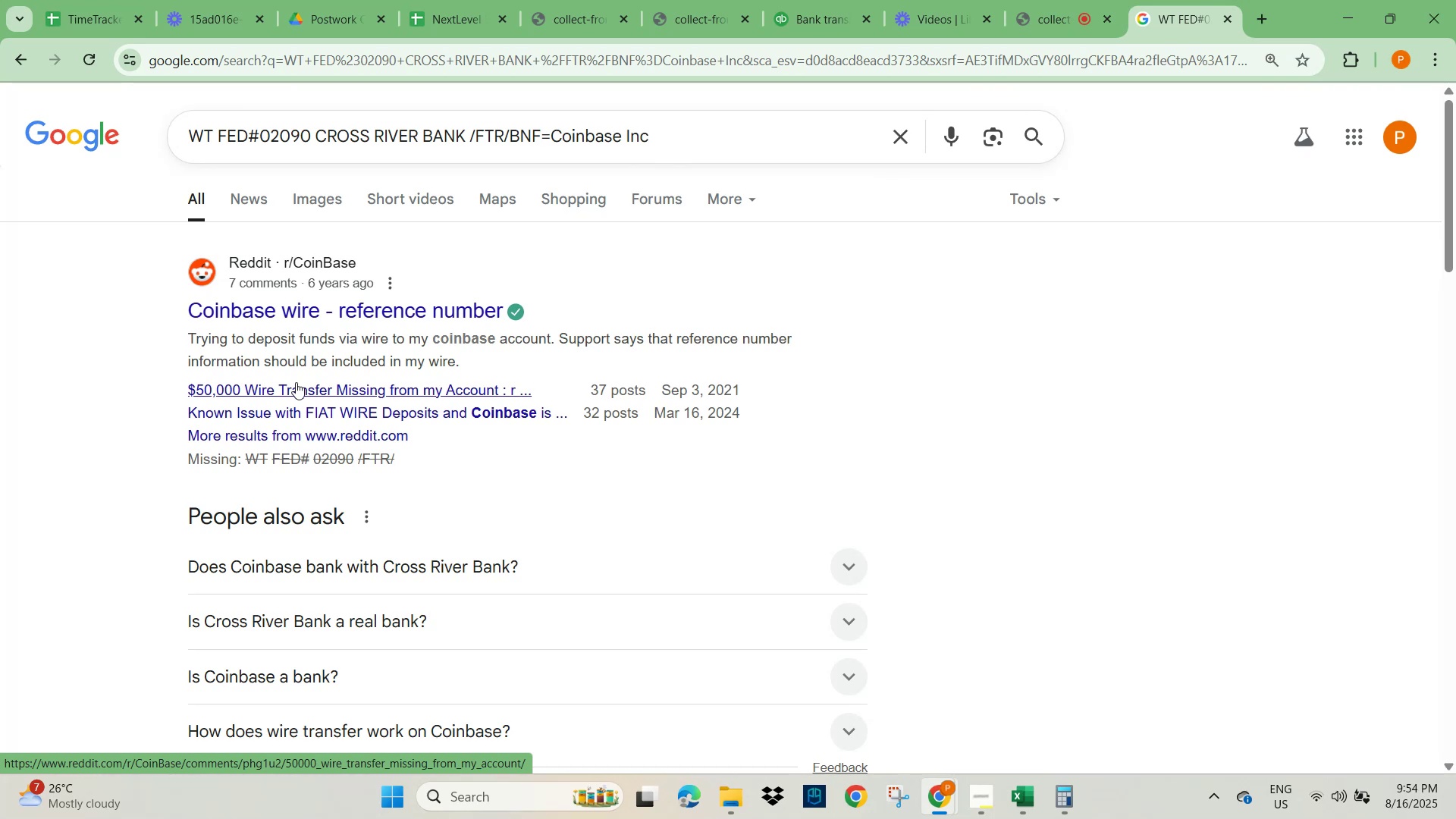 
left_click([820, 20])
 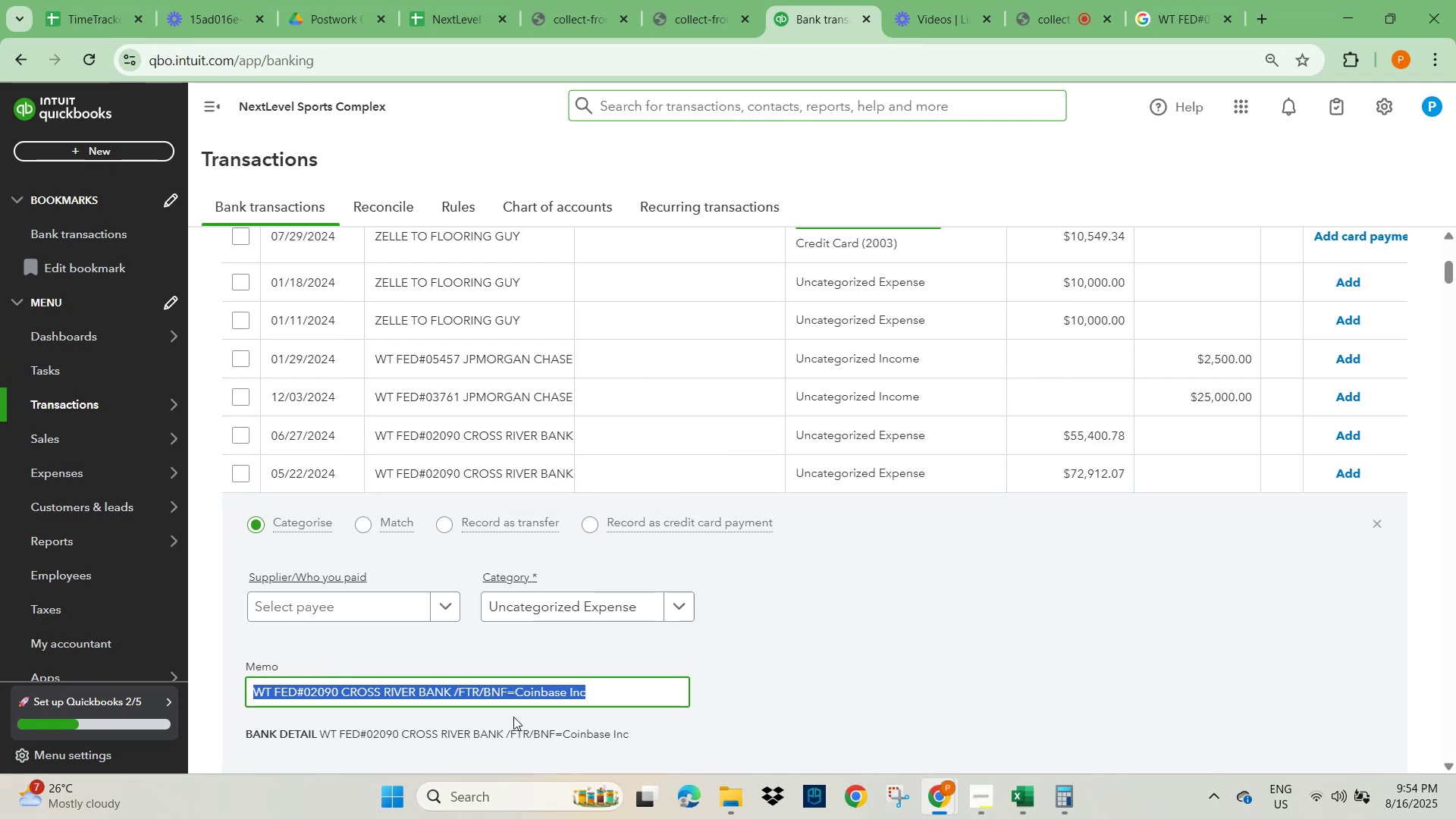 
left_click([594, 693])
 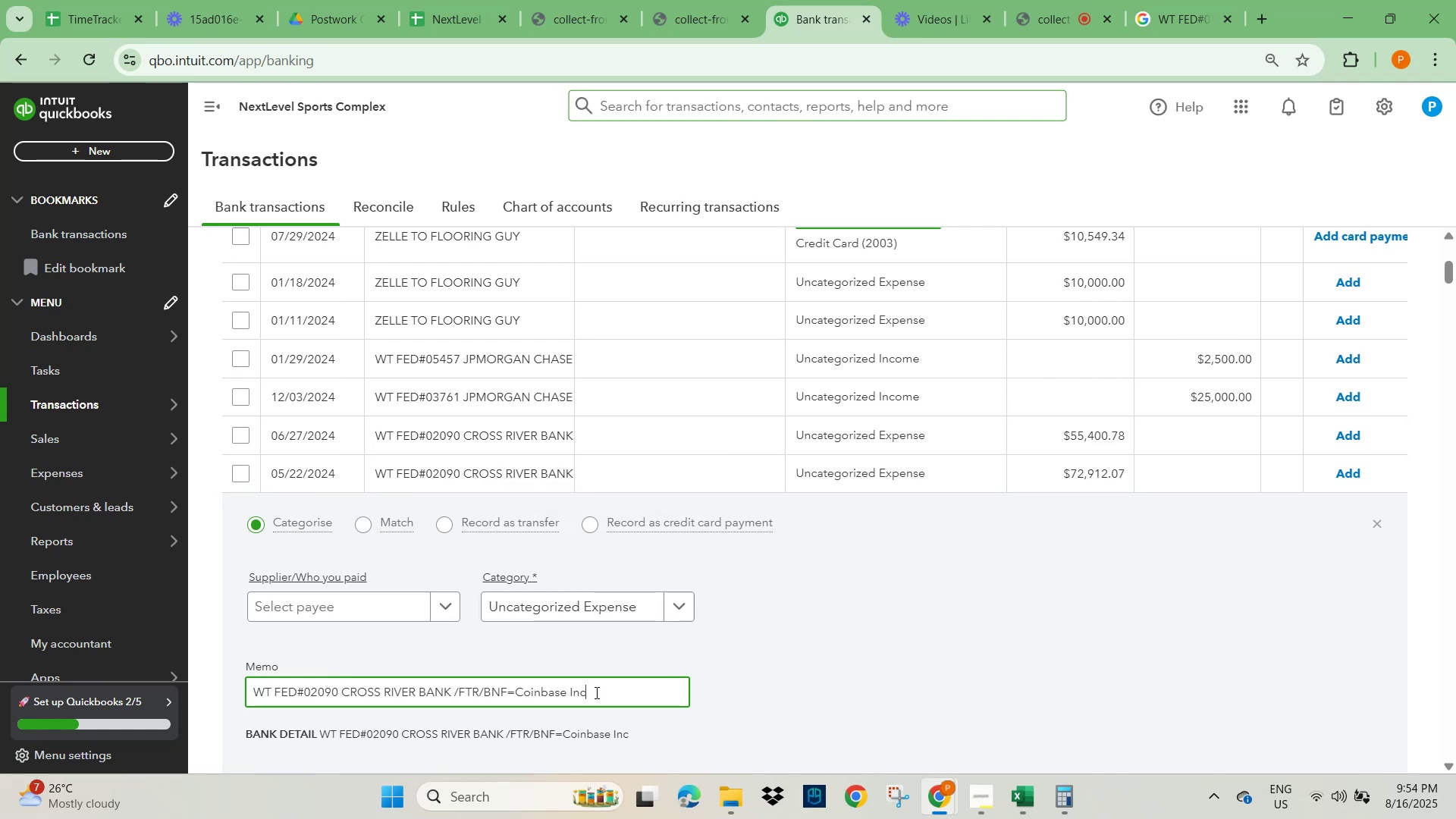 
left_click_drag(start_coordinate=[595, 691], to_coordinate=[519, 692])
 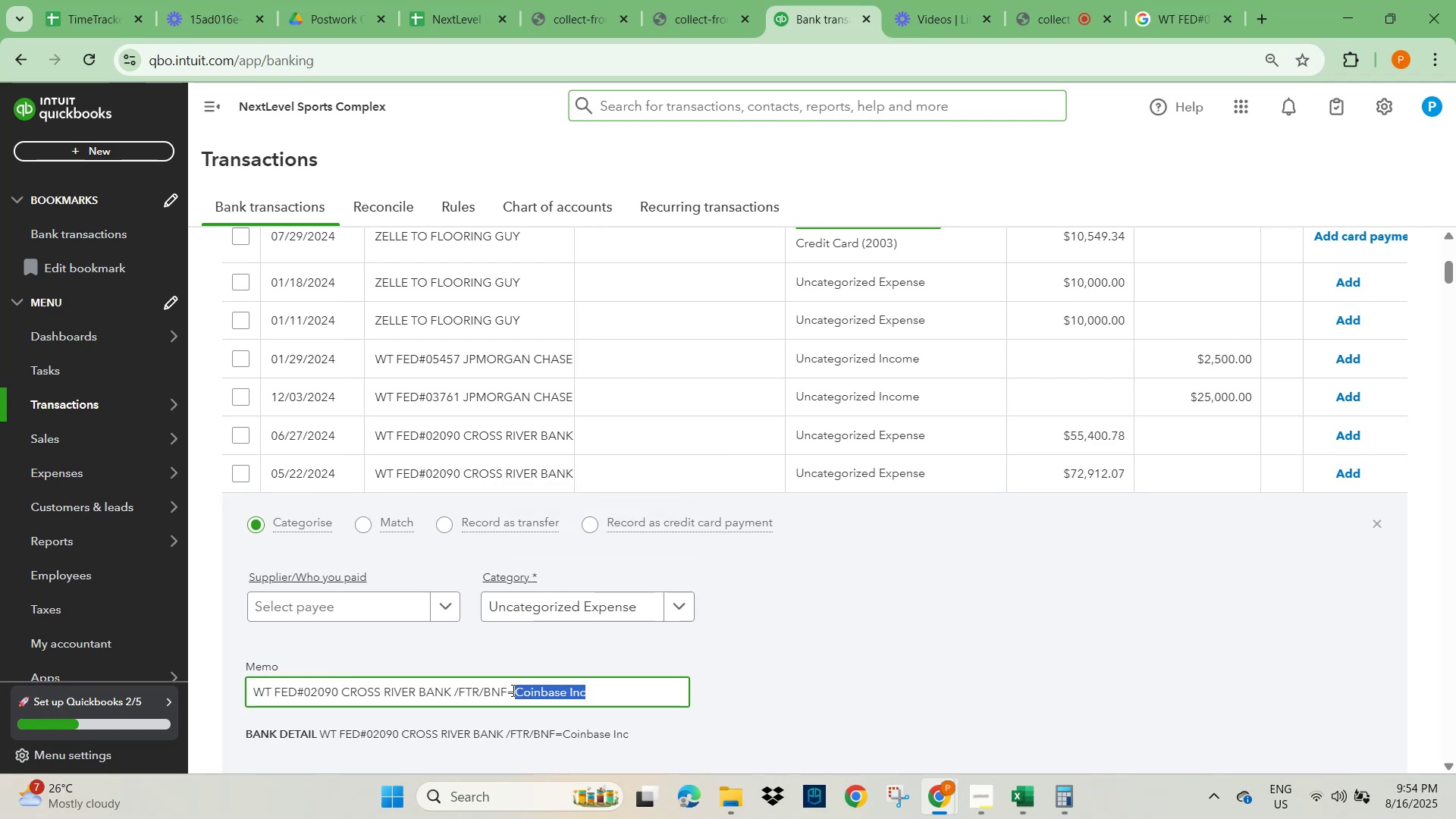 
key(Control+C)
 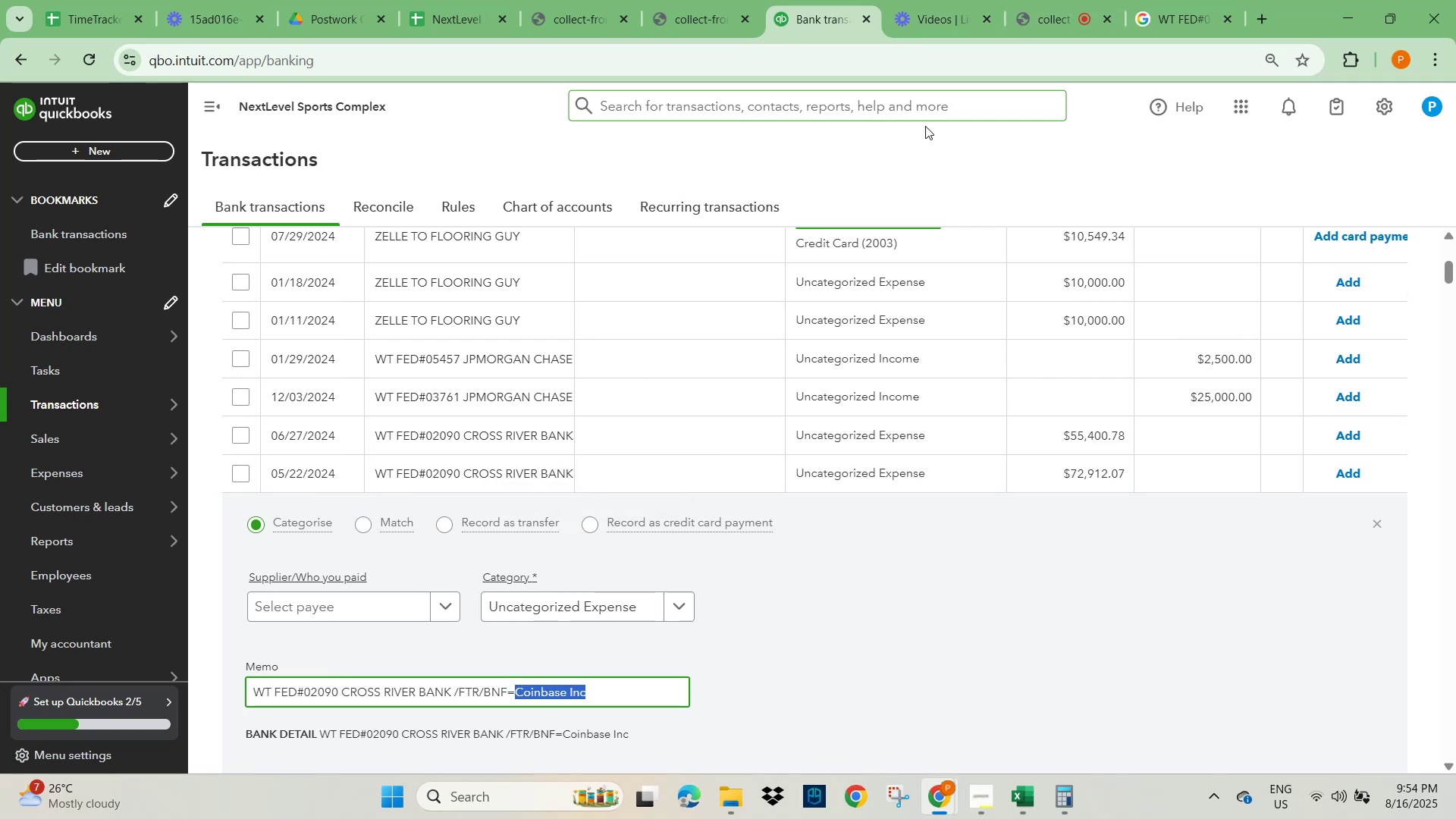 
left_click([896, 106])
 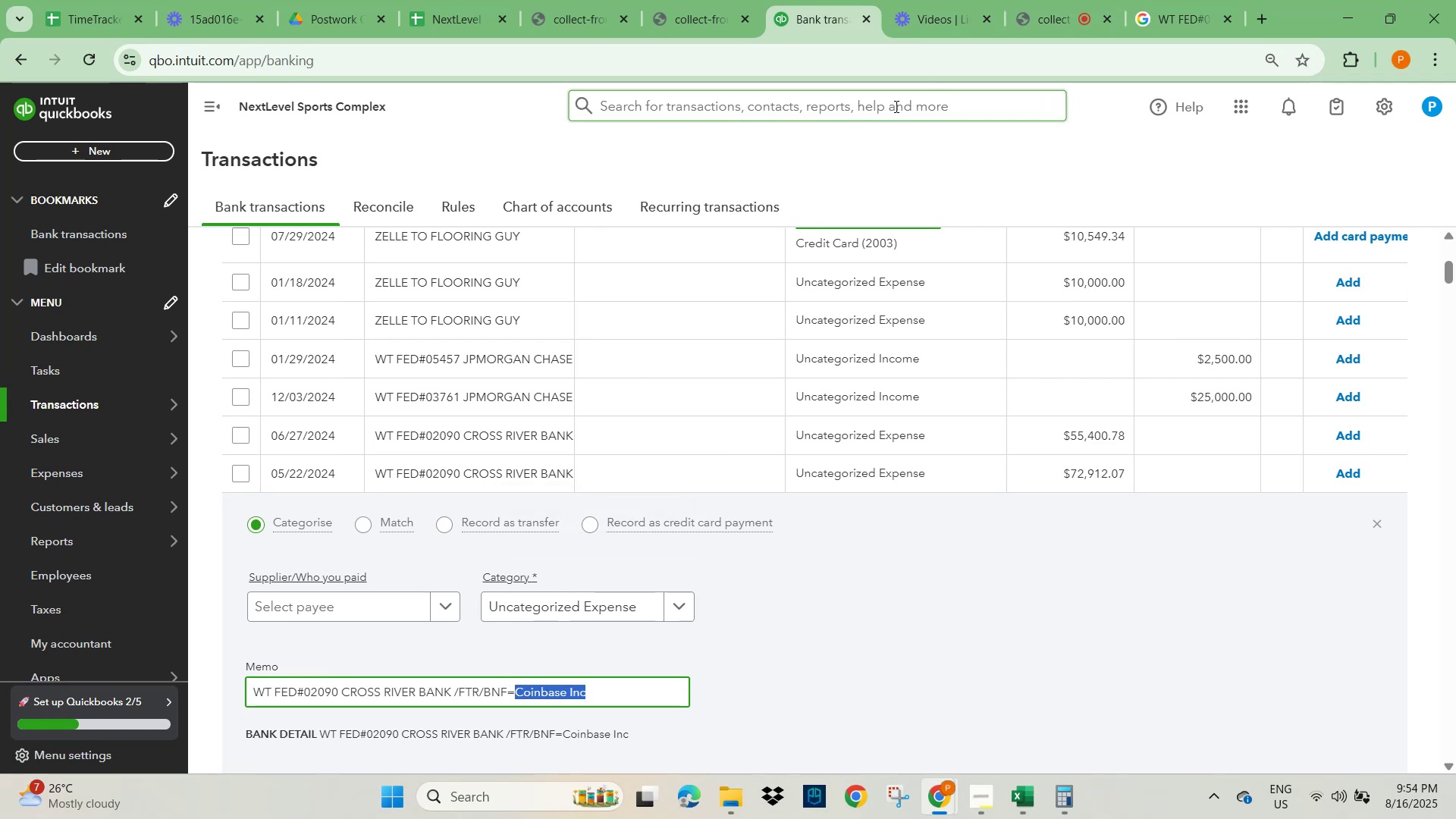 
hold_key(key=ControlLeft, duration=0.37)
 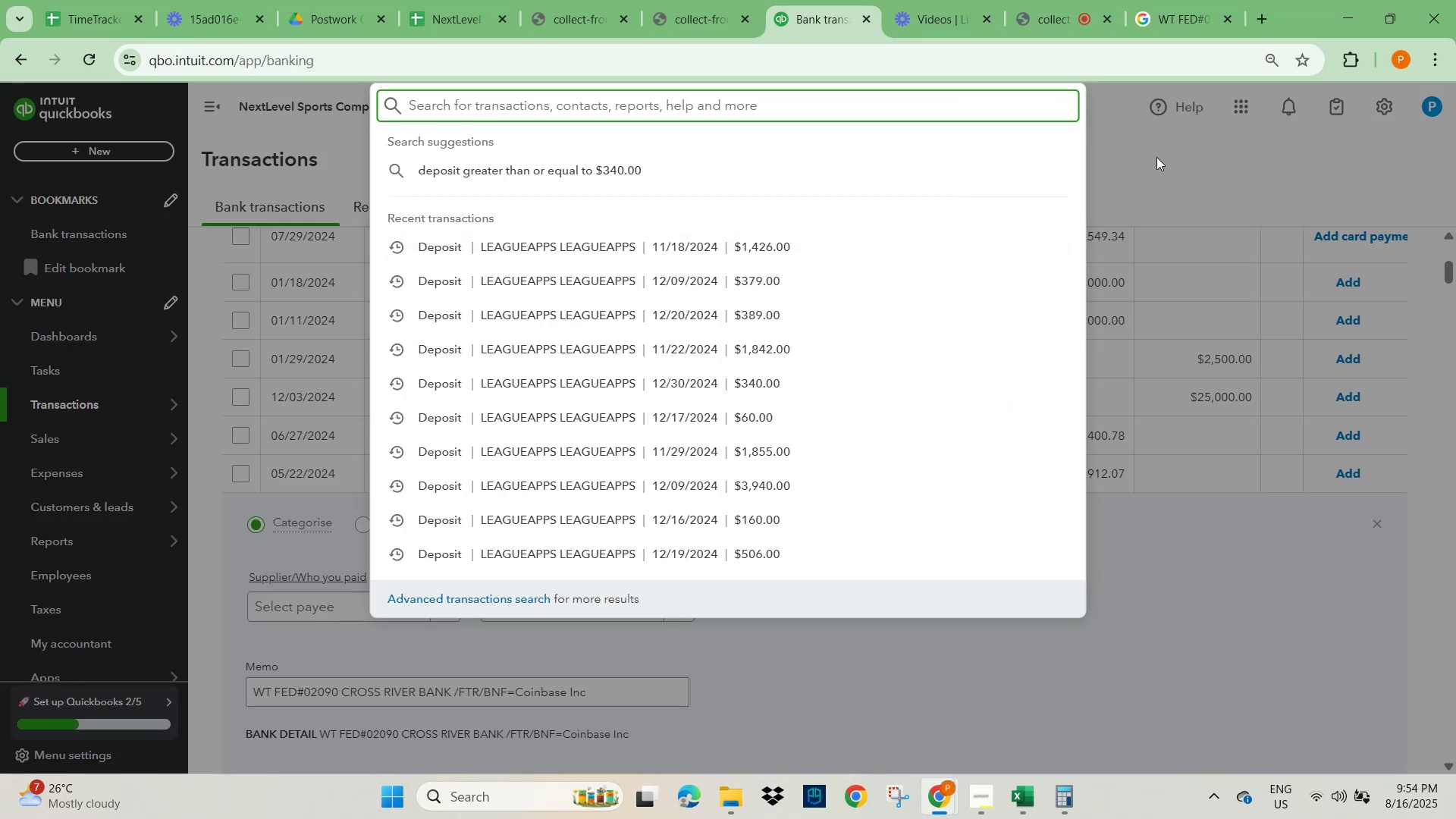 
scroll: coordinate [808, 314], scroll_direction: up, amount: 5.0
 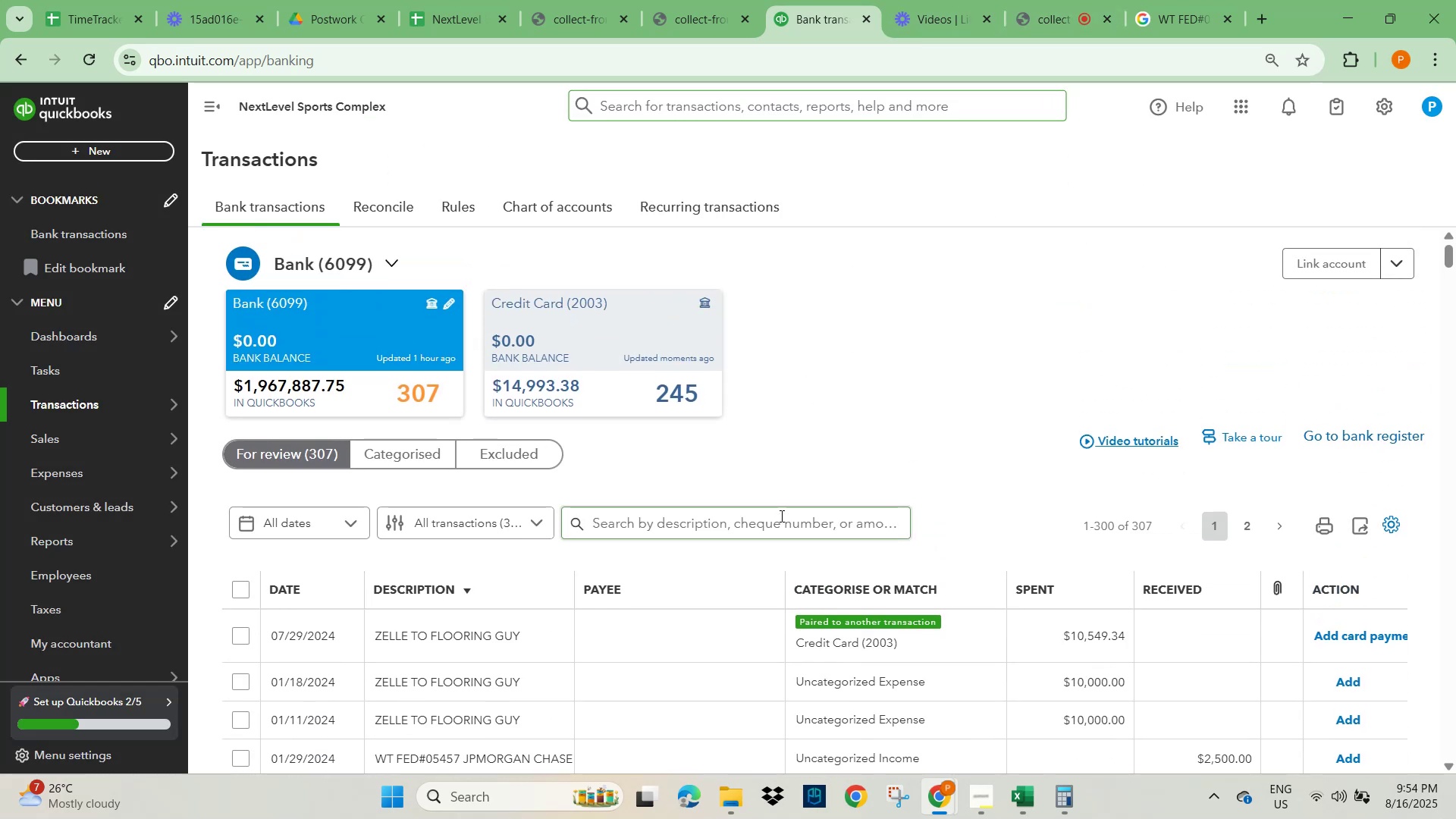 
key(Control+V)
 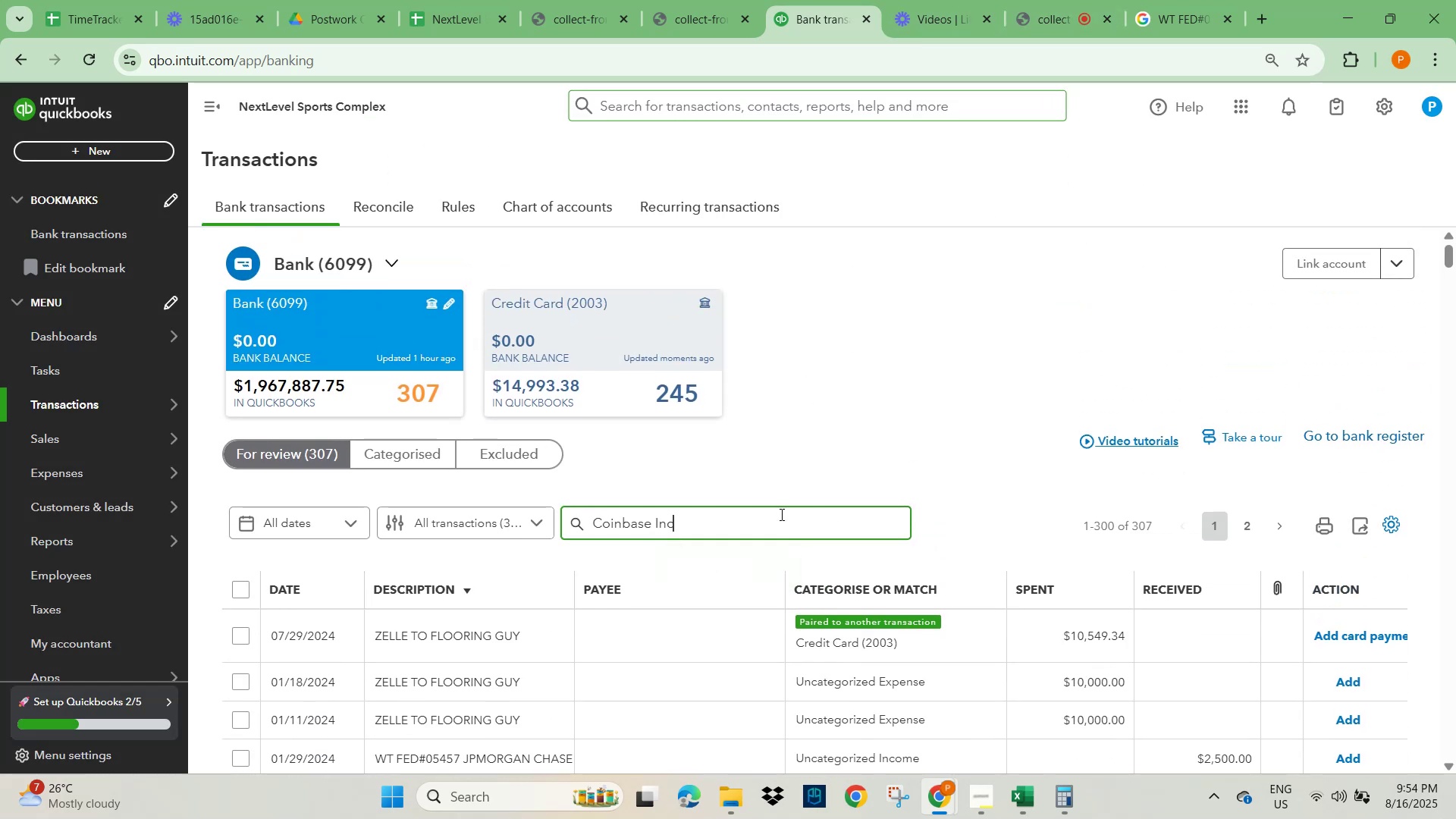 
key(NumpadEnter)
 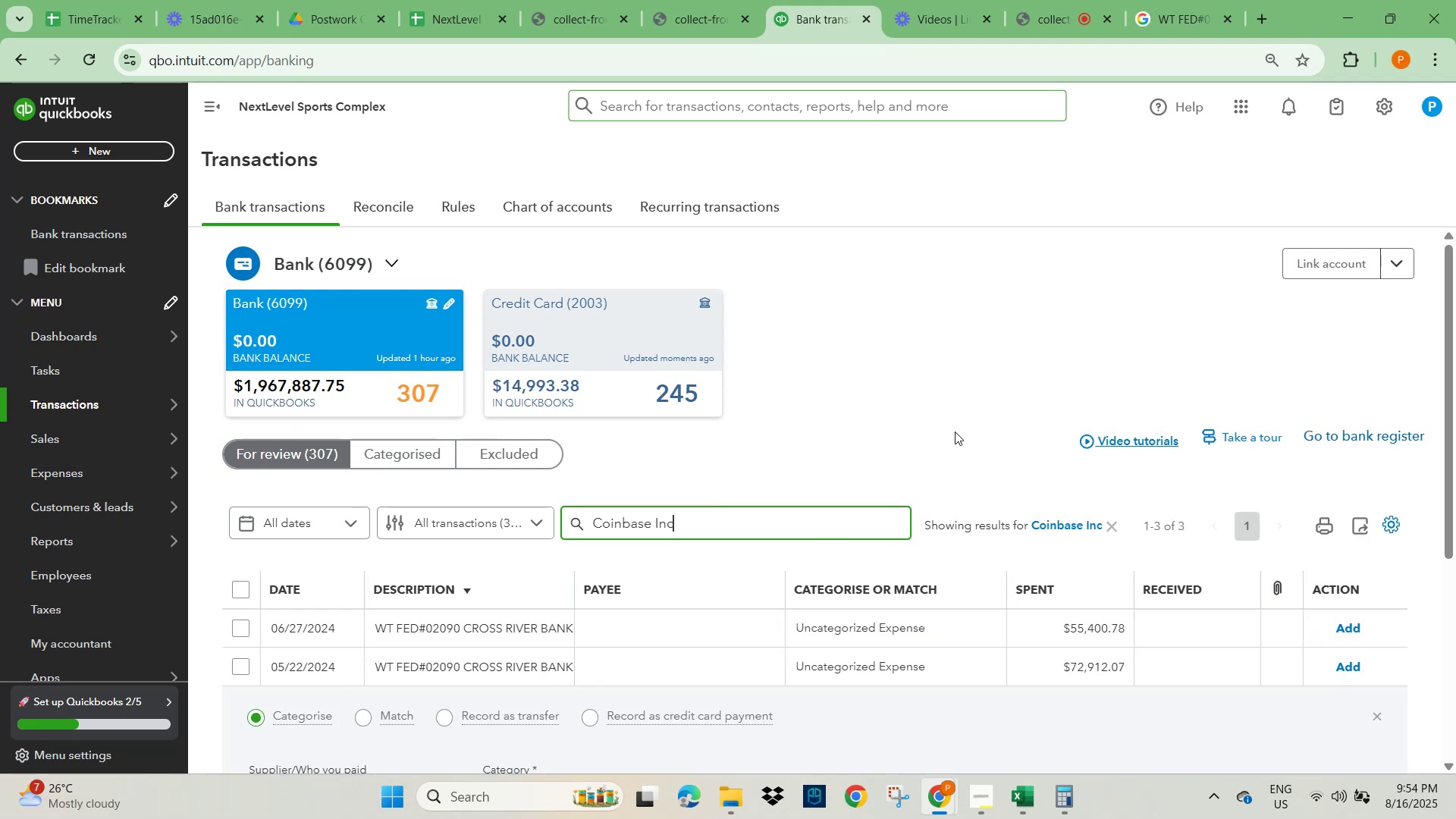 
scroll: coordinate [417, 552], scroll_direction: down, amount: 2.0
 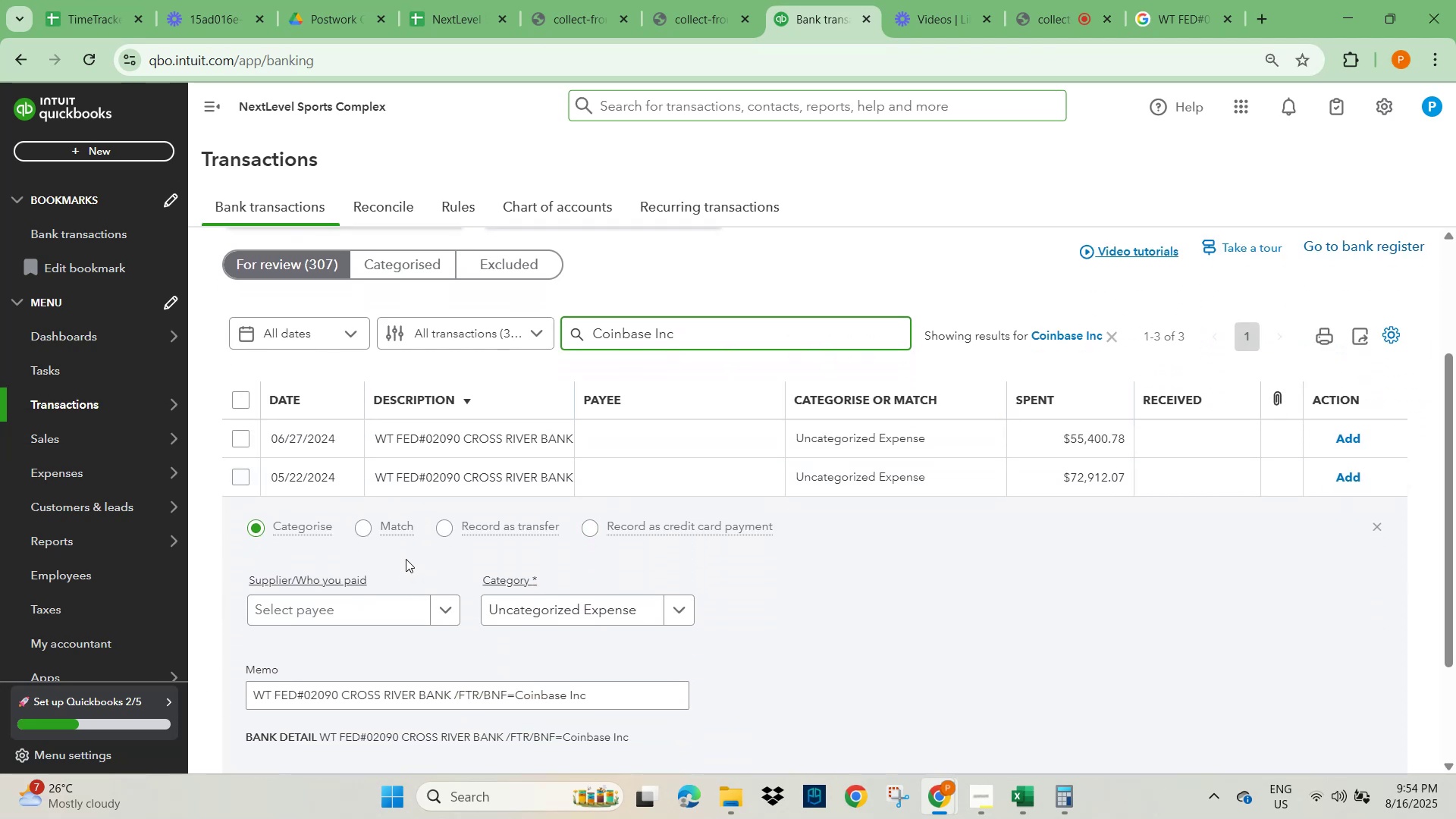 
left_click([238, 437])
 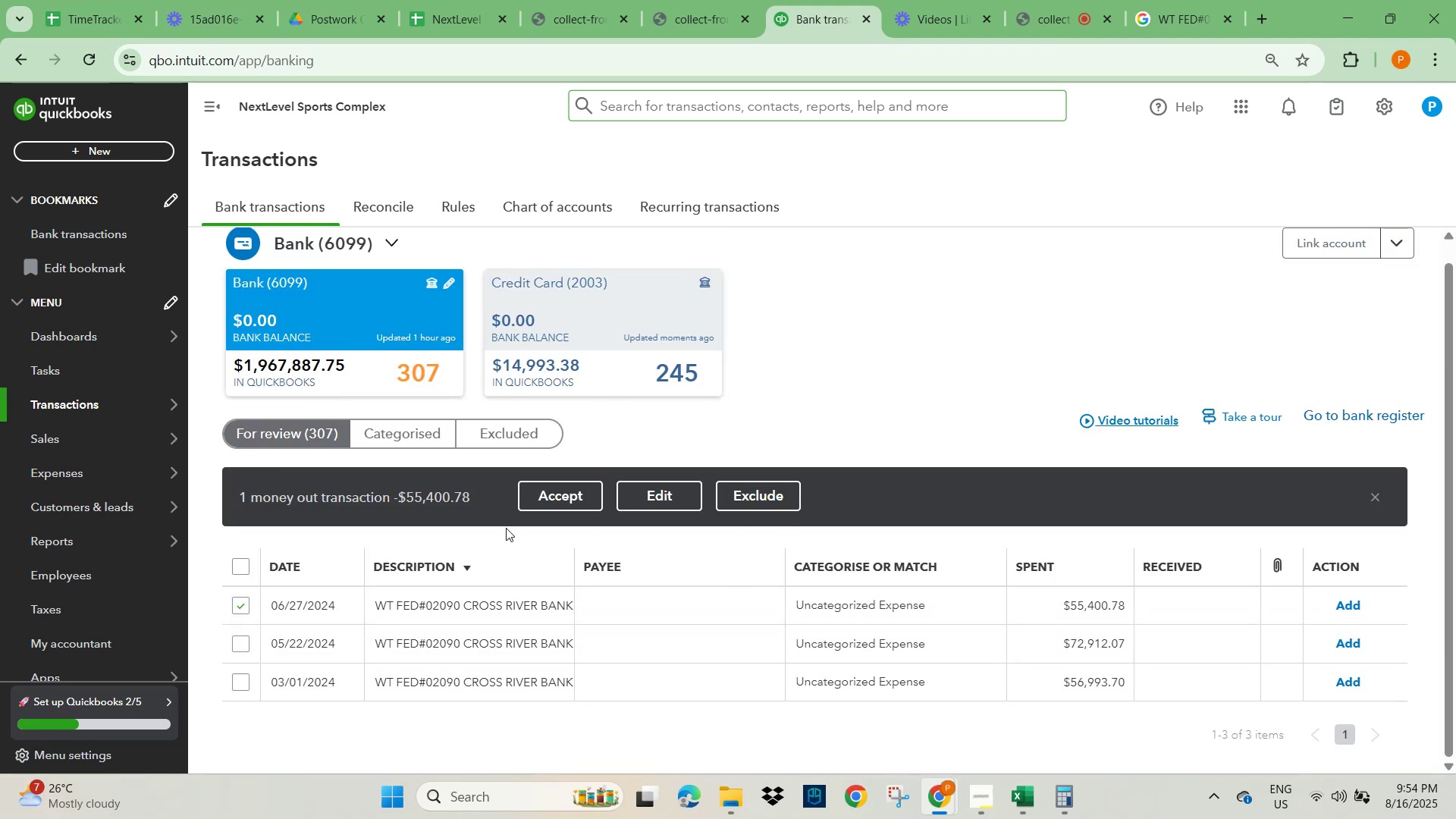 
left_click([1166, 9])
 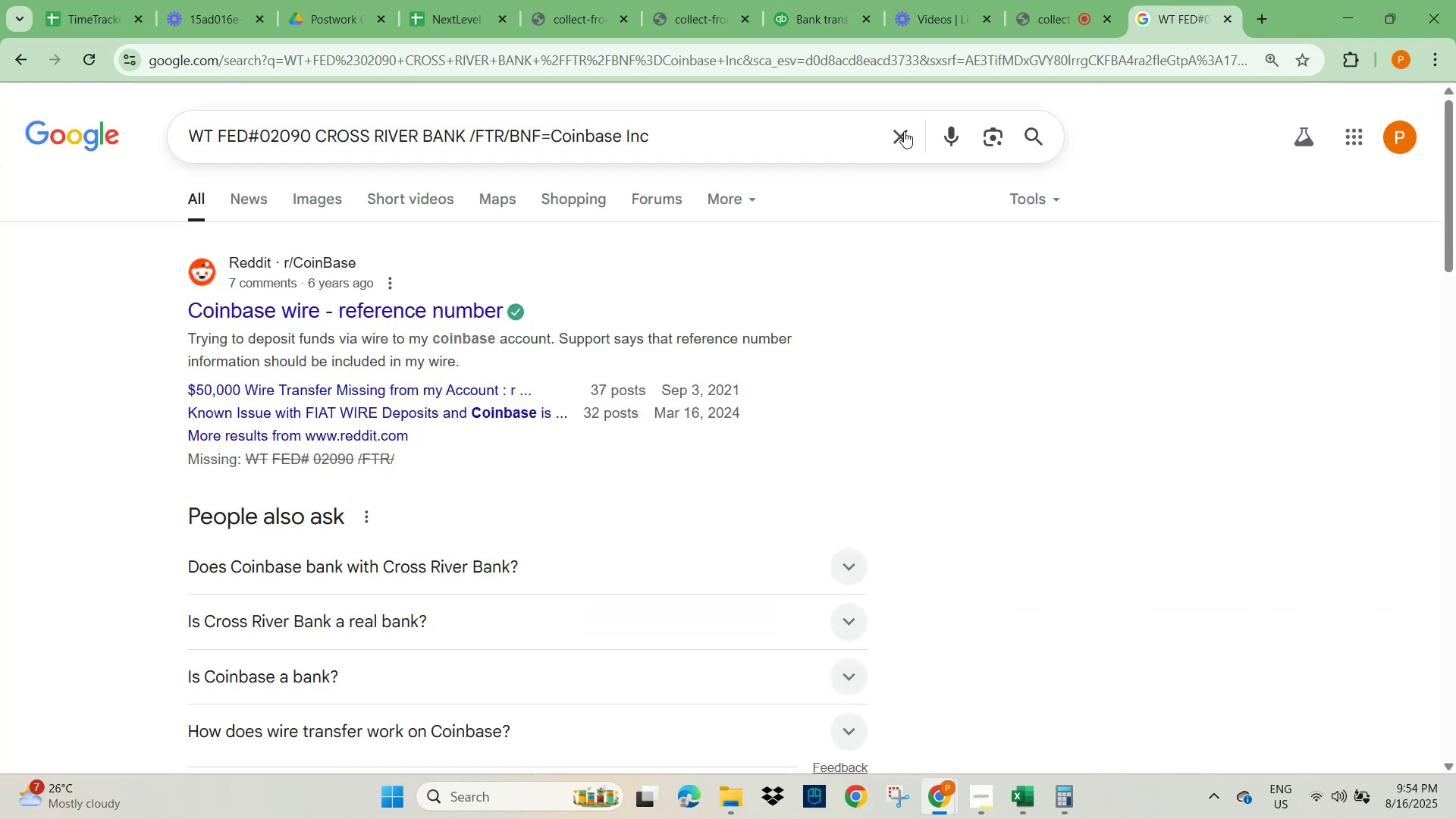 
key(Control+V)
 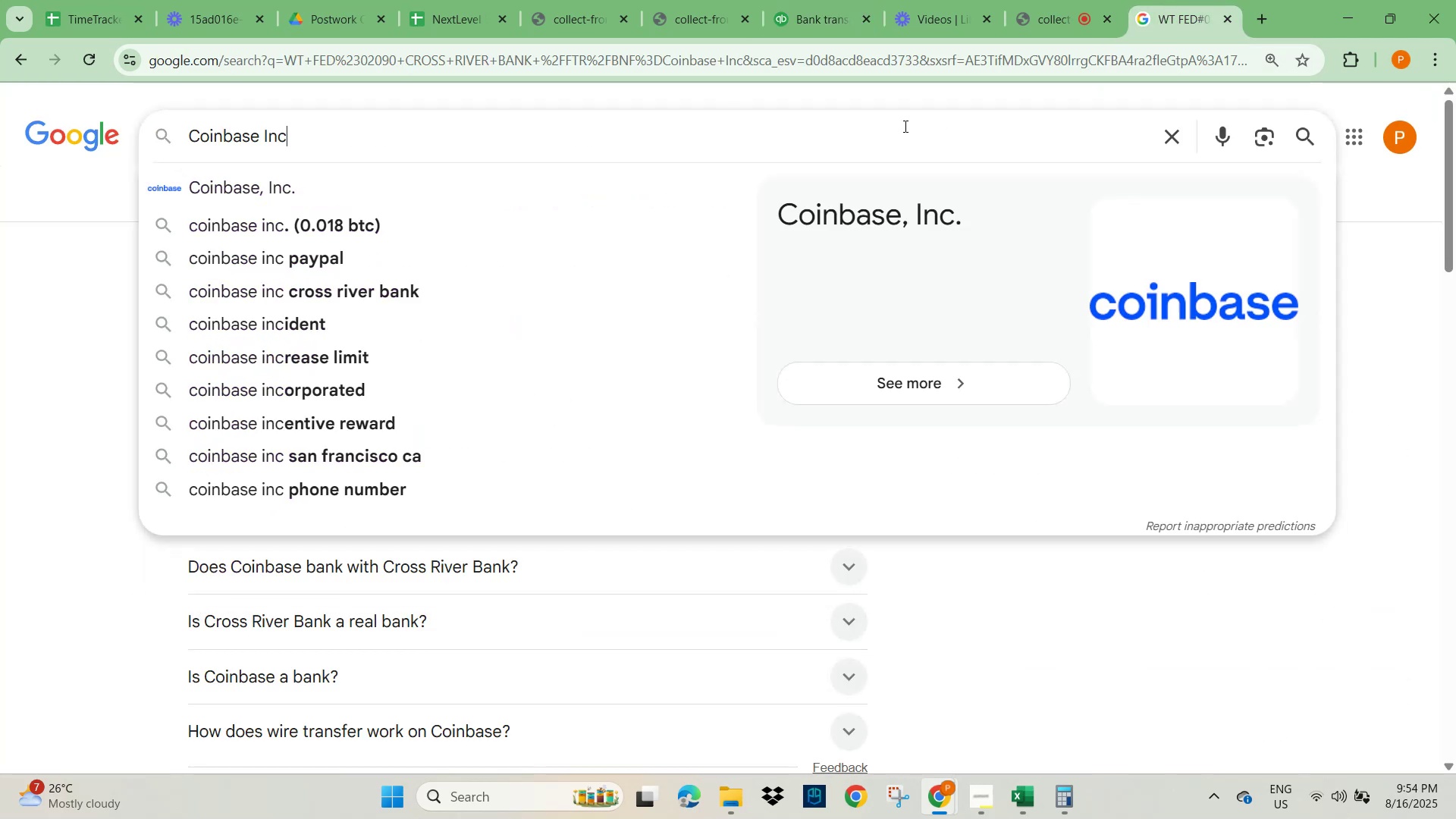 
key(NumpadEnter)
 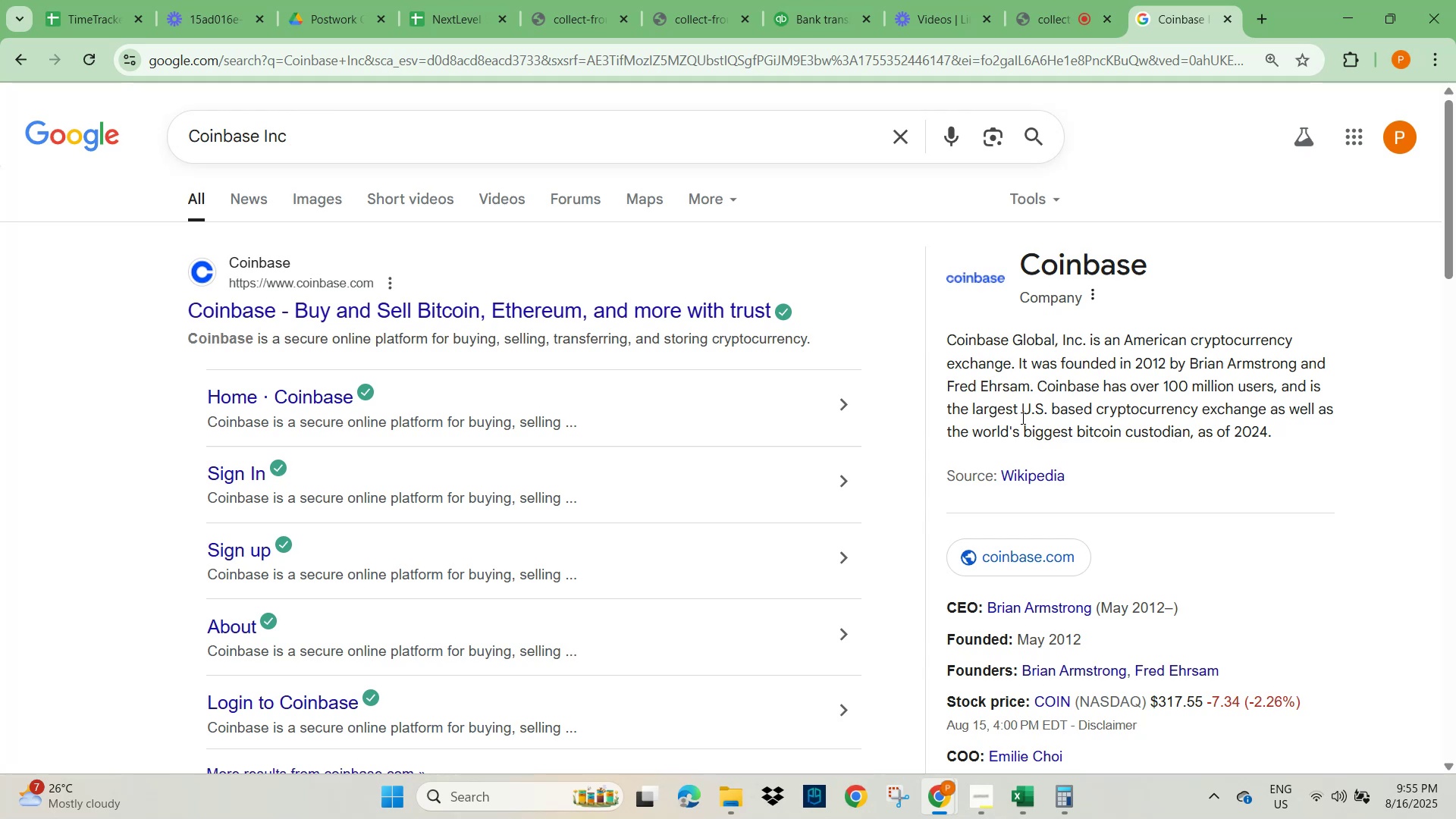 
wait(26.51)
 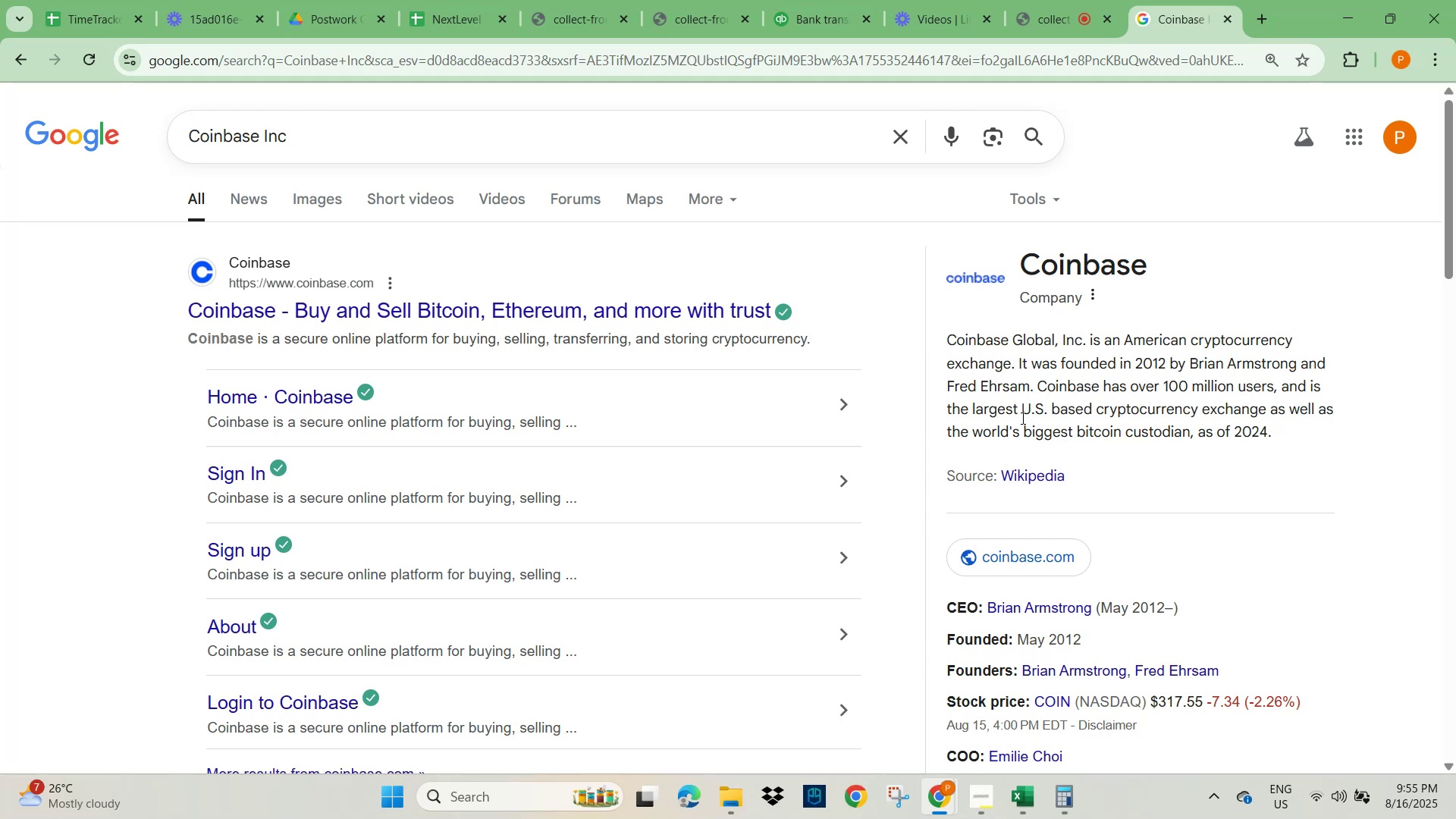 
scroll: coordinate [1021, 441], scroll_direction: down, amount: 1.0
 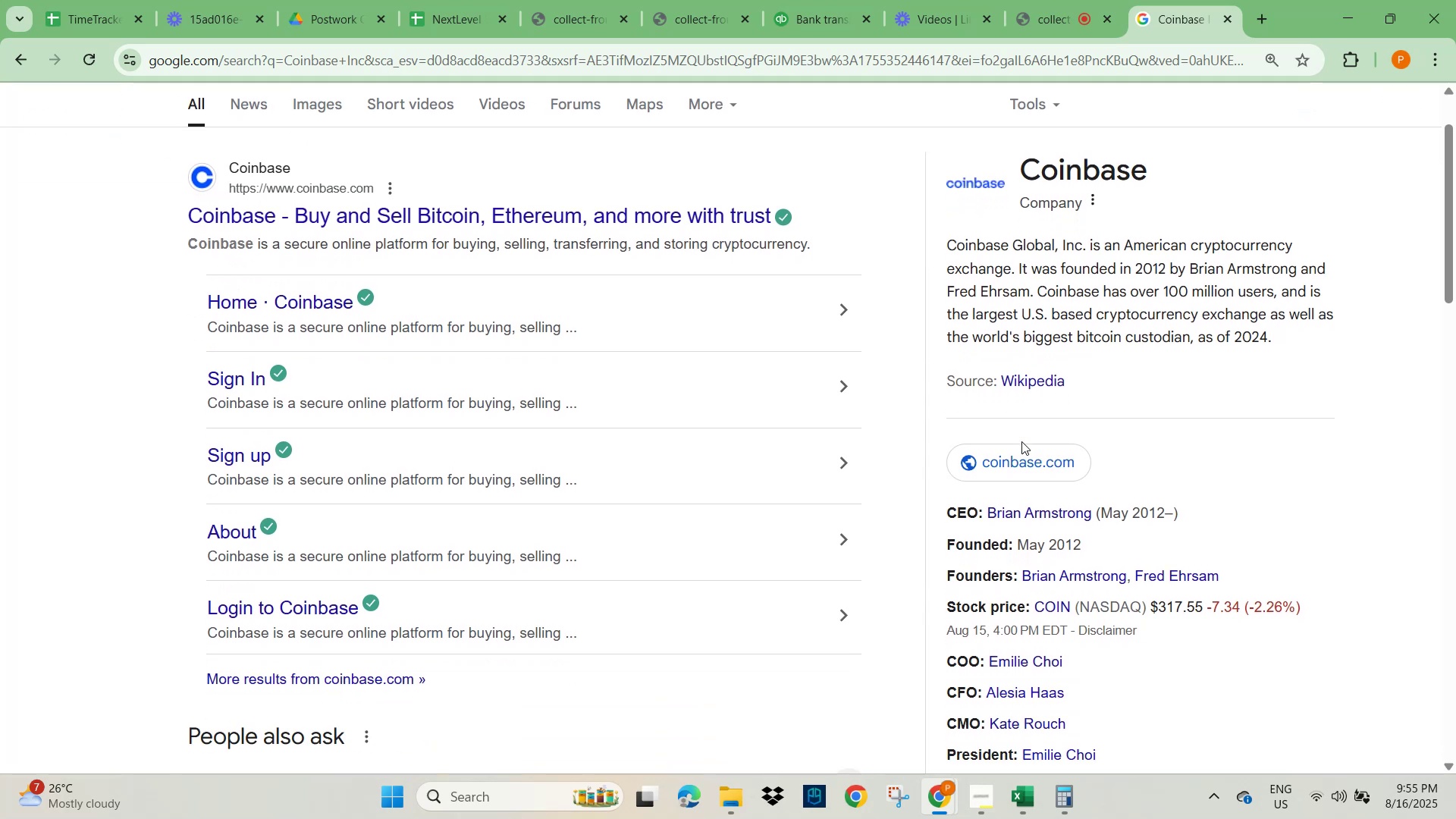 
wait(7.45)
 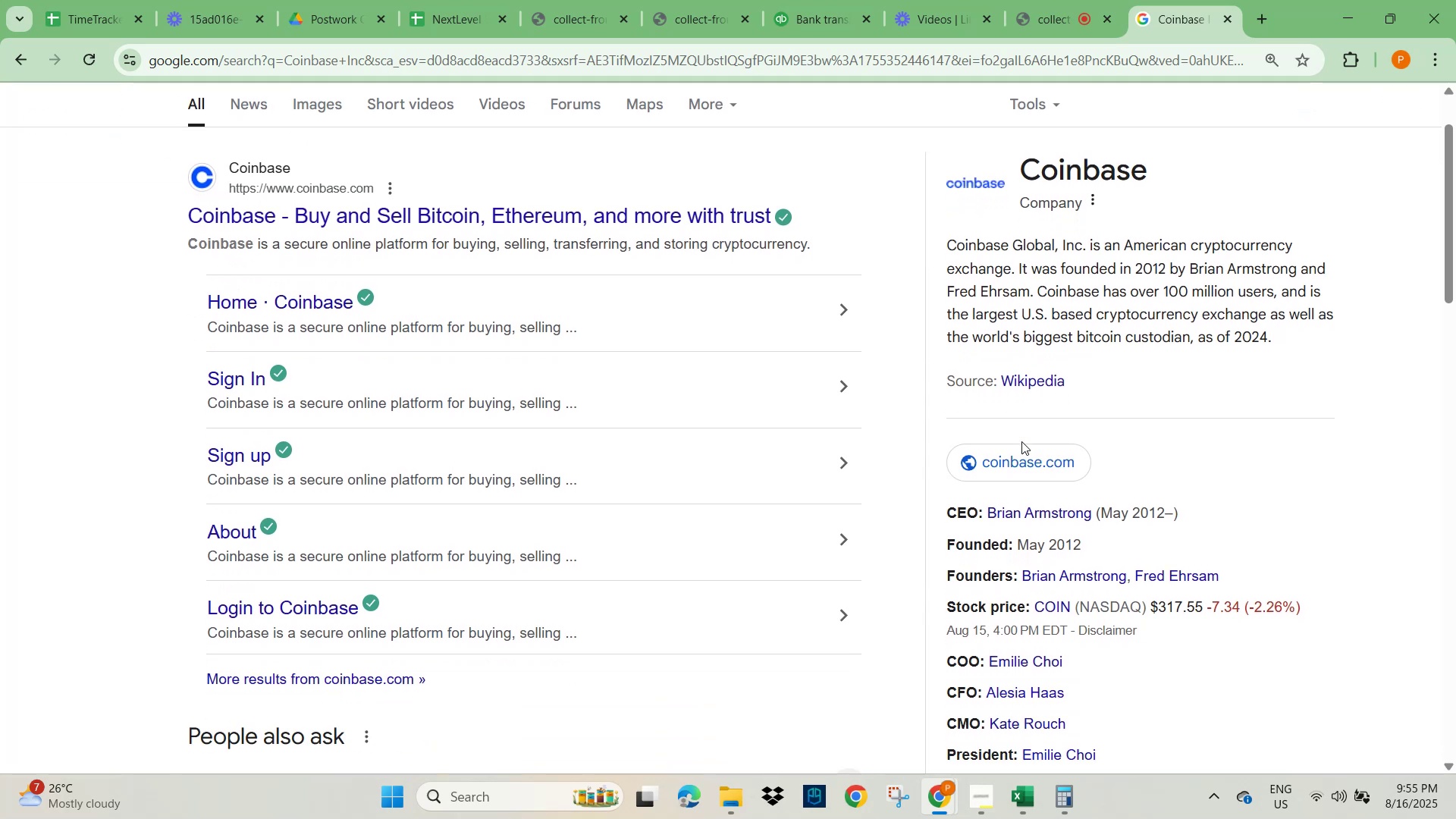 
scroll: coordinate [1131, 526], scroll_direction: down, amount: 3.0
 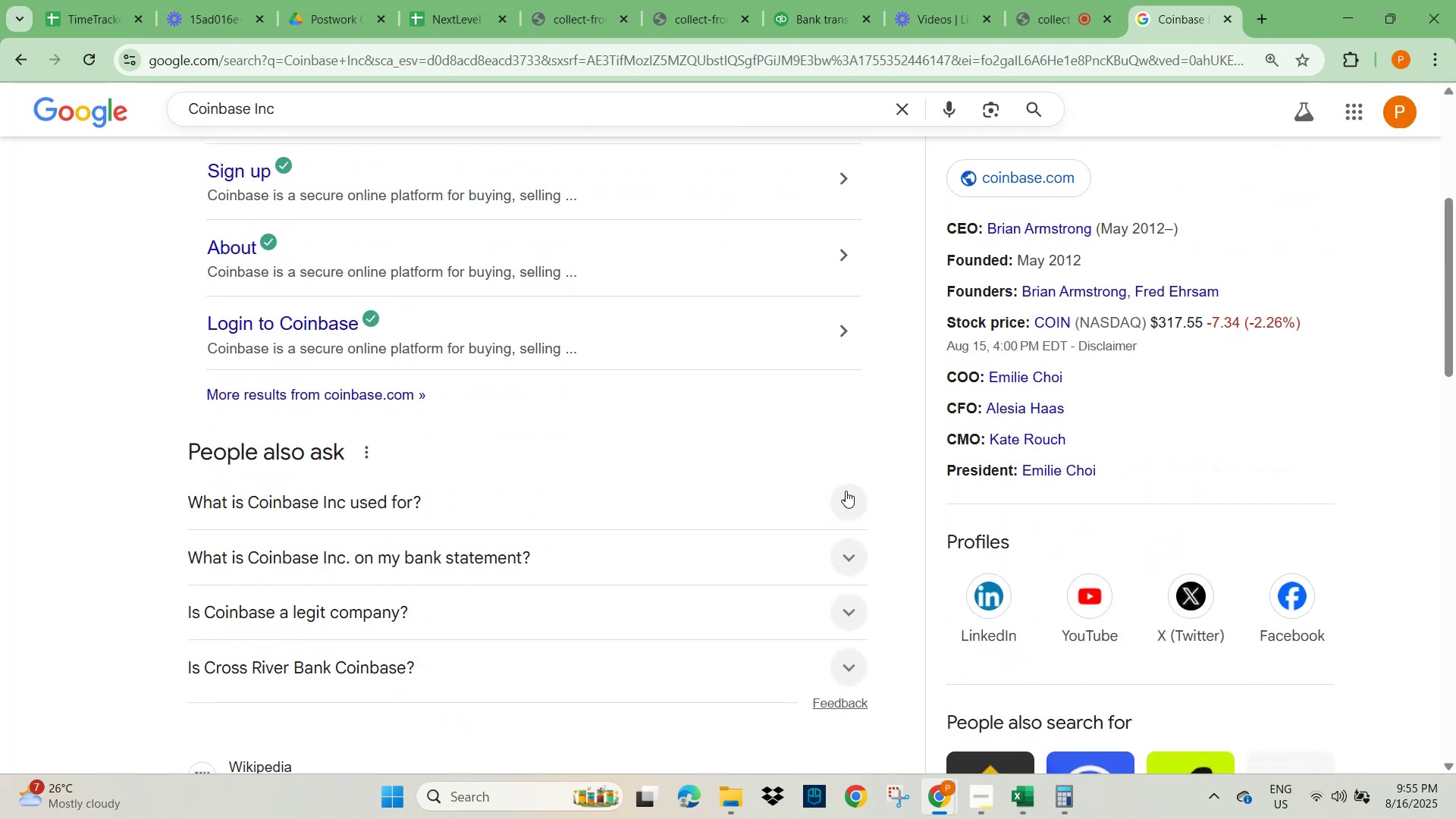 
left_click([847, 495])
 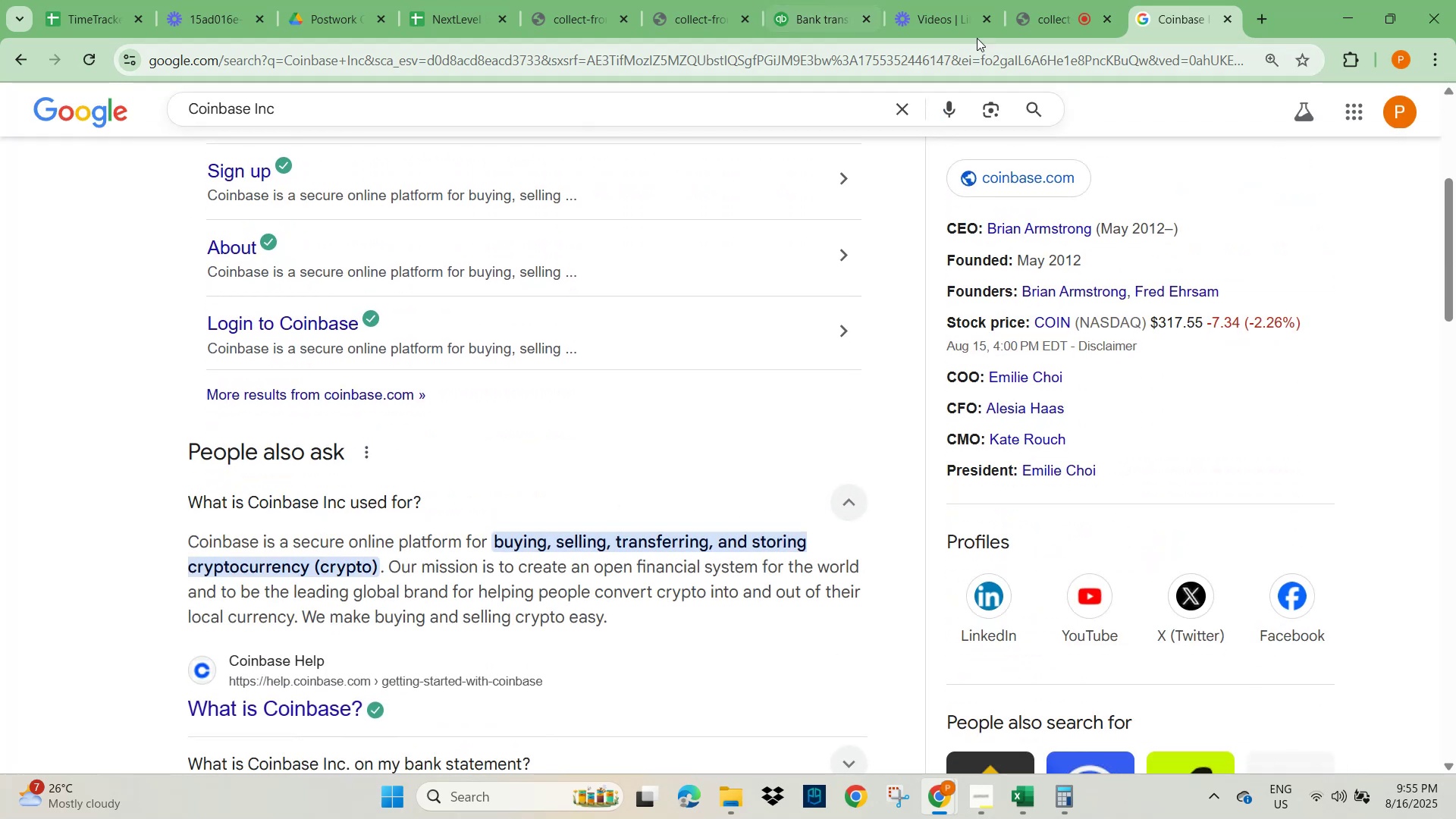 
wait(7.02)
 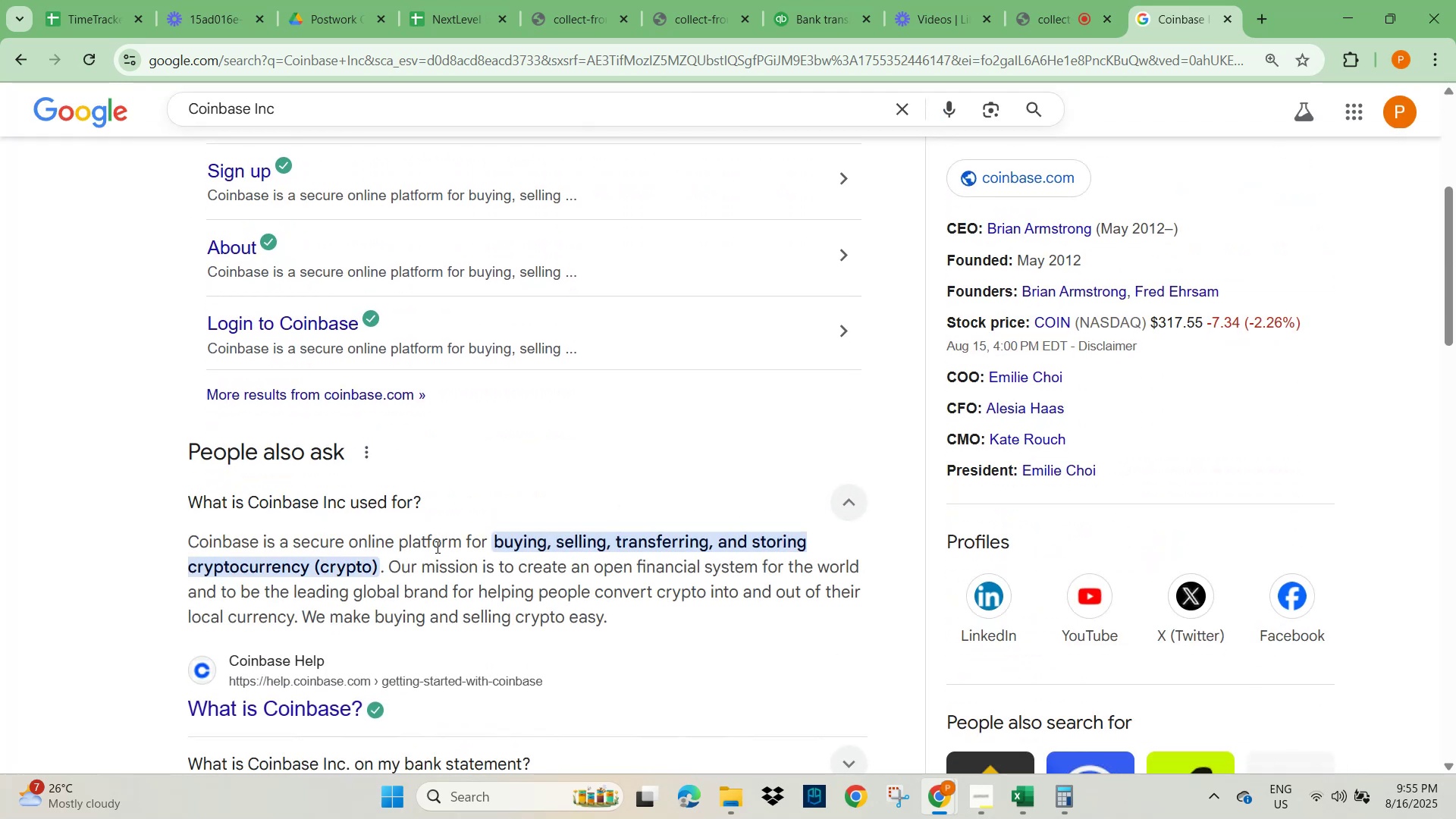 
left_click([807, 16])
 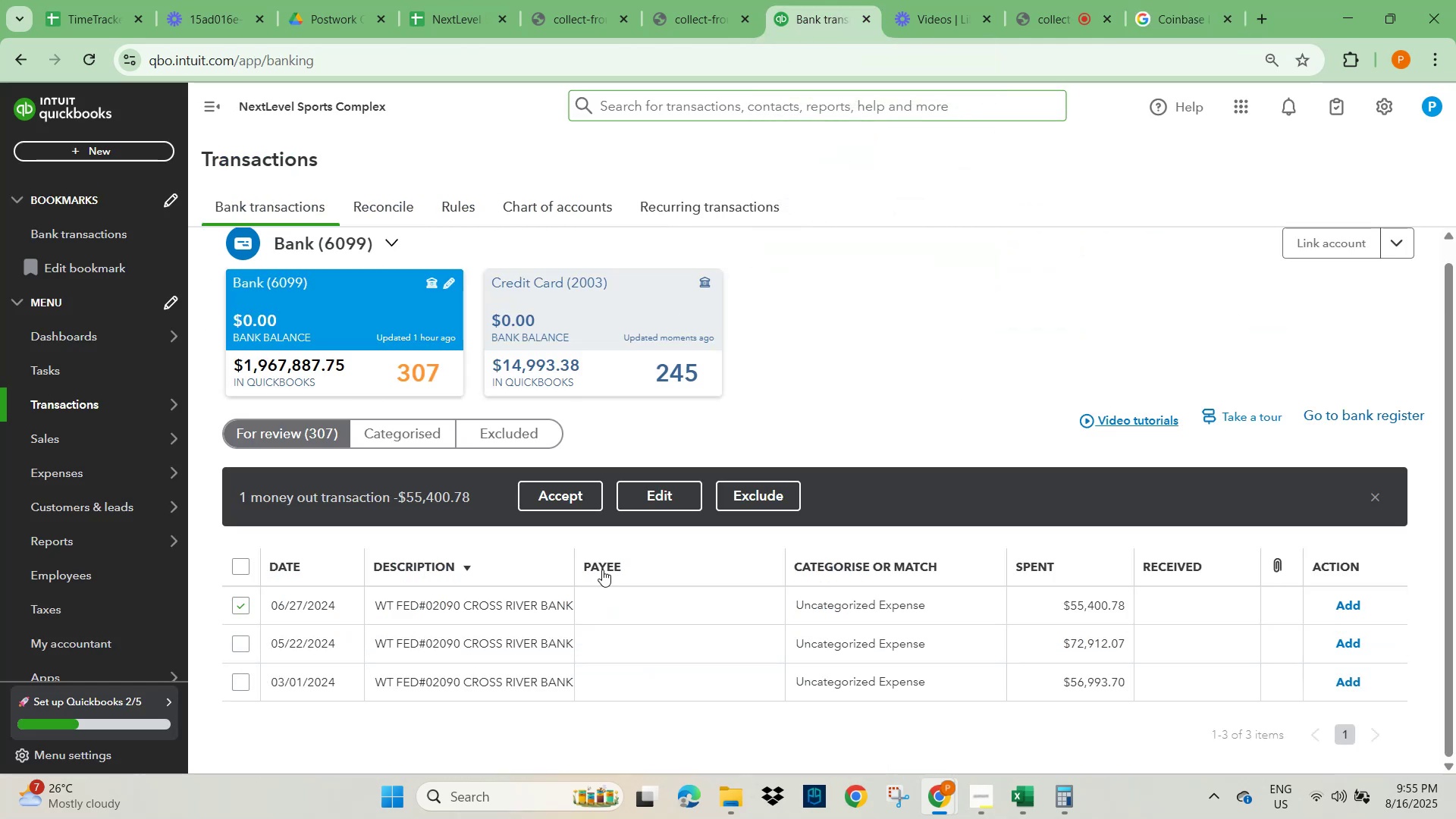 
scroll: coordinate [593, 621], scroll_direction: down, amount: 1.0
 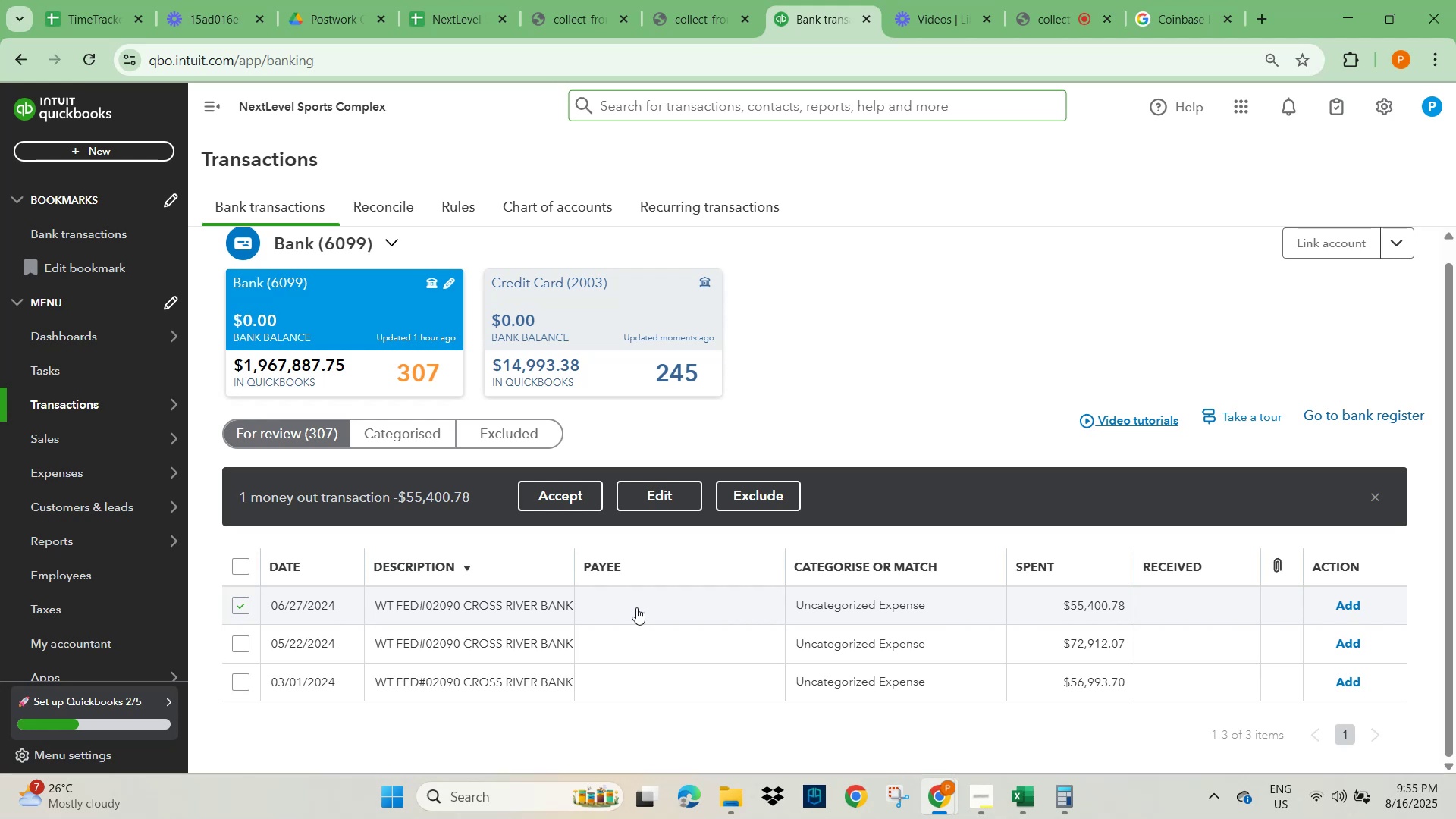 
wait(16.05)
 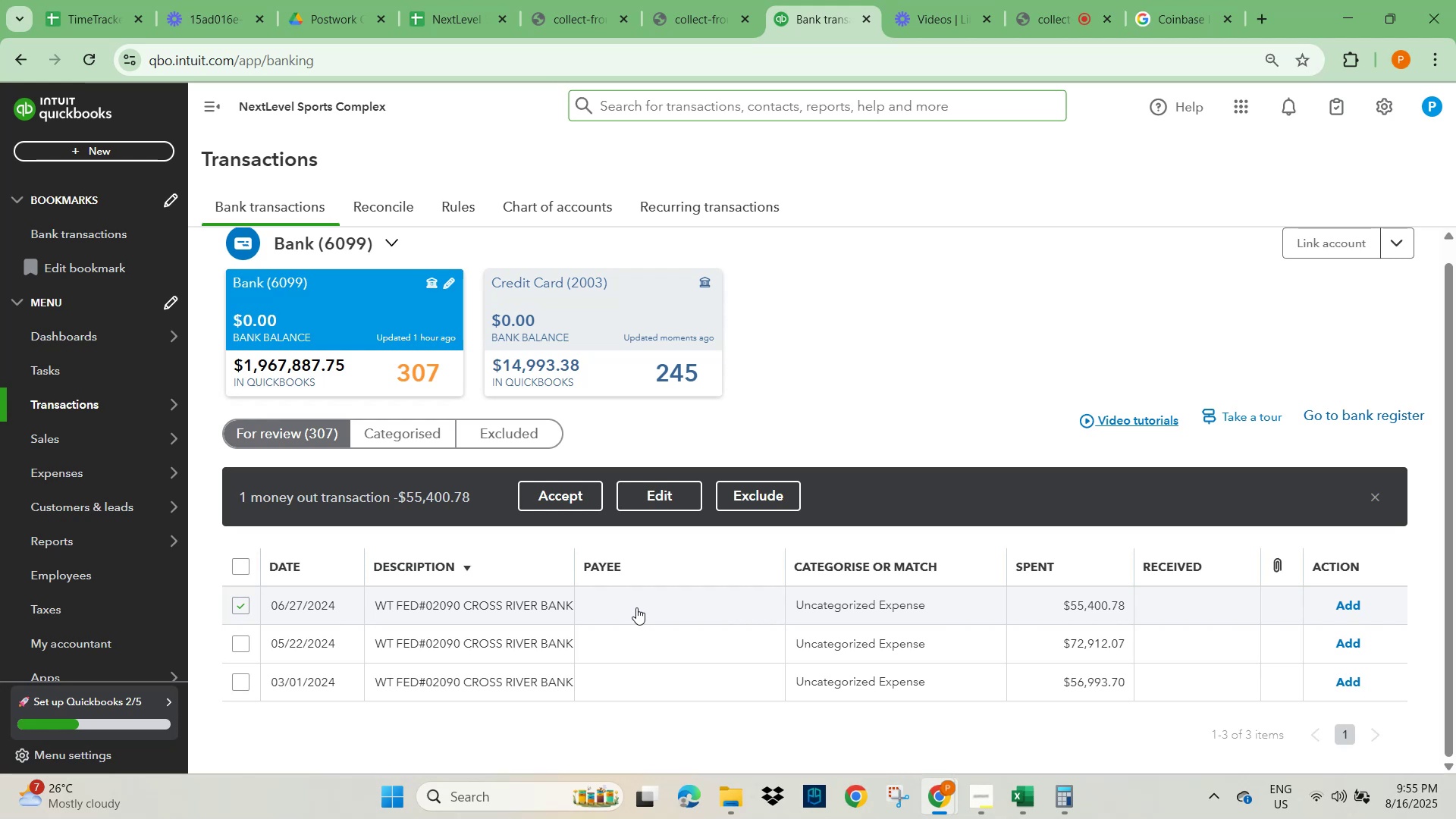 
left_click([485, 606])
 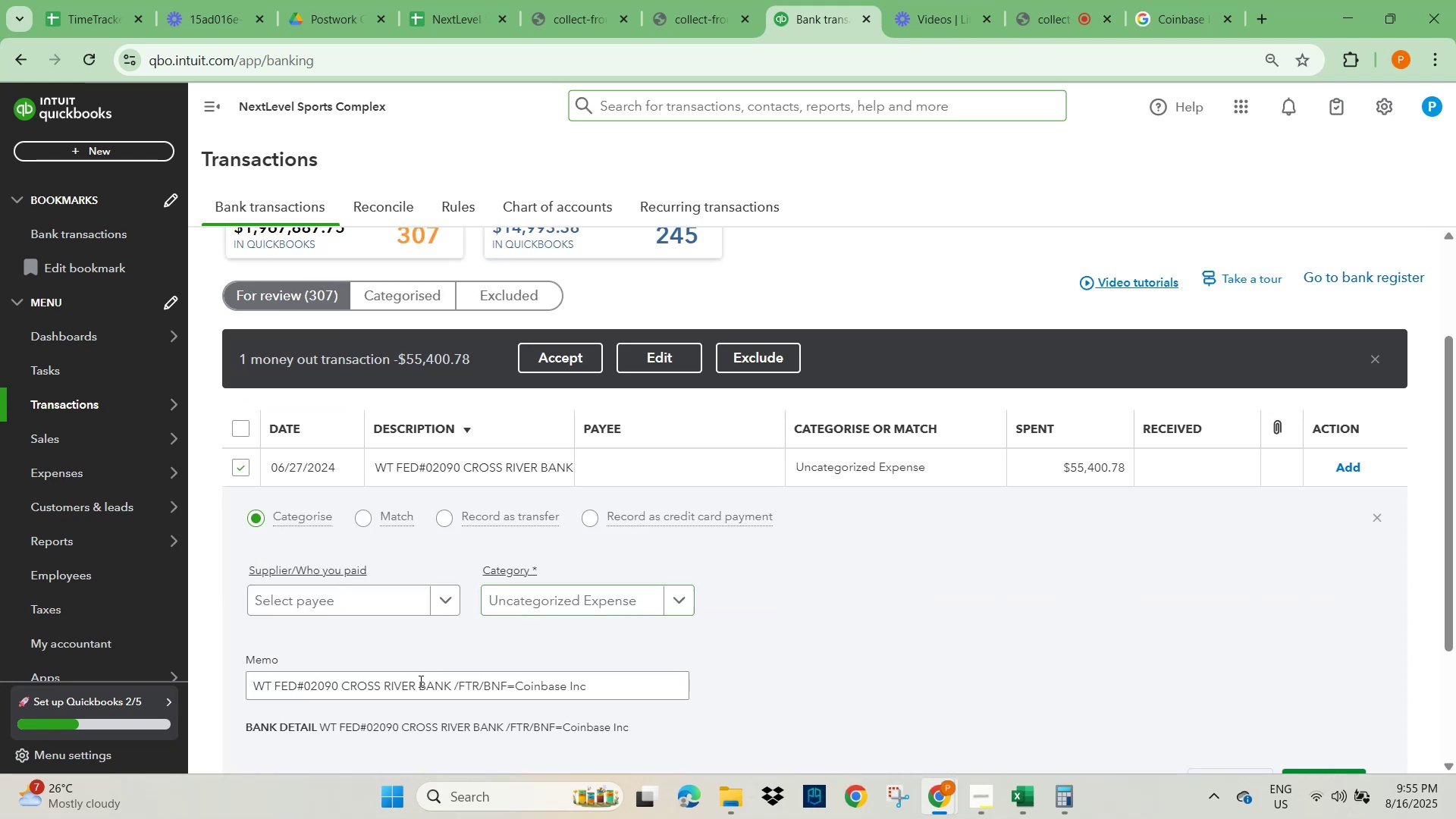 
scroll: coordinate [406, 680], scroll_direction: down, amount: 2.0
 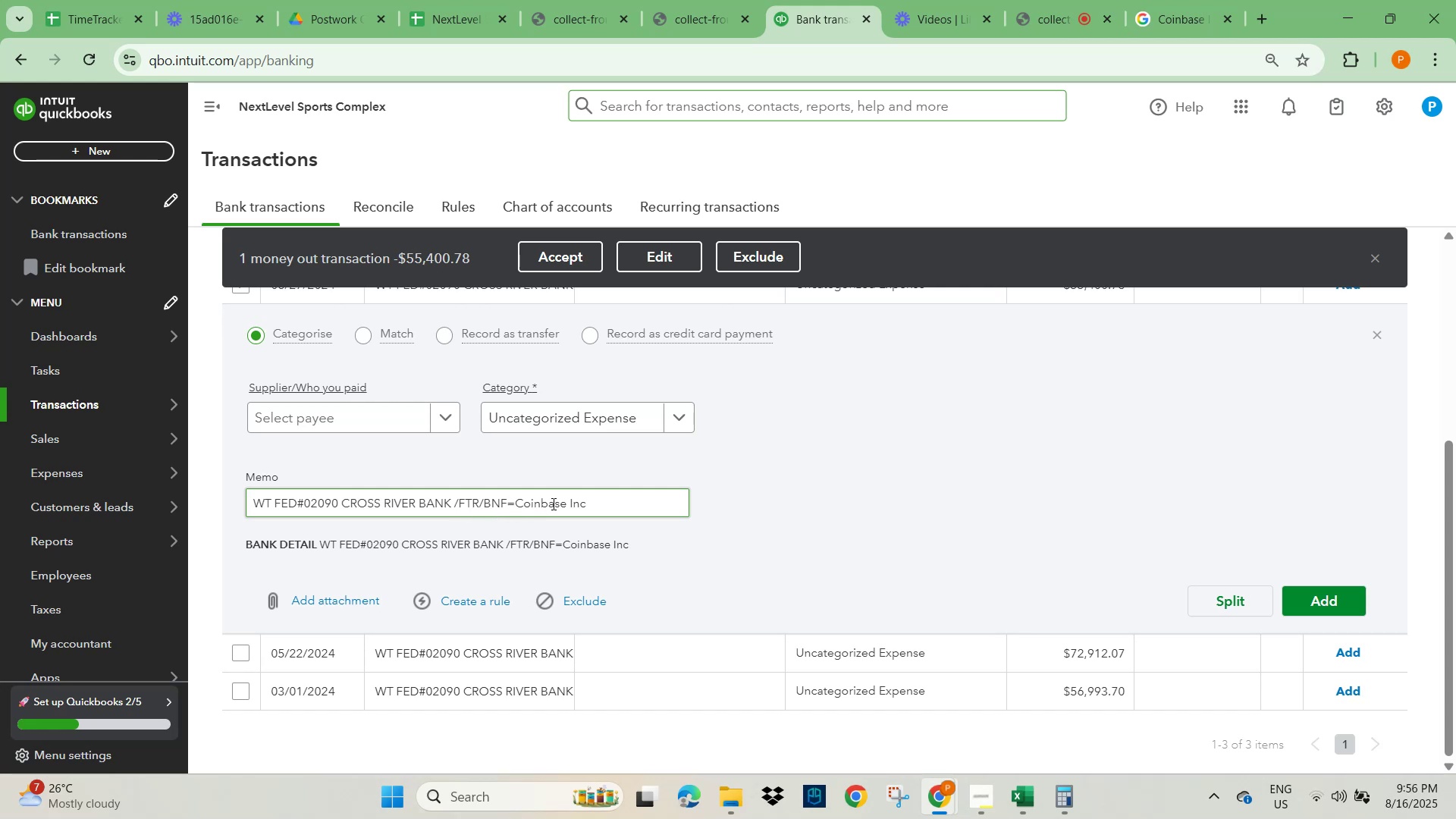 
wait(22.07)
 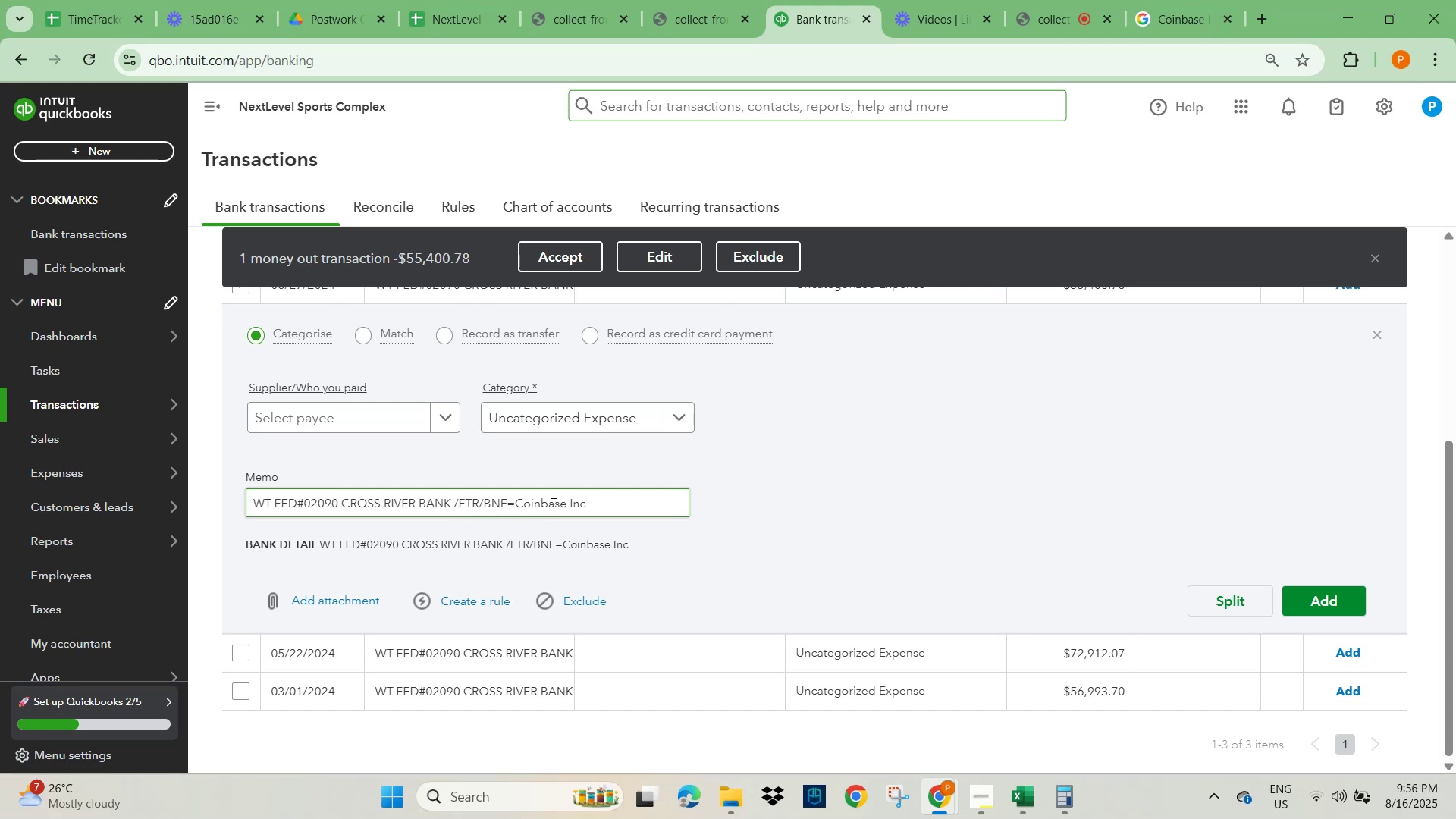 
left_click([1201, 5])
 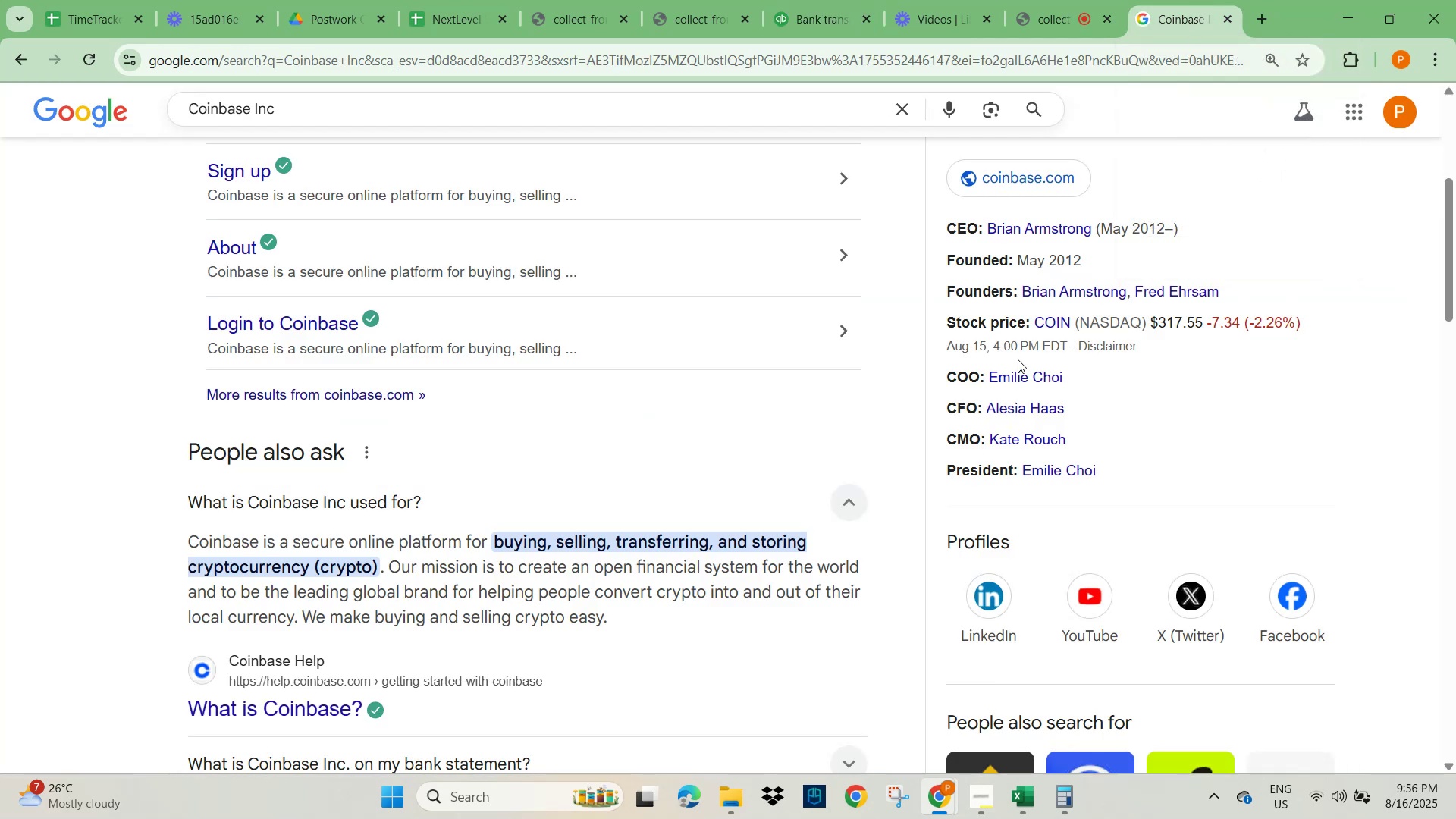 
scroll: coordinate [774, 531], scroll_direction: up, amount: 4.0
 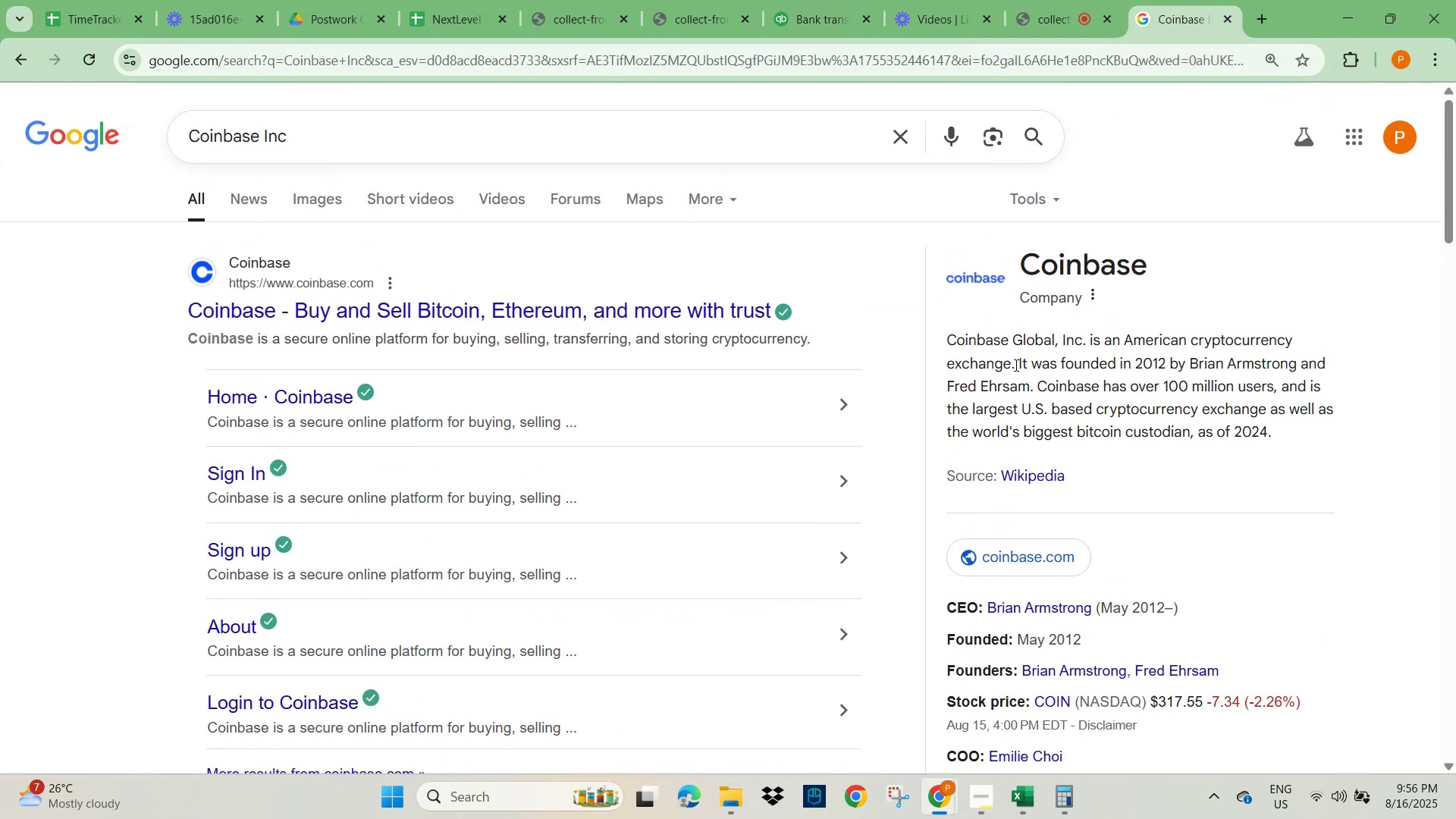 
wait(8.99)
 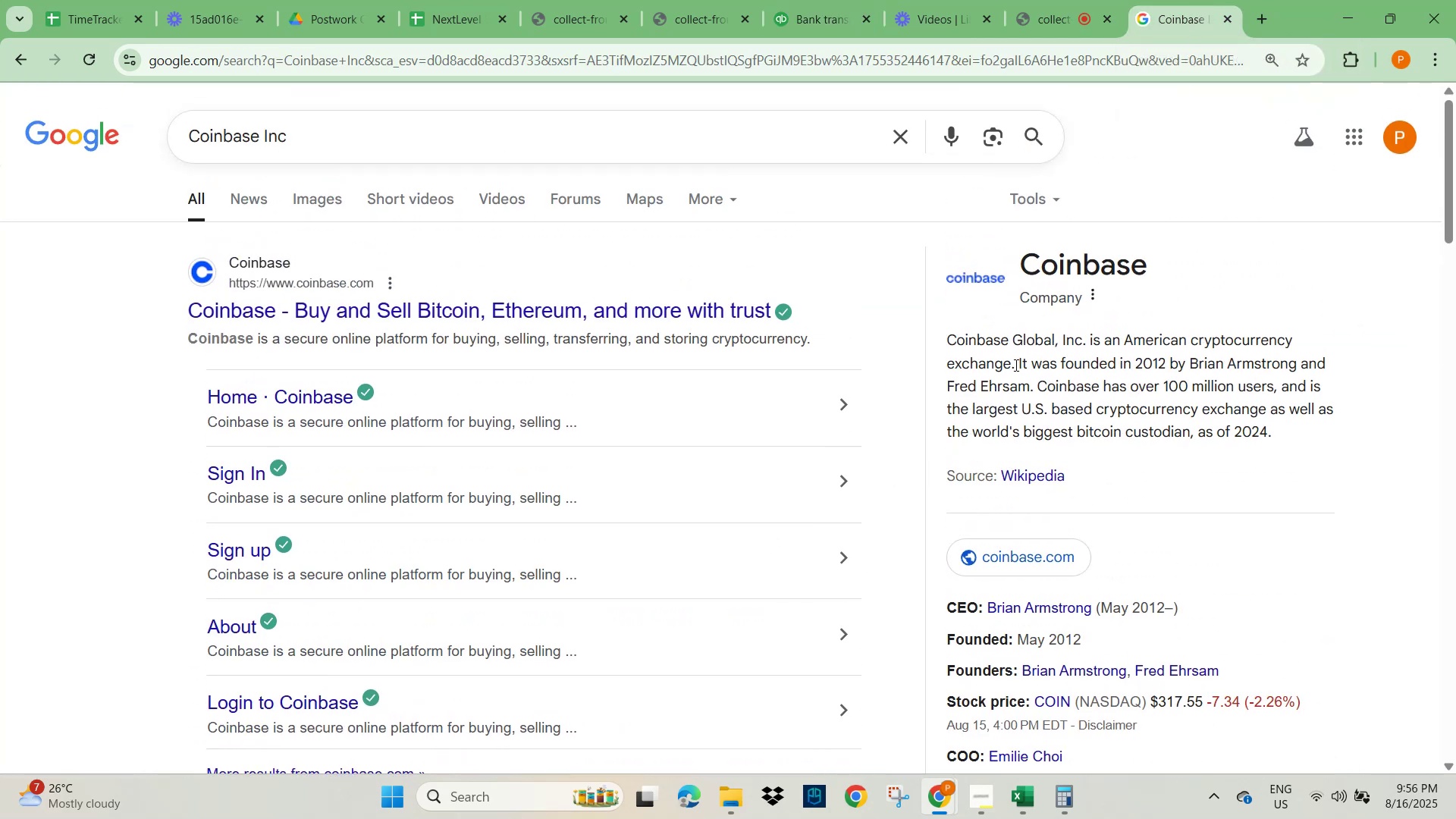 
left_click([822, 16])
 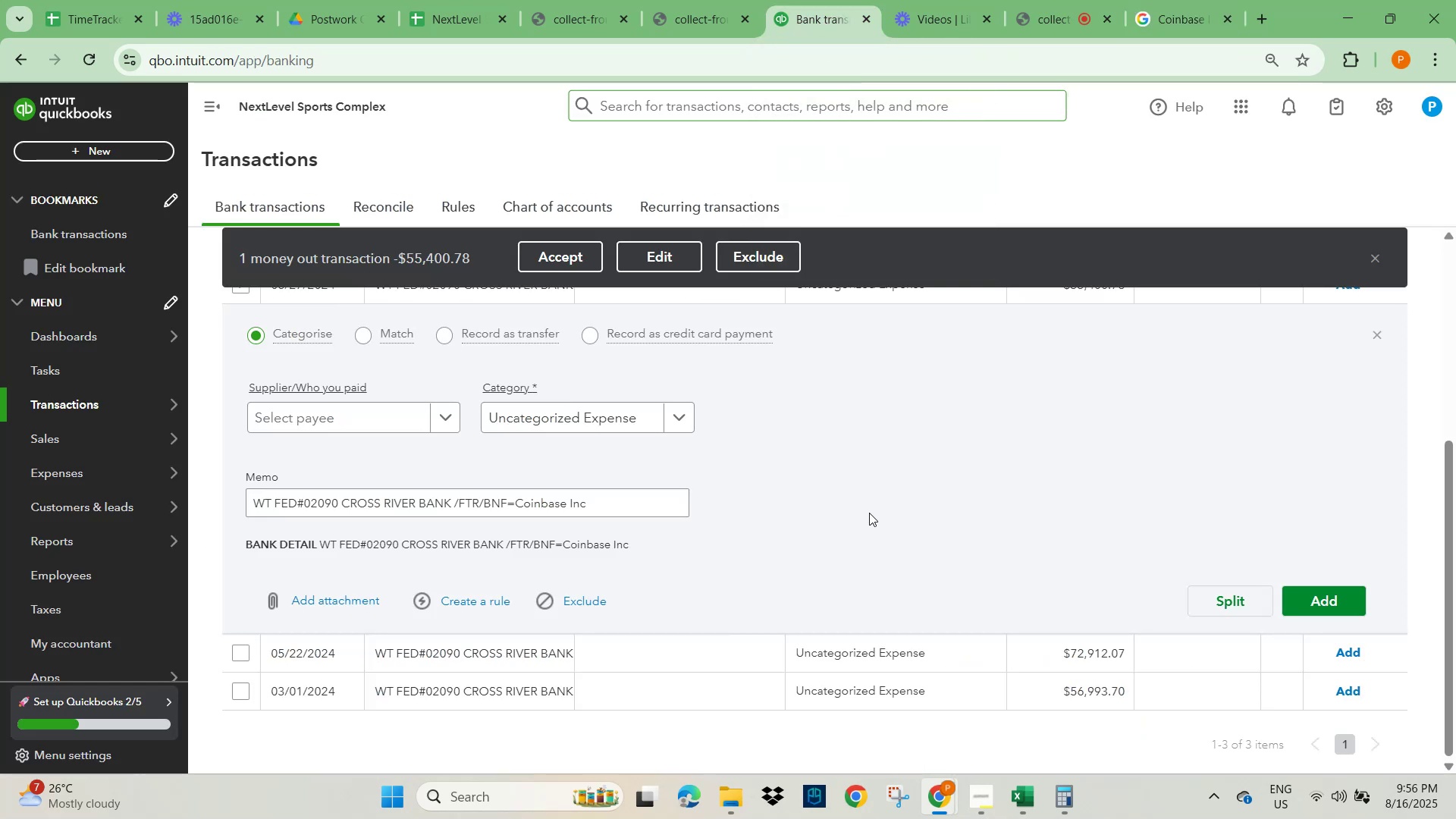 
scroll: coordinate [869, 509], scroll_direction: down, amount: 3.0
 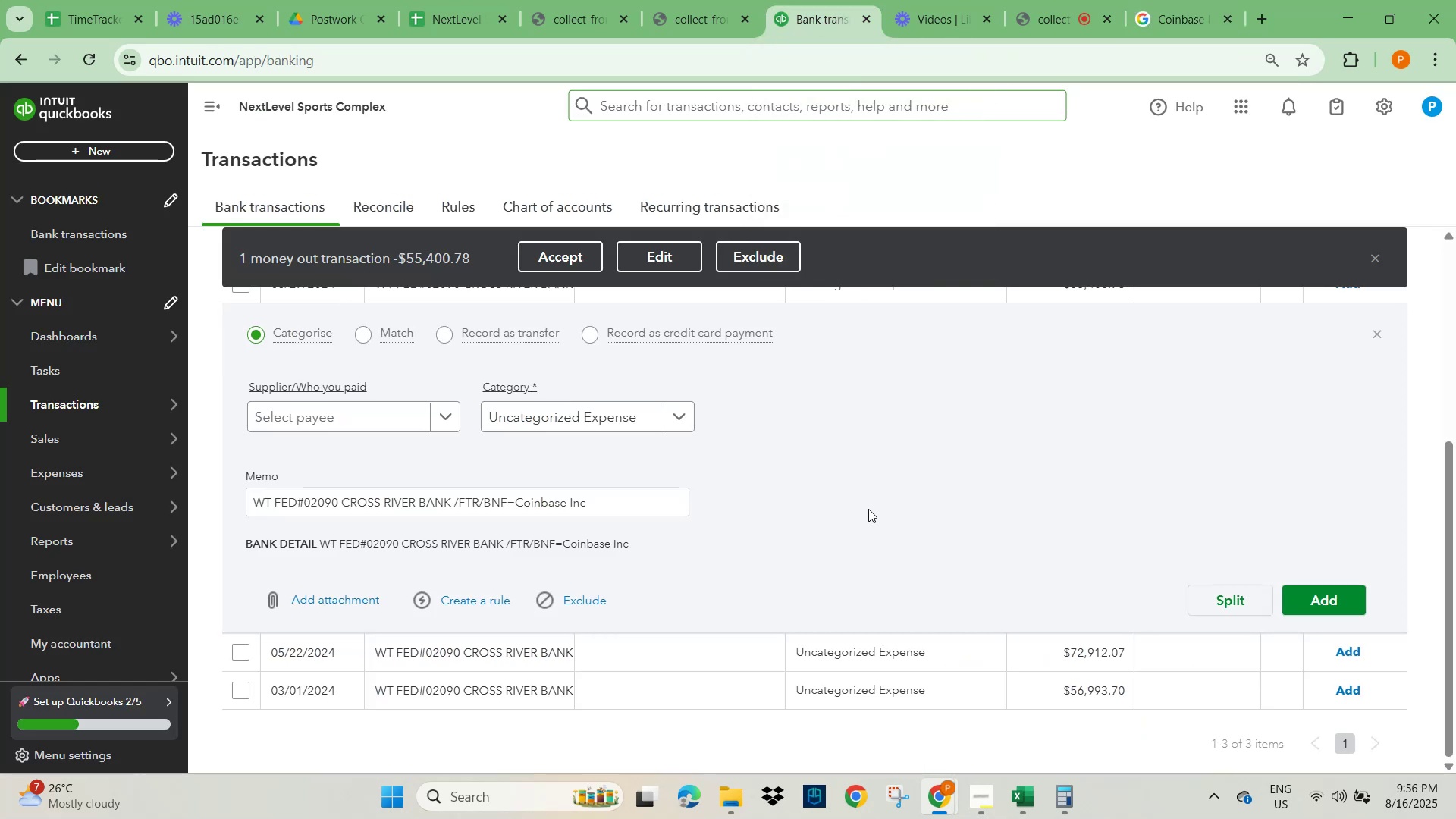 
scroll: coordinate [855, 510], scroll_direction: up, amount: 3.0
 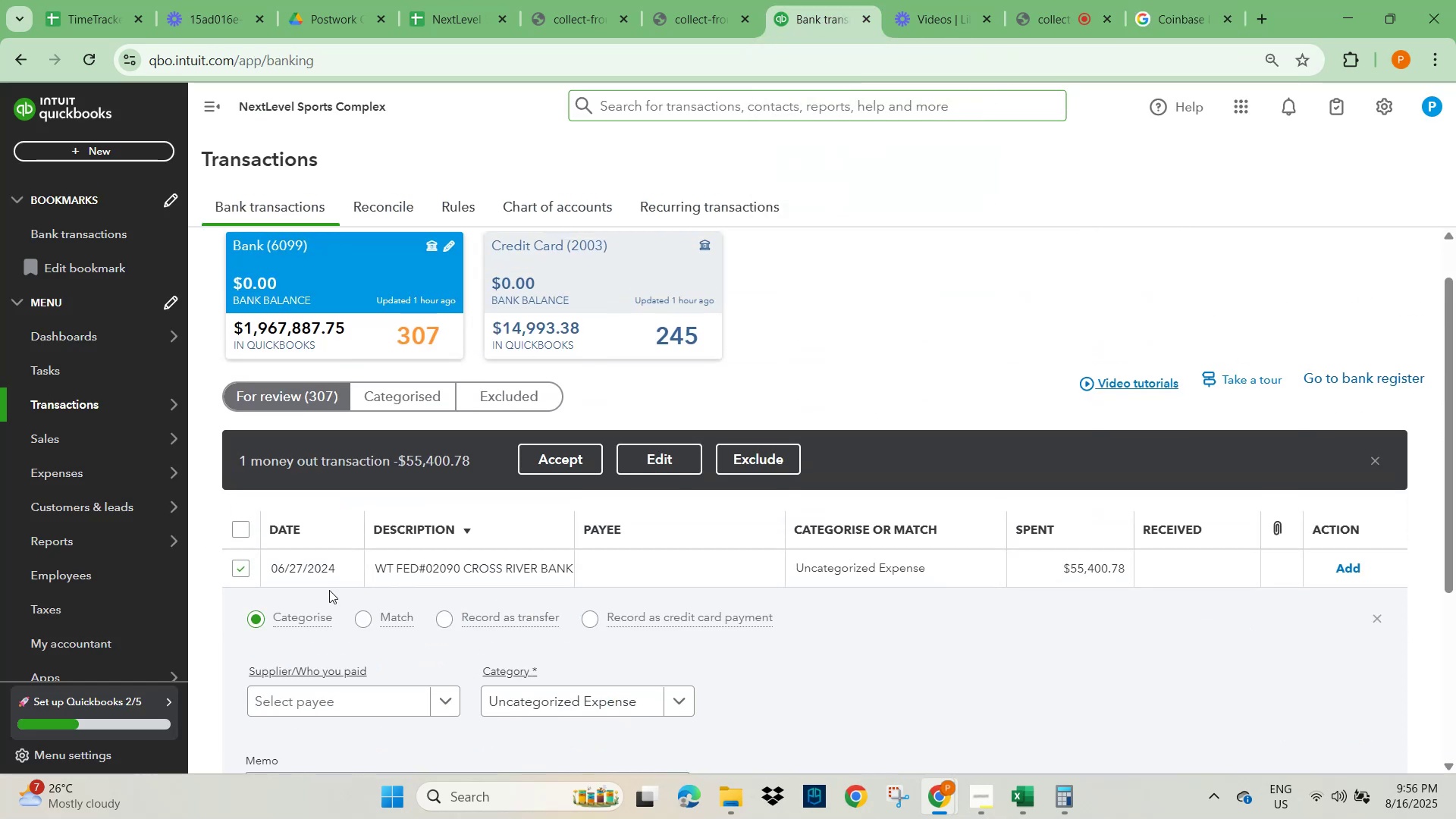 
scroll: coordinate [410, 595], scroll_direction: down, amount: 2.0
 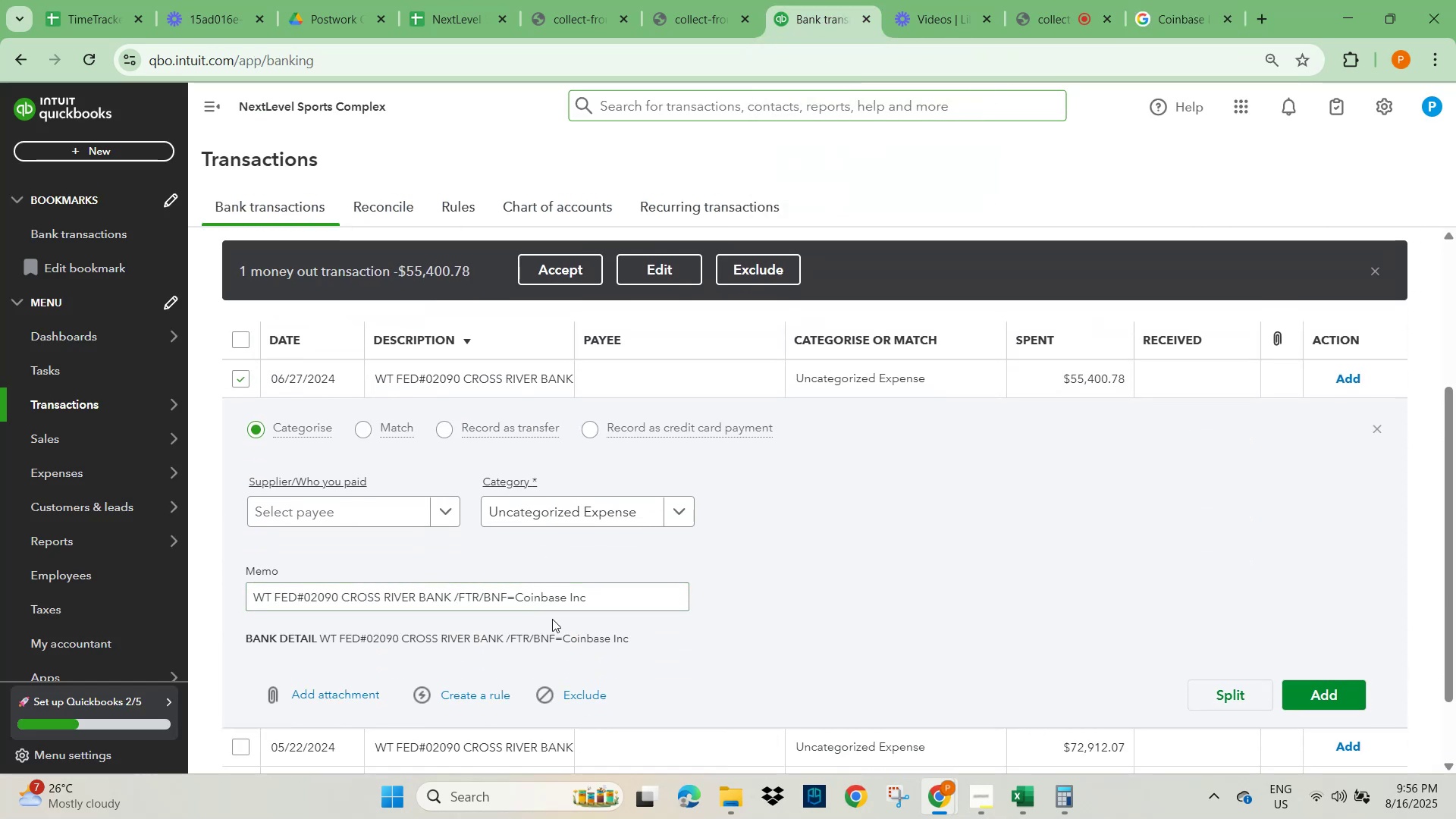 
left_click_drag(start_coordinate=[593, 597], to_coordinate=[517, 601])
 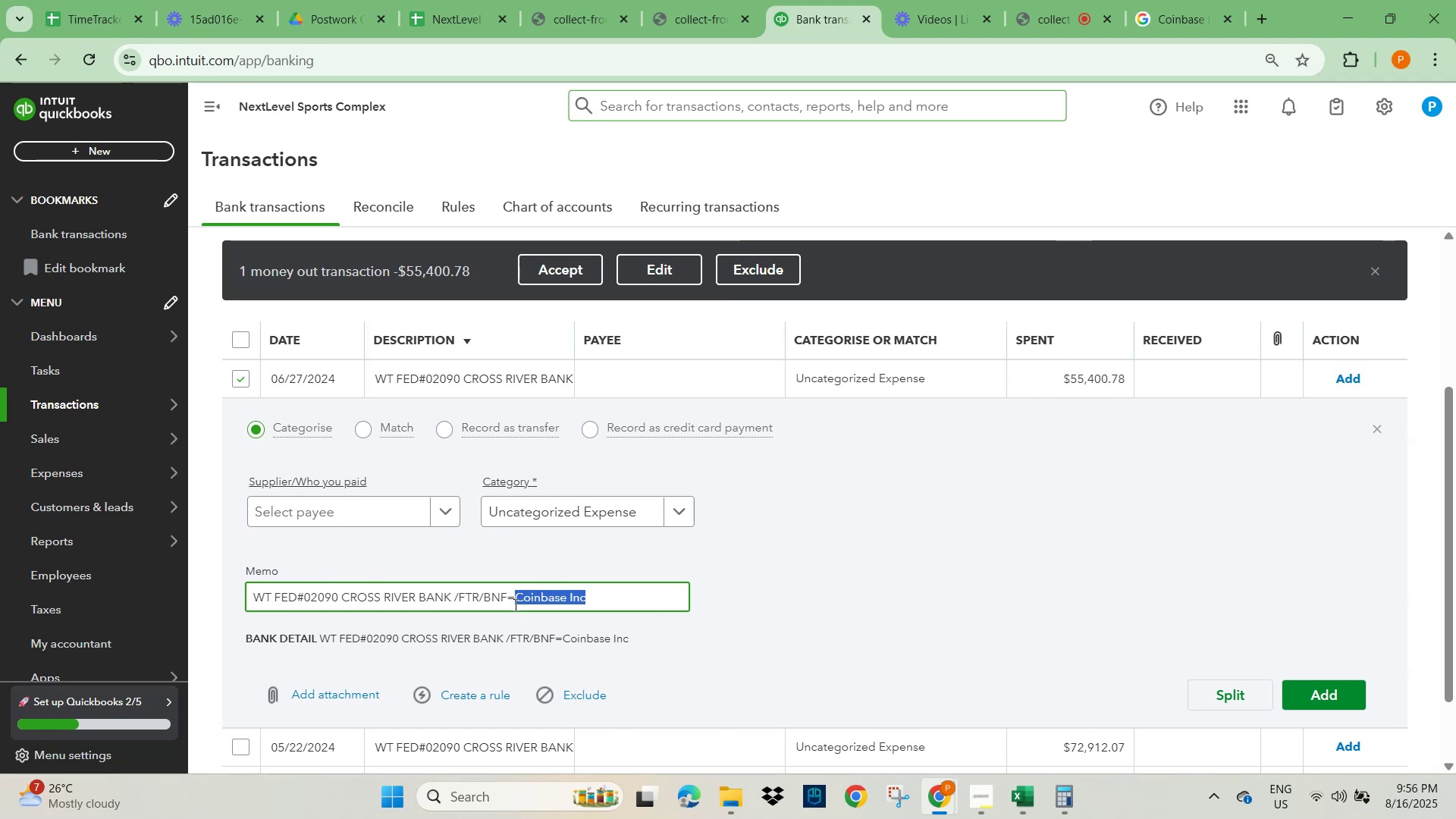 
key(Control+C)
 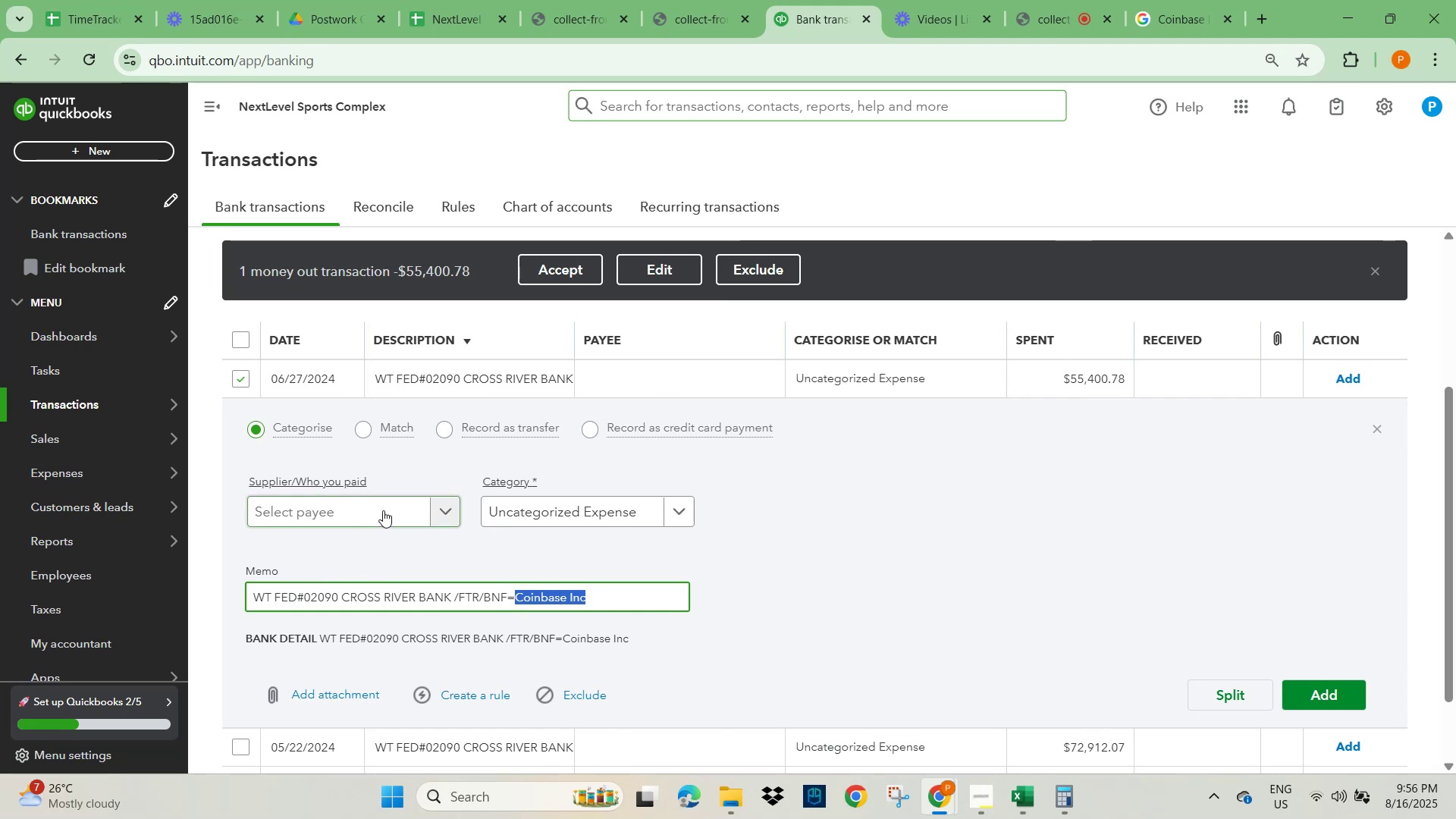 
left_click([378, 509])
 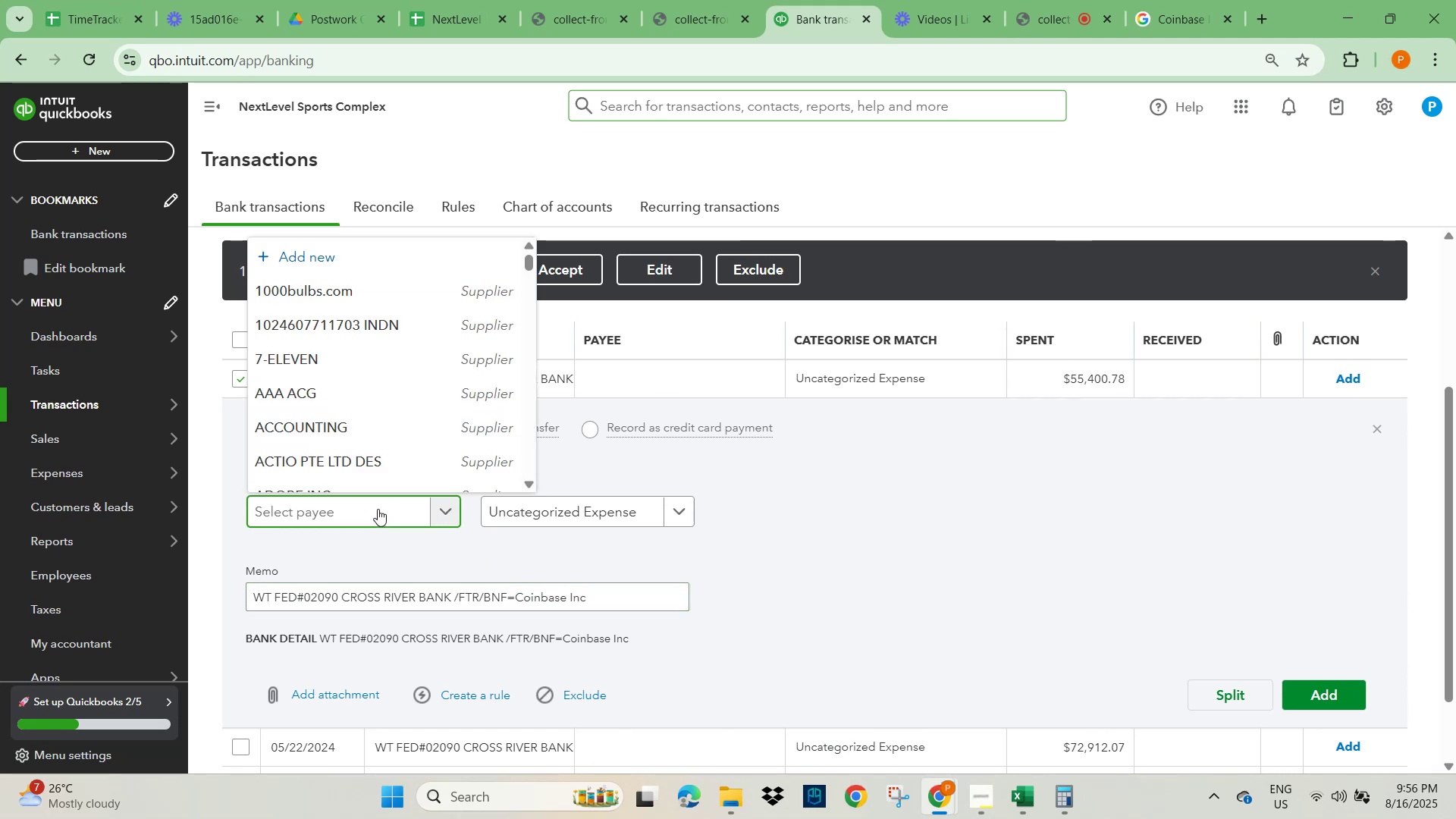 
key(Control+V)
 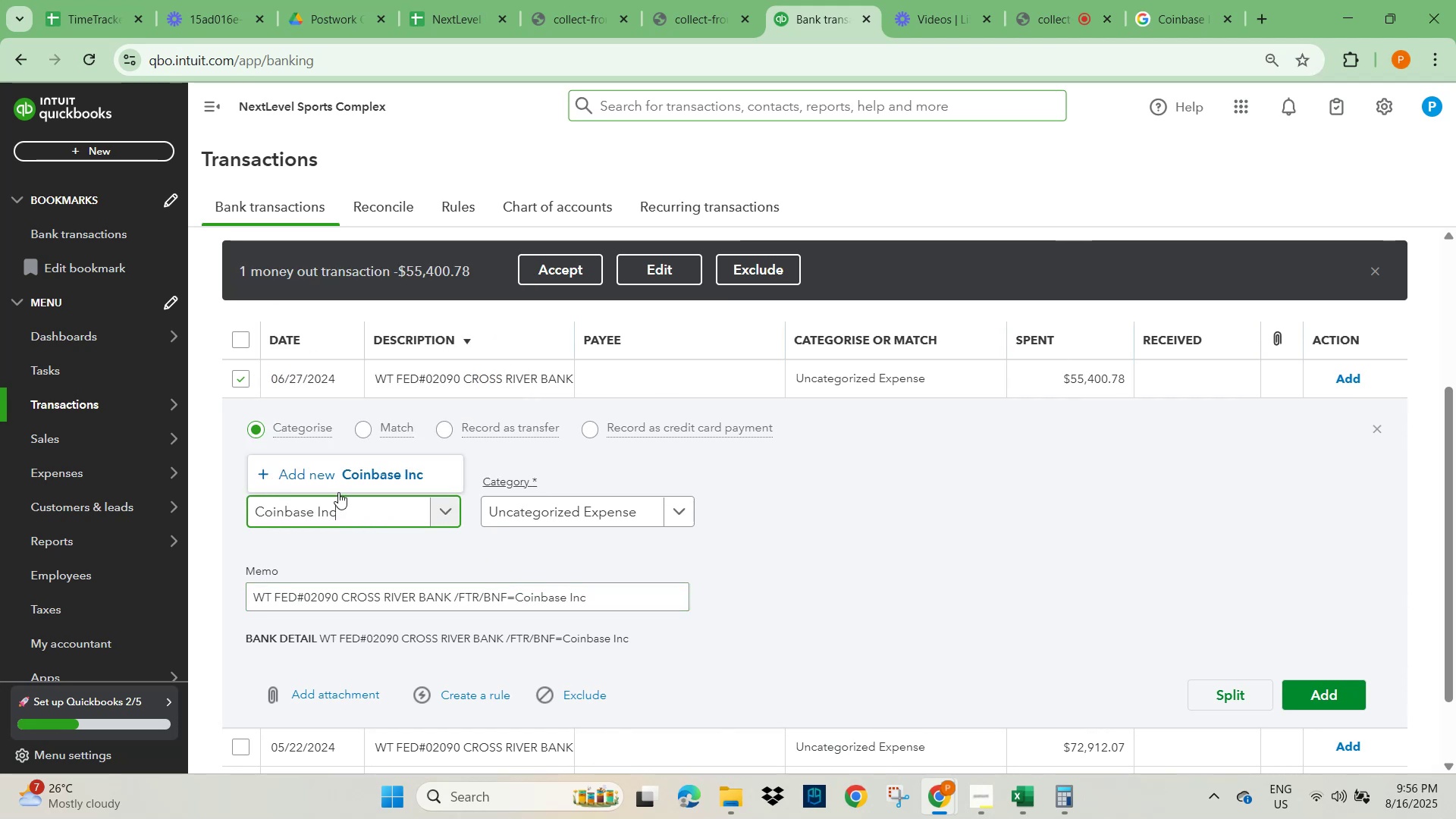 
left_click([410, 475])
 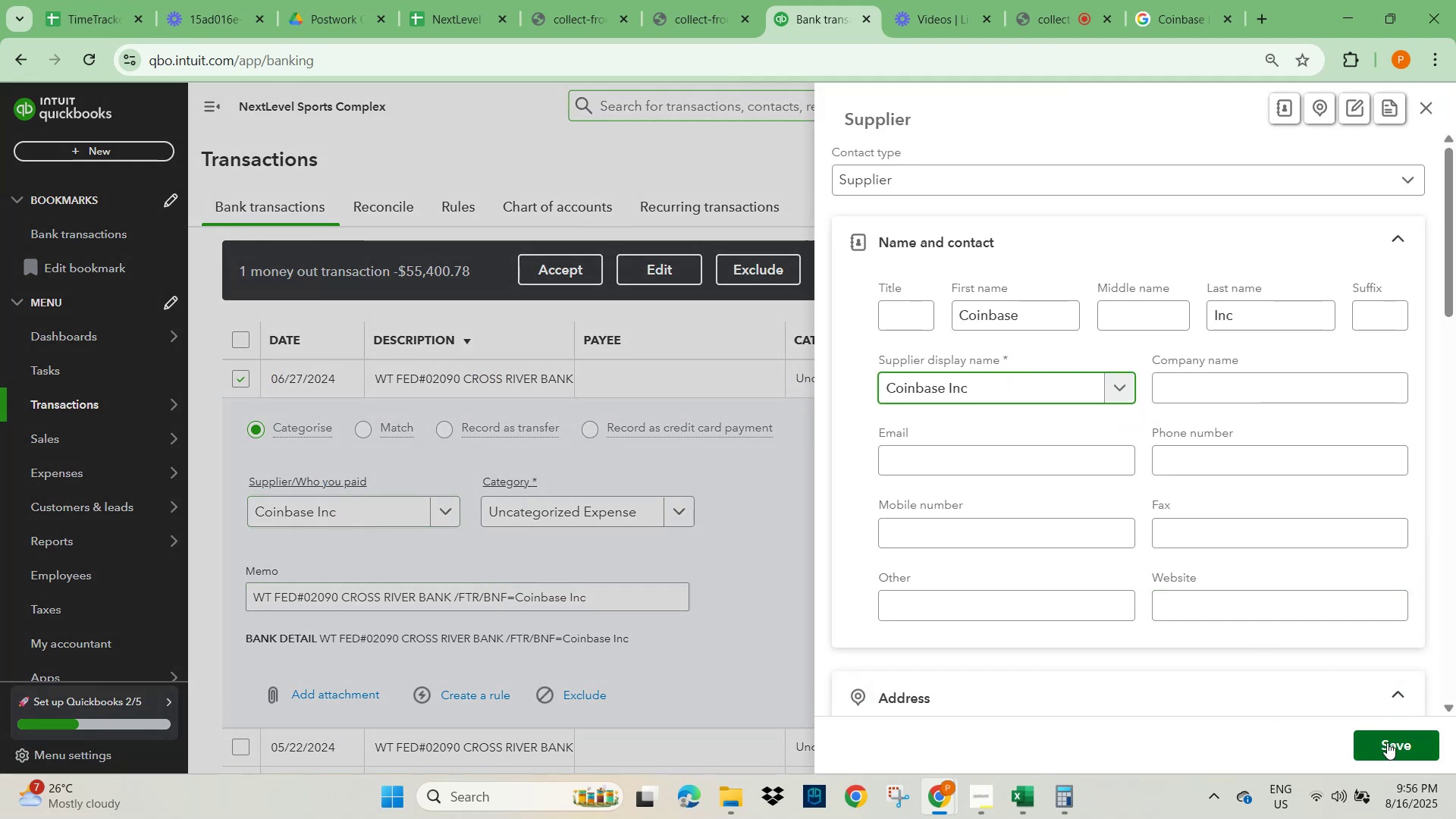 
left_click([1387, 742])
 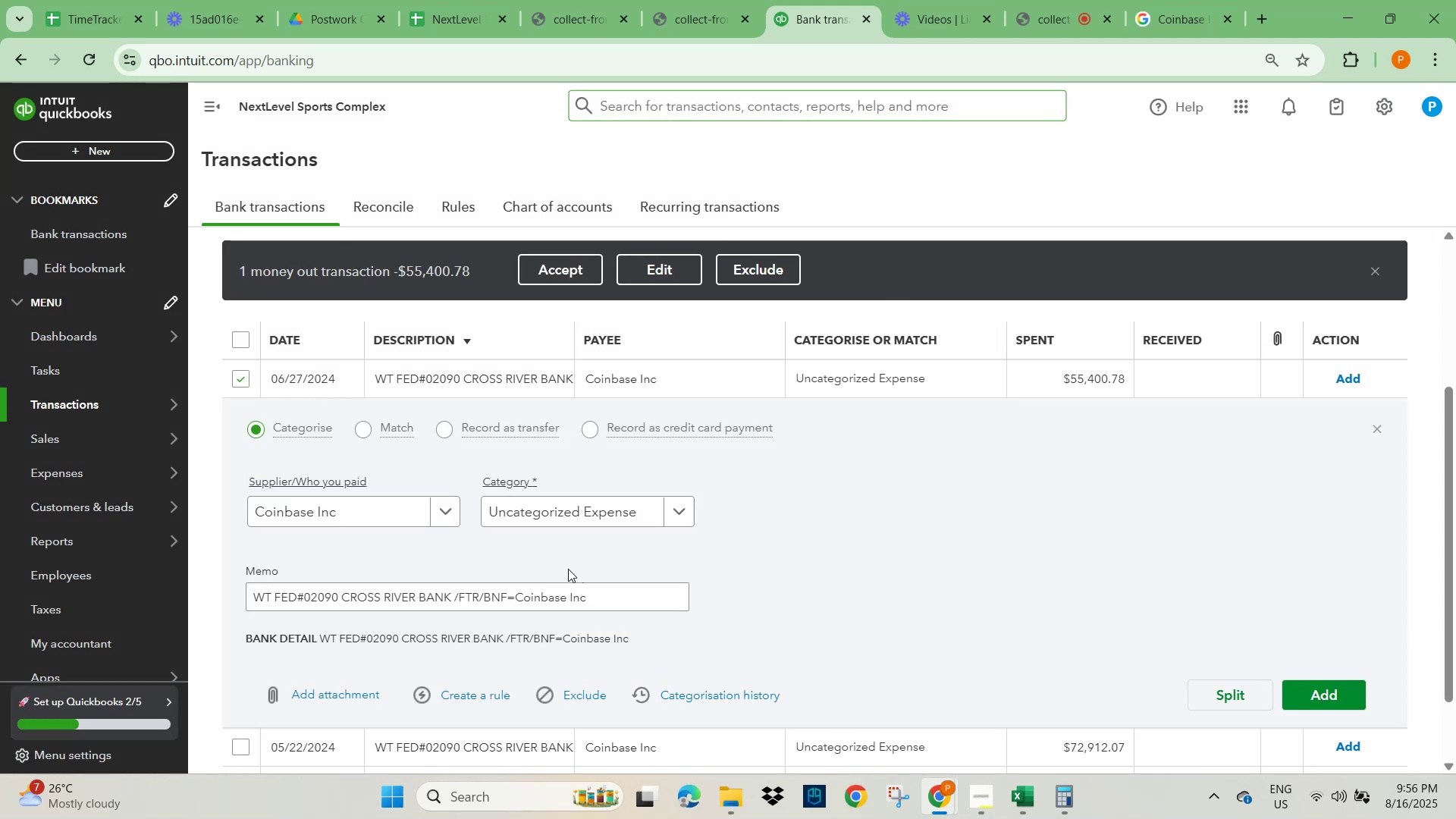 
left_click([518, 511])
 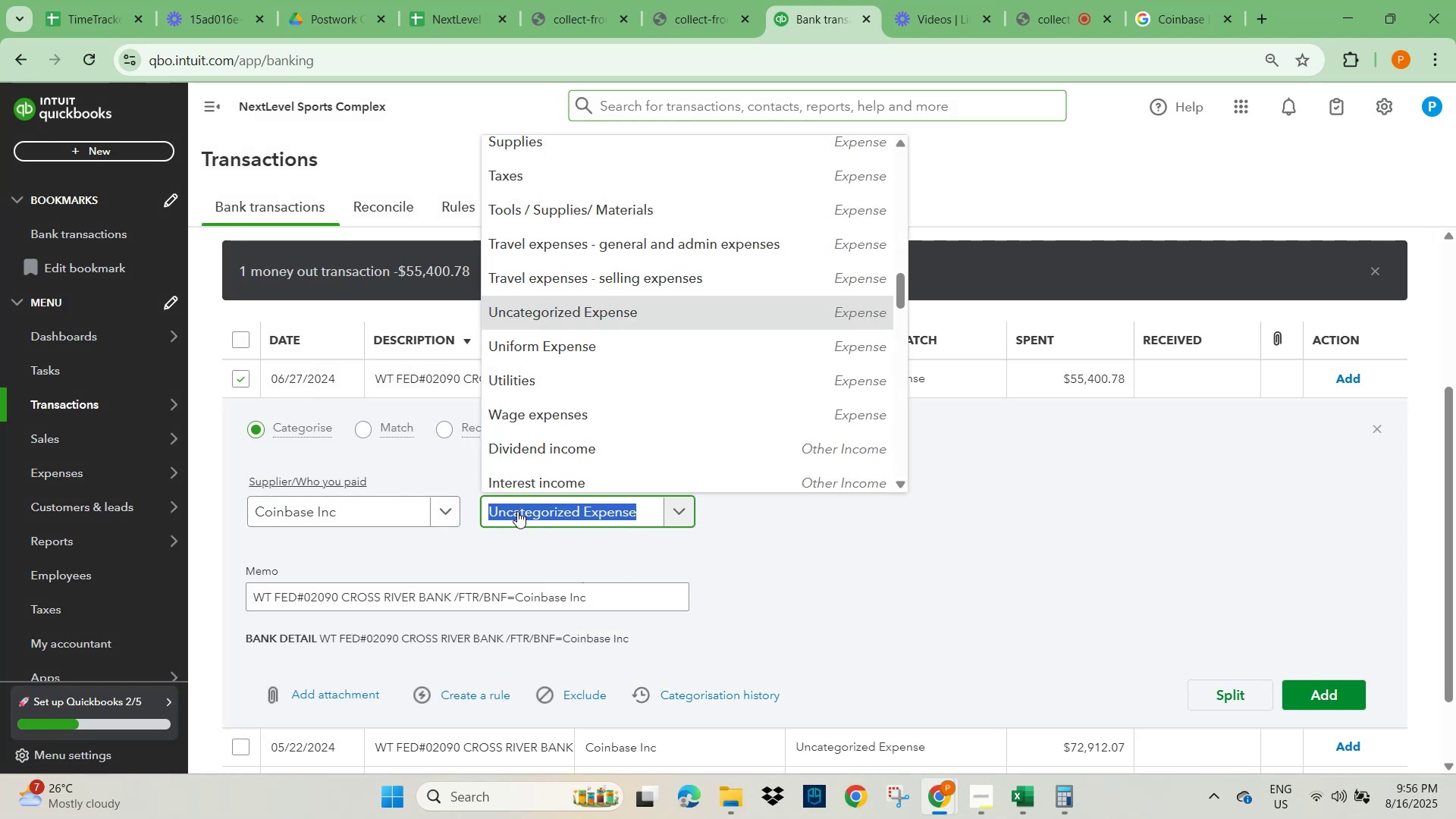 
type(owner)
 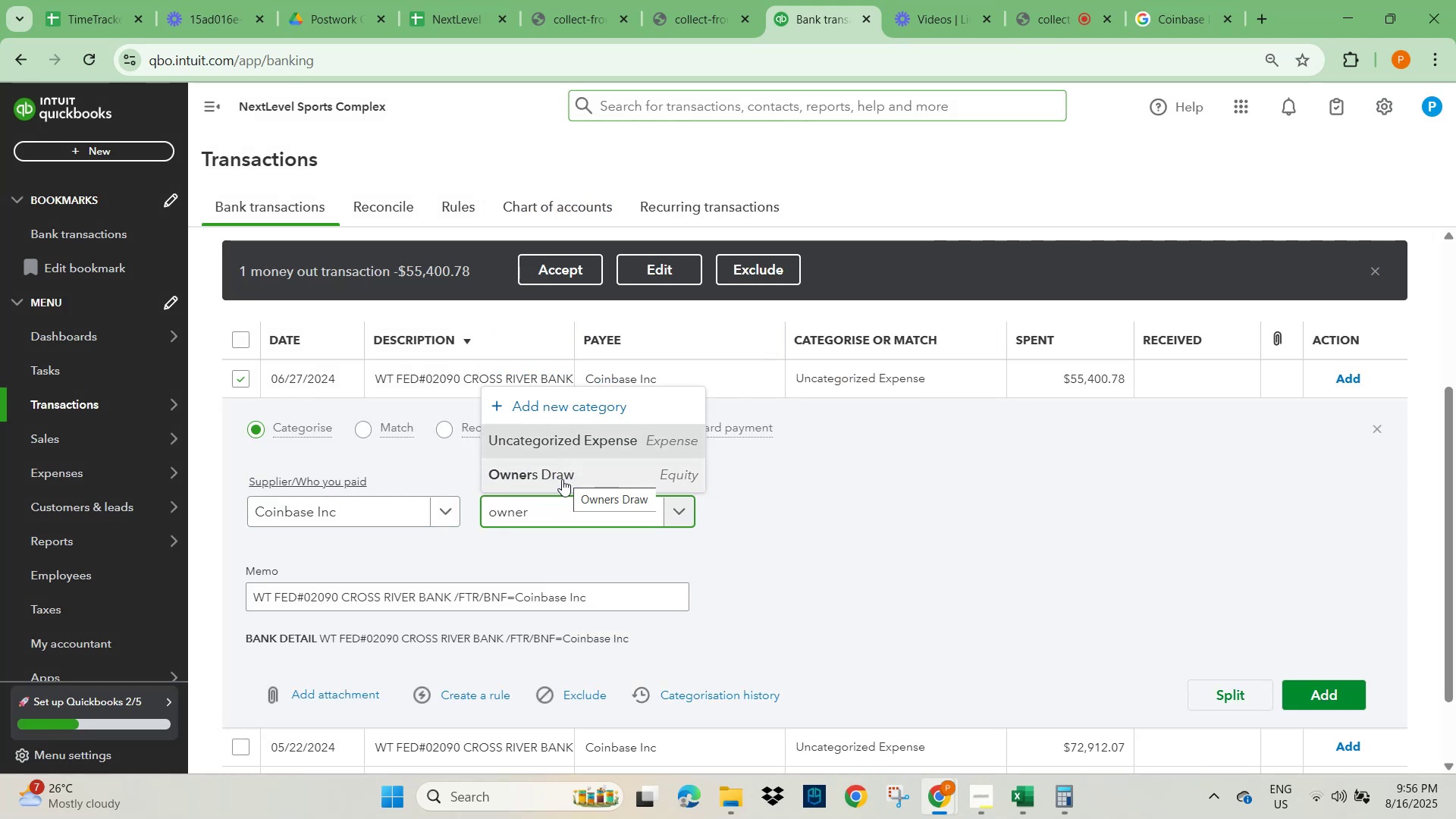 
wait(6.55)
 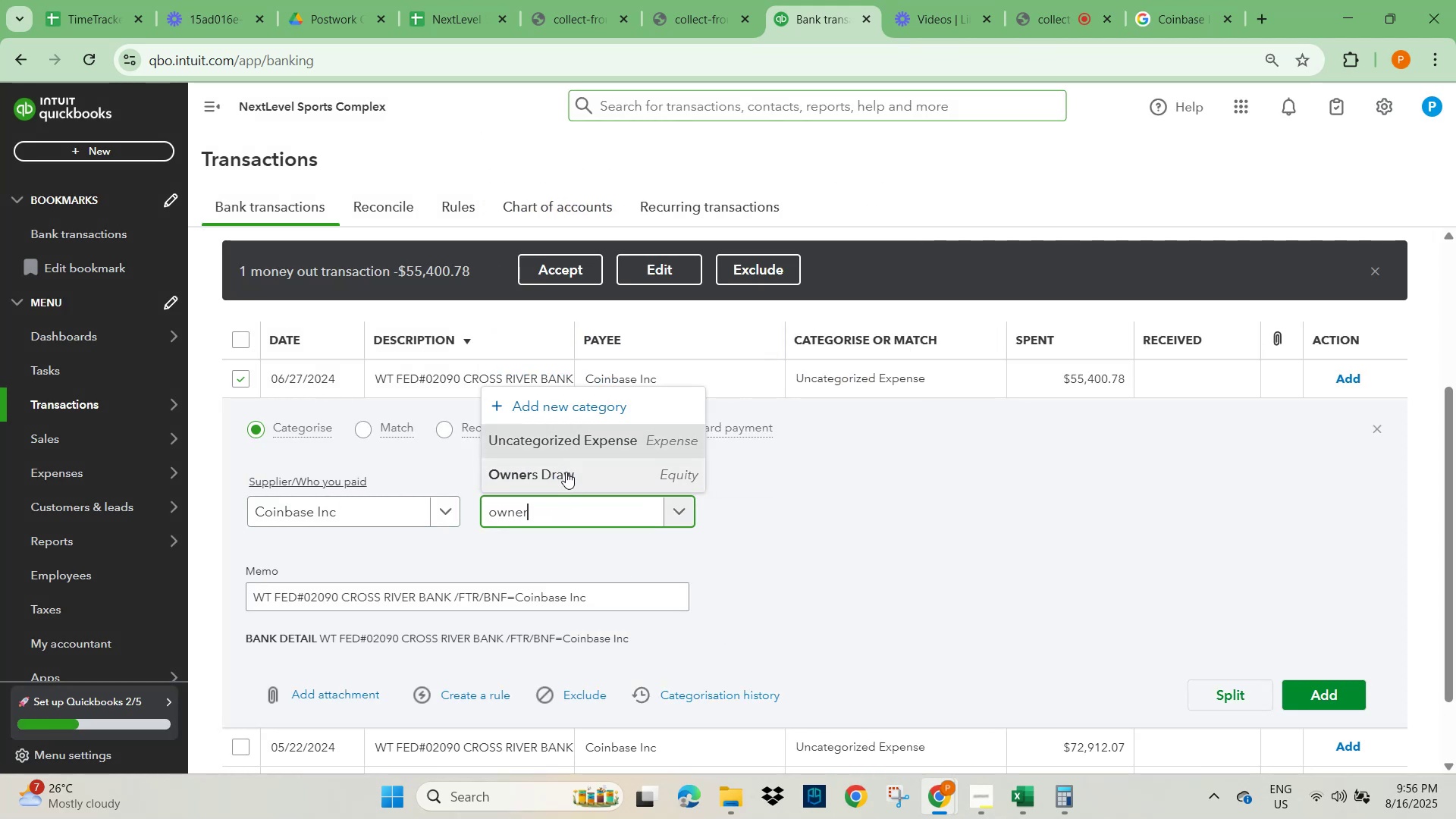 
left_click([562, 485])
 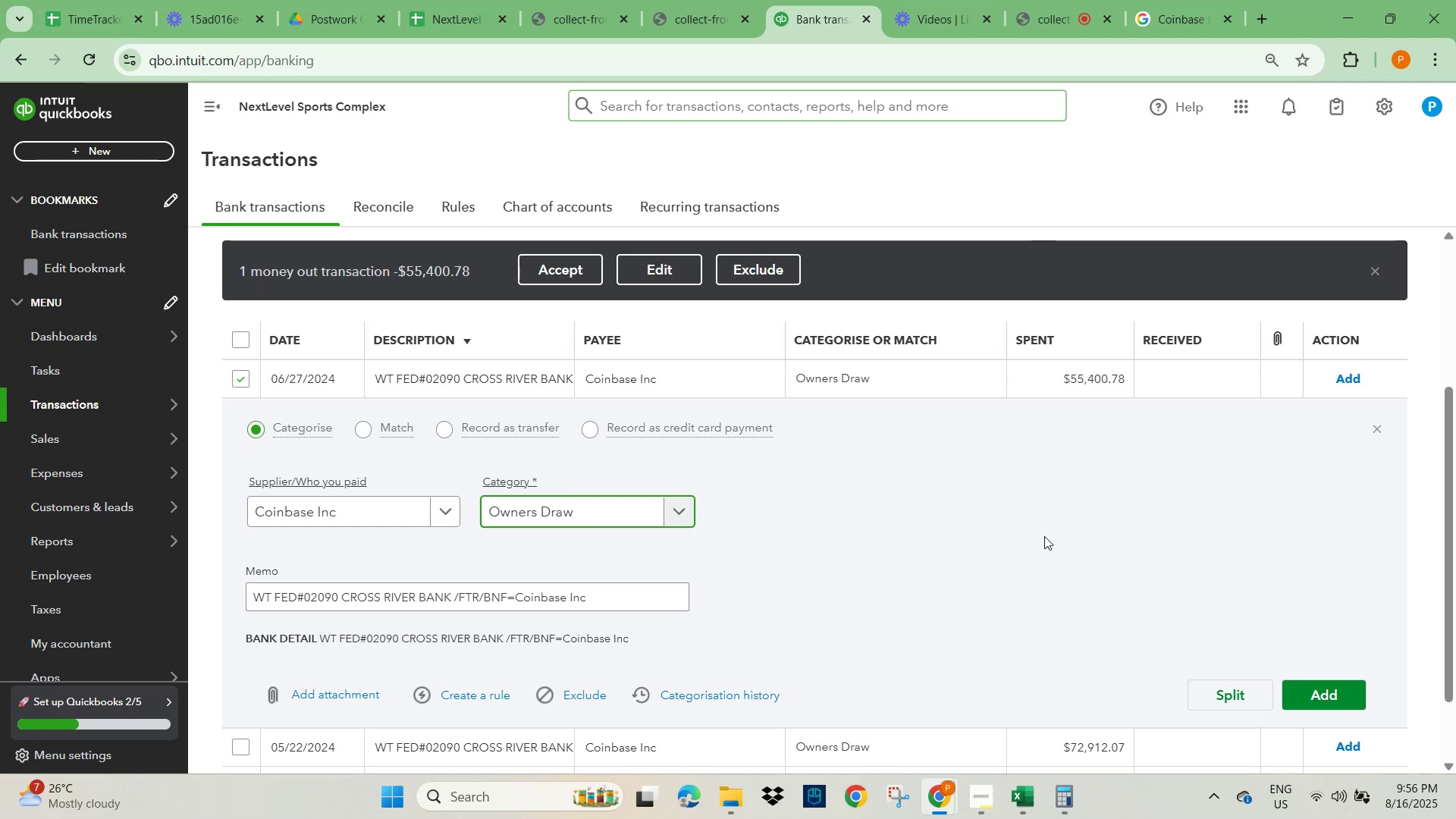 
scroll: coordinate [1050, 533], scroll_direction: down, amount: 2.0
 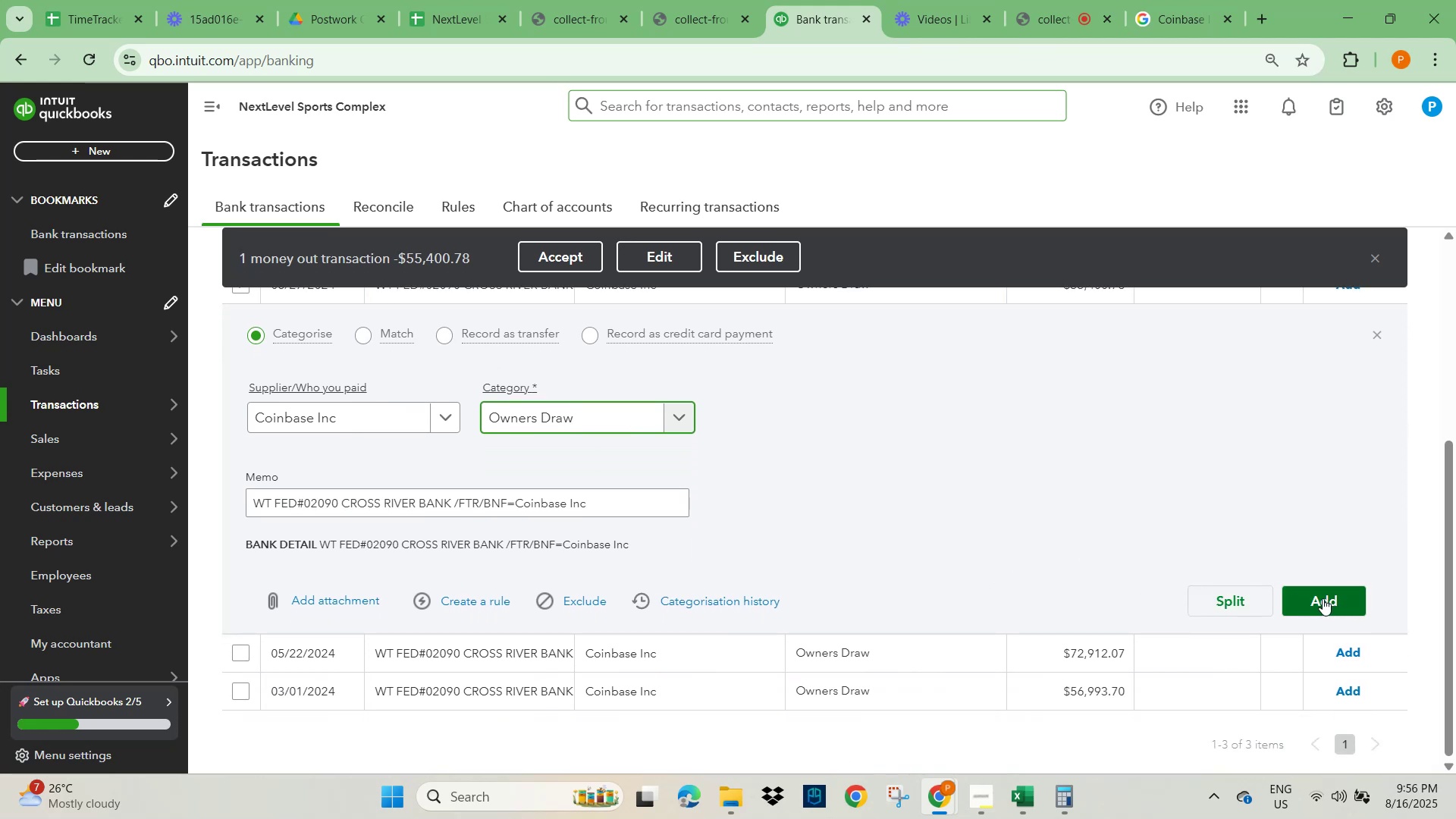 
left_click([1323, 599])
 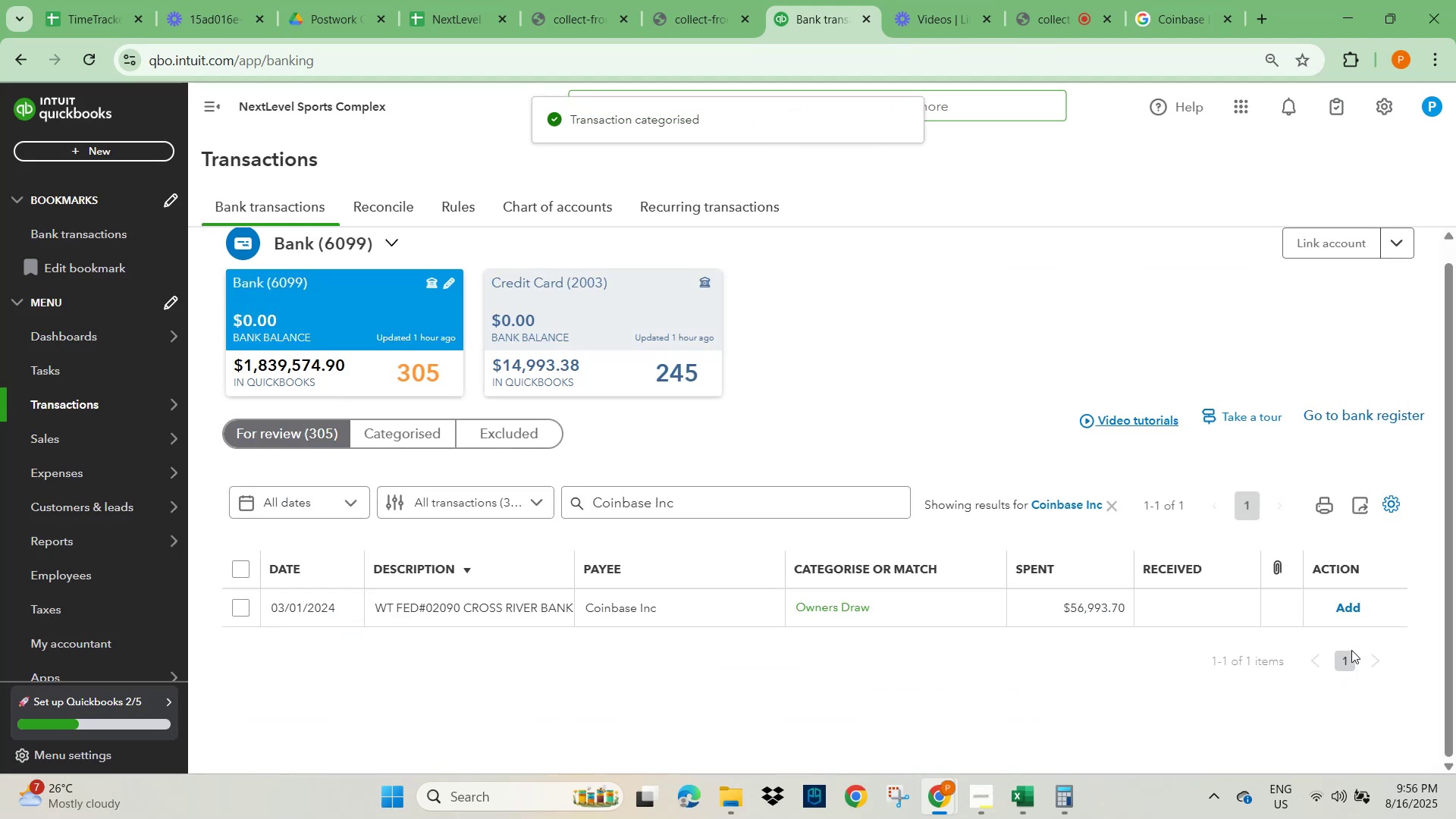 
left_click([1354, 610])
 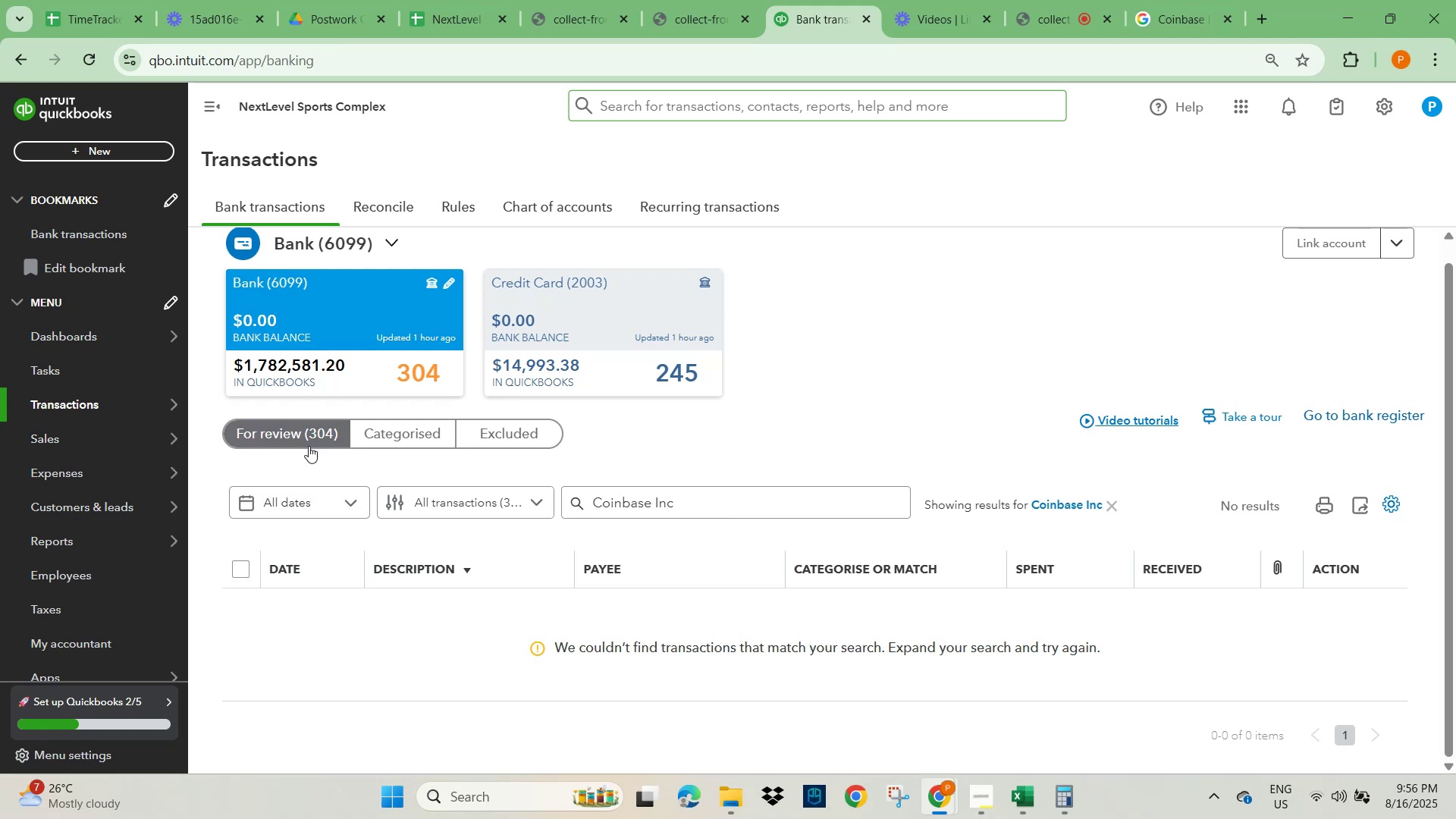 
left_click([301, 431])
 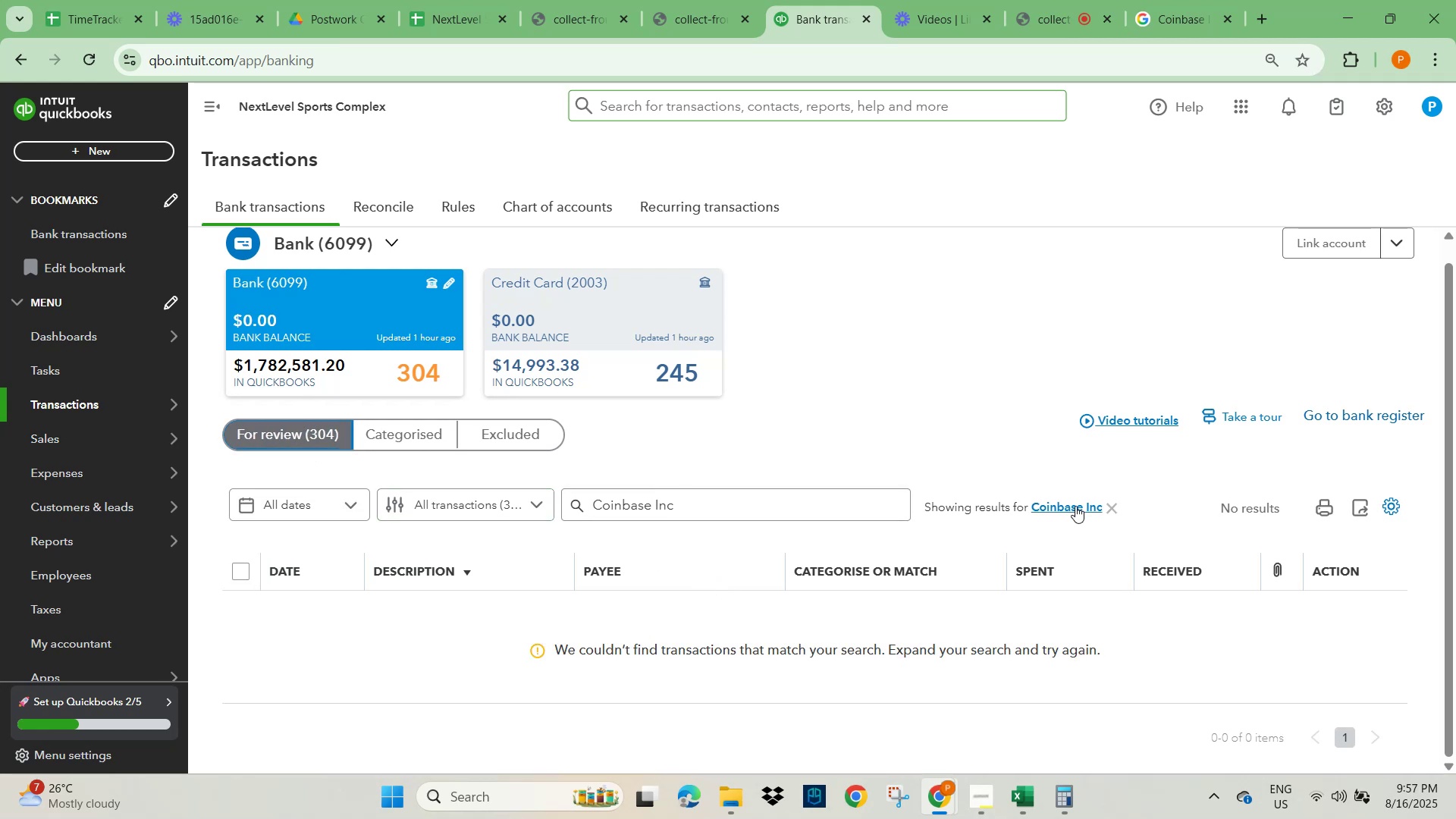 
left_click([1112, 504])
 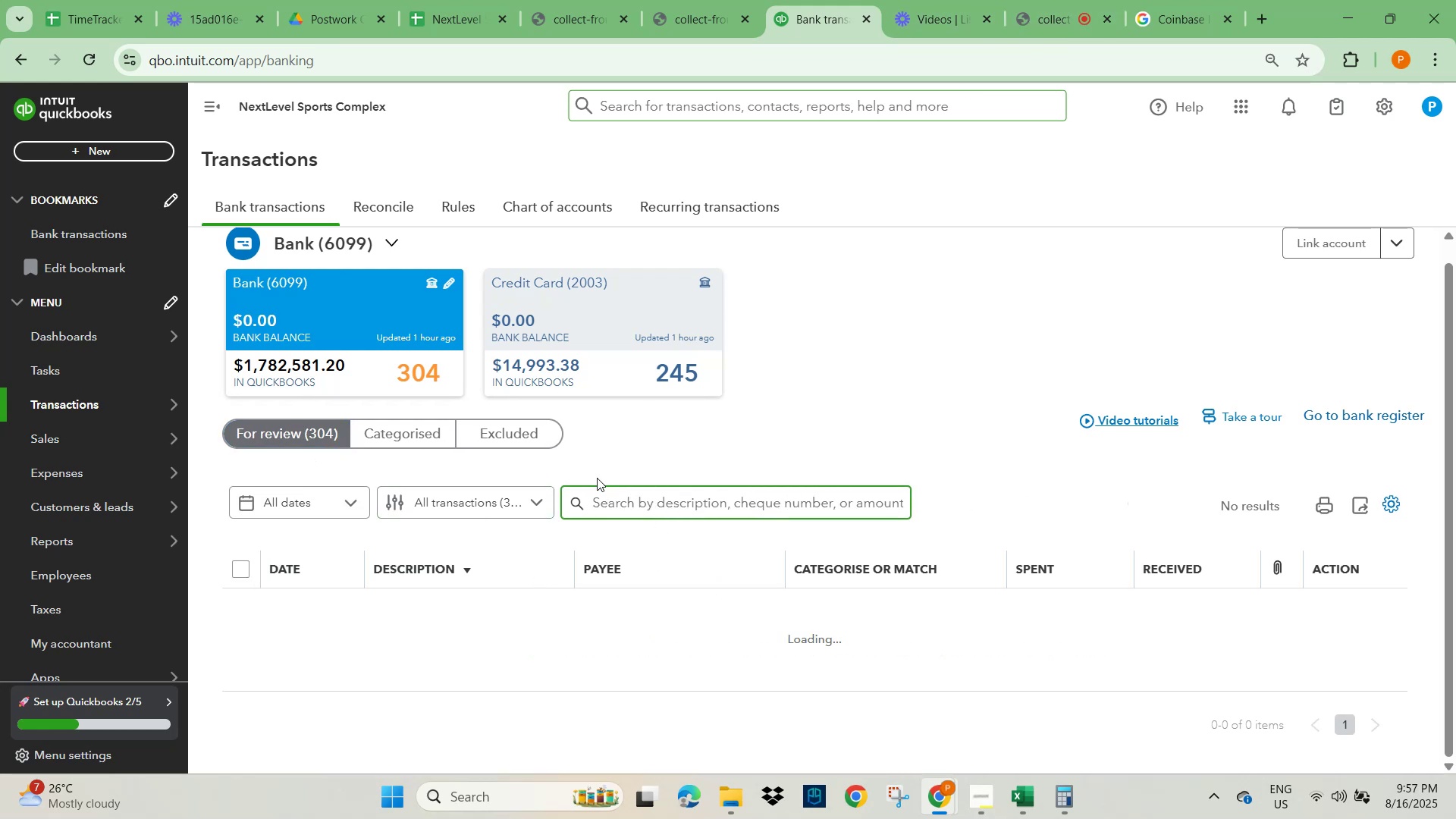 
scroll: coordinate [571, 582], scroll_direction: down, amount: 3.0
 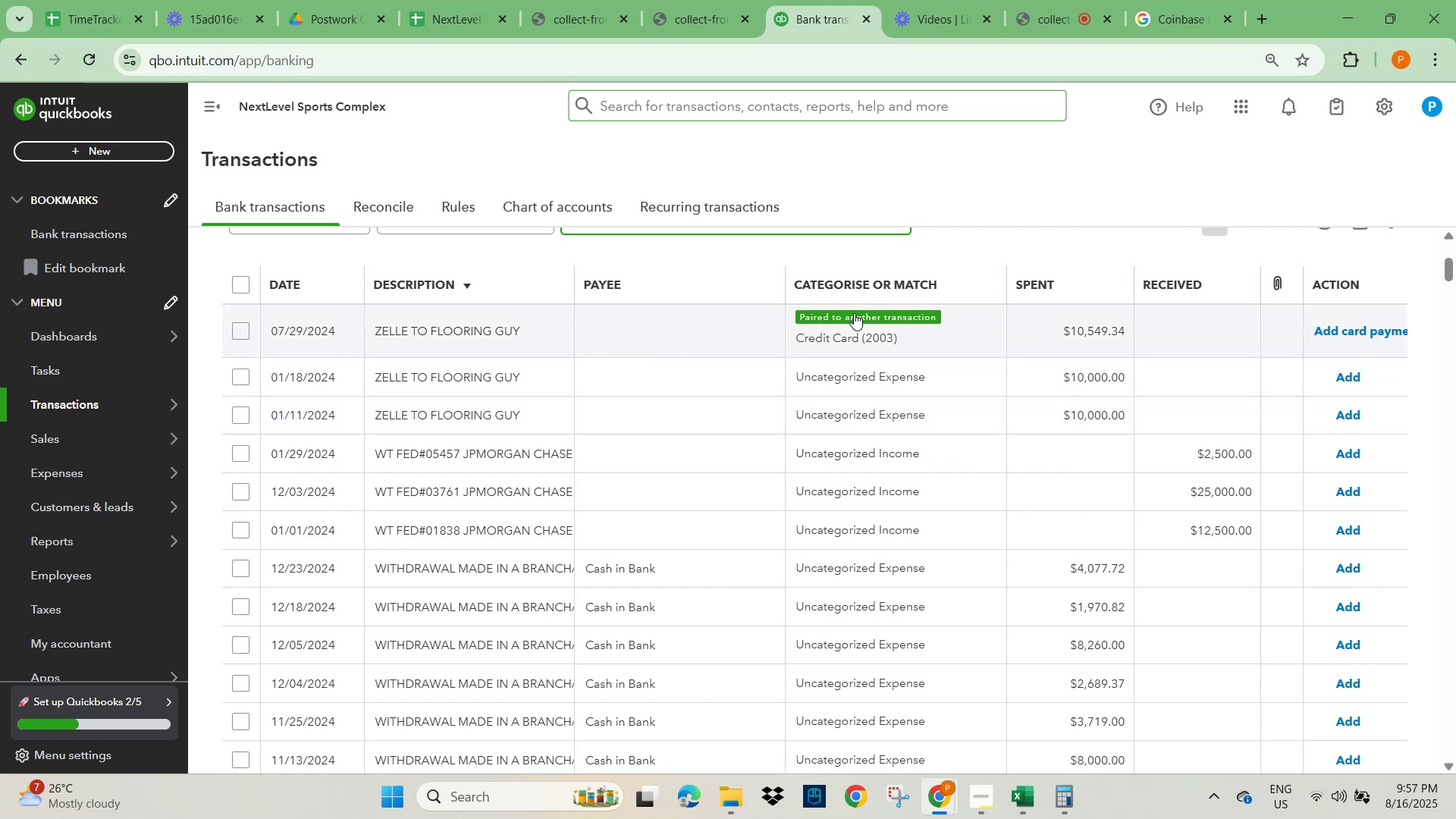 
wait(10.35)
 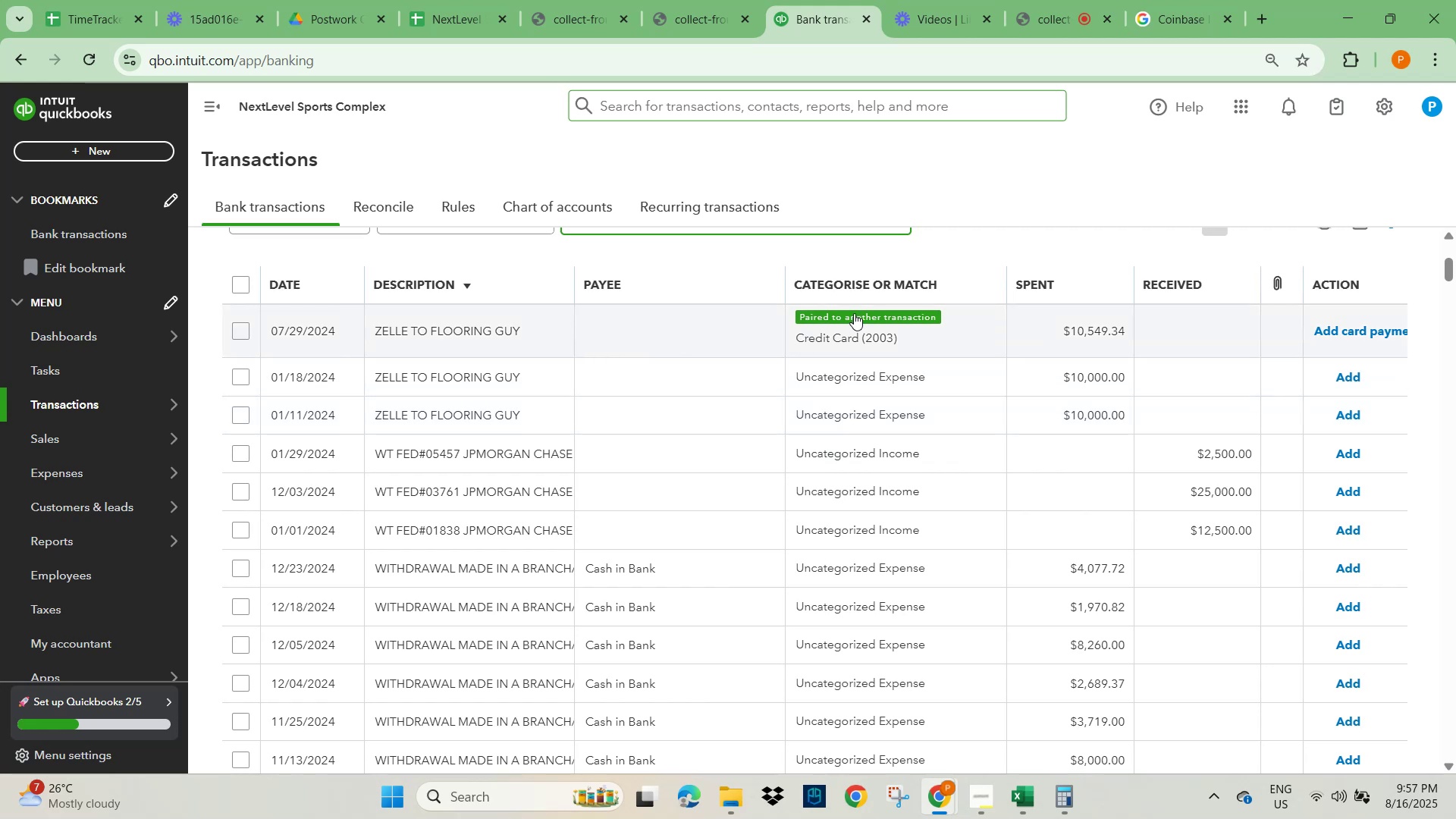 
scroll: coordinate [685, 541], scroll_direction: up, amount: 1.0
 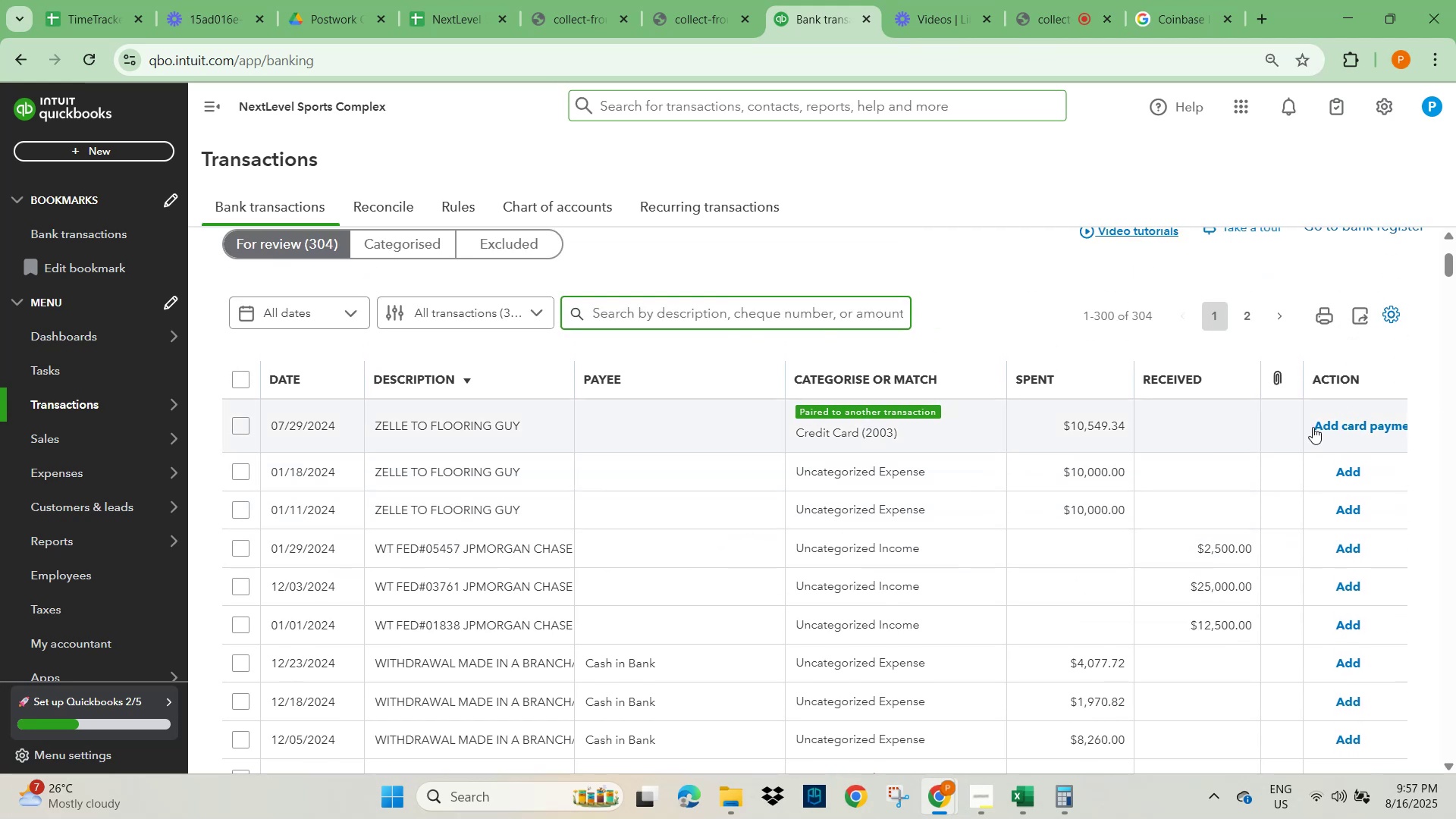 
left_click([1335, 426])
 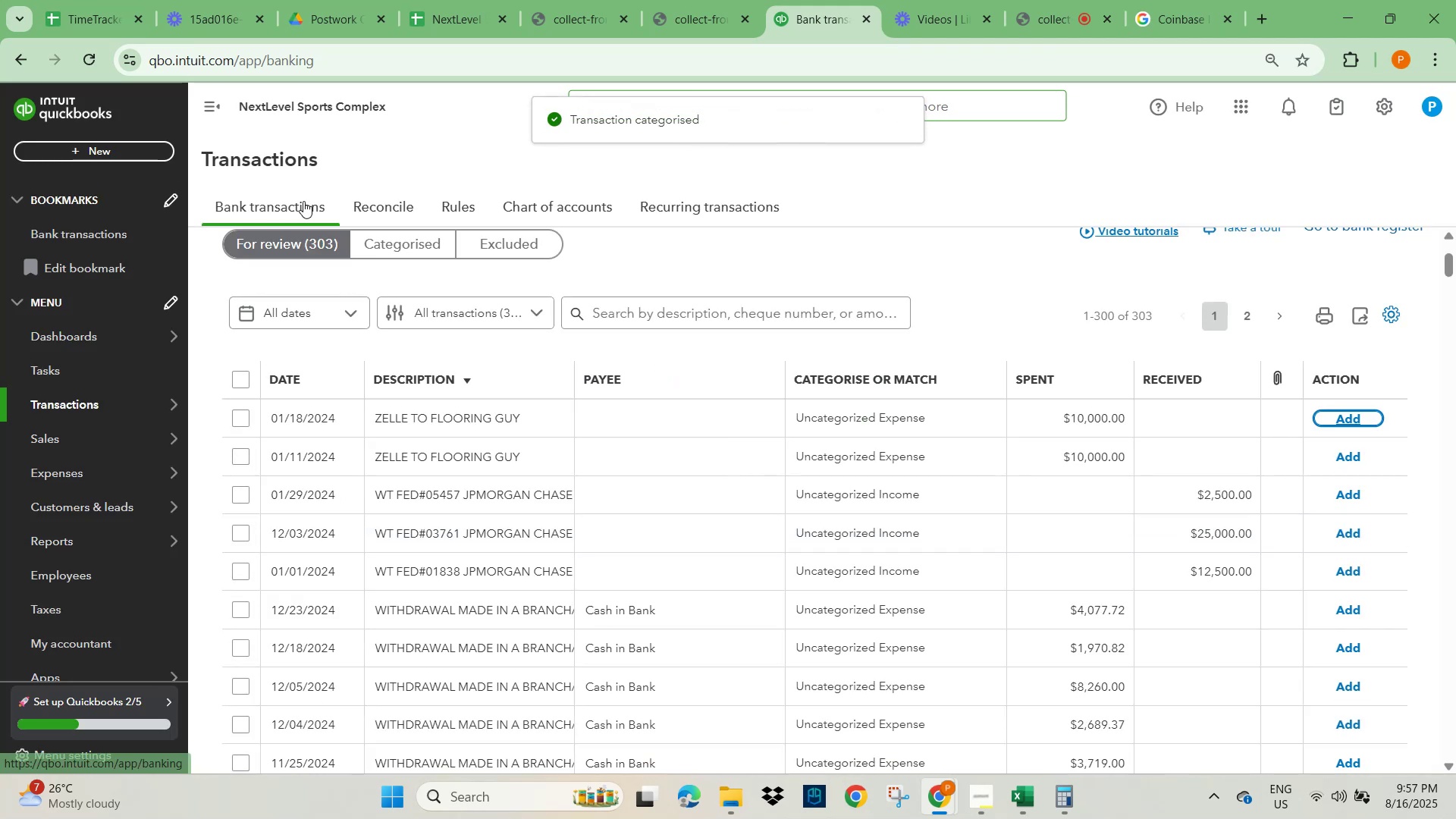 
wait(5.15)
 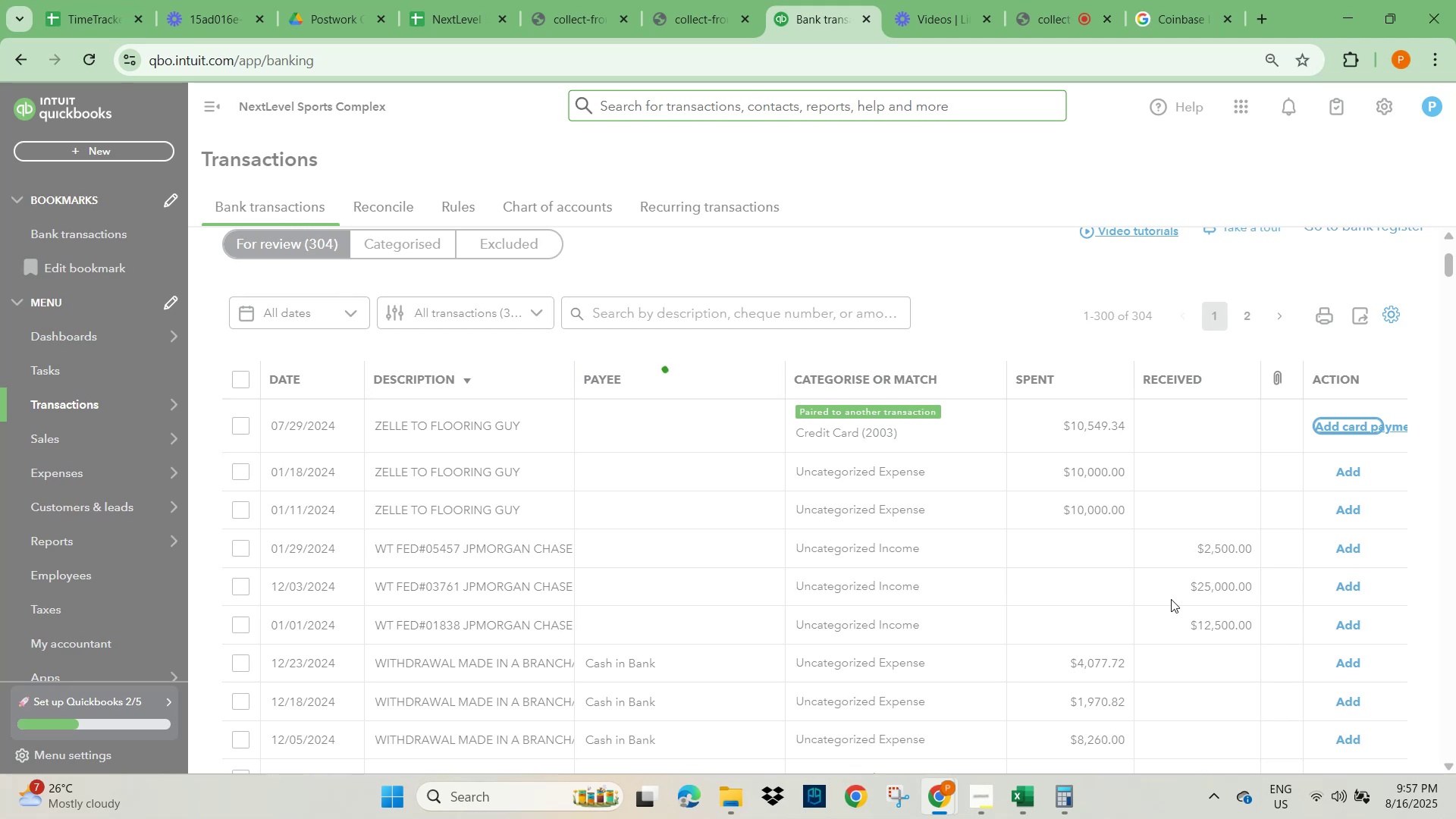 
scroll: coordinate [988, 548], scroll_direction: down, amount: 122.0
 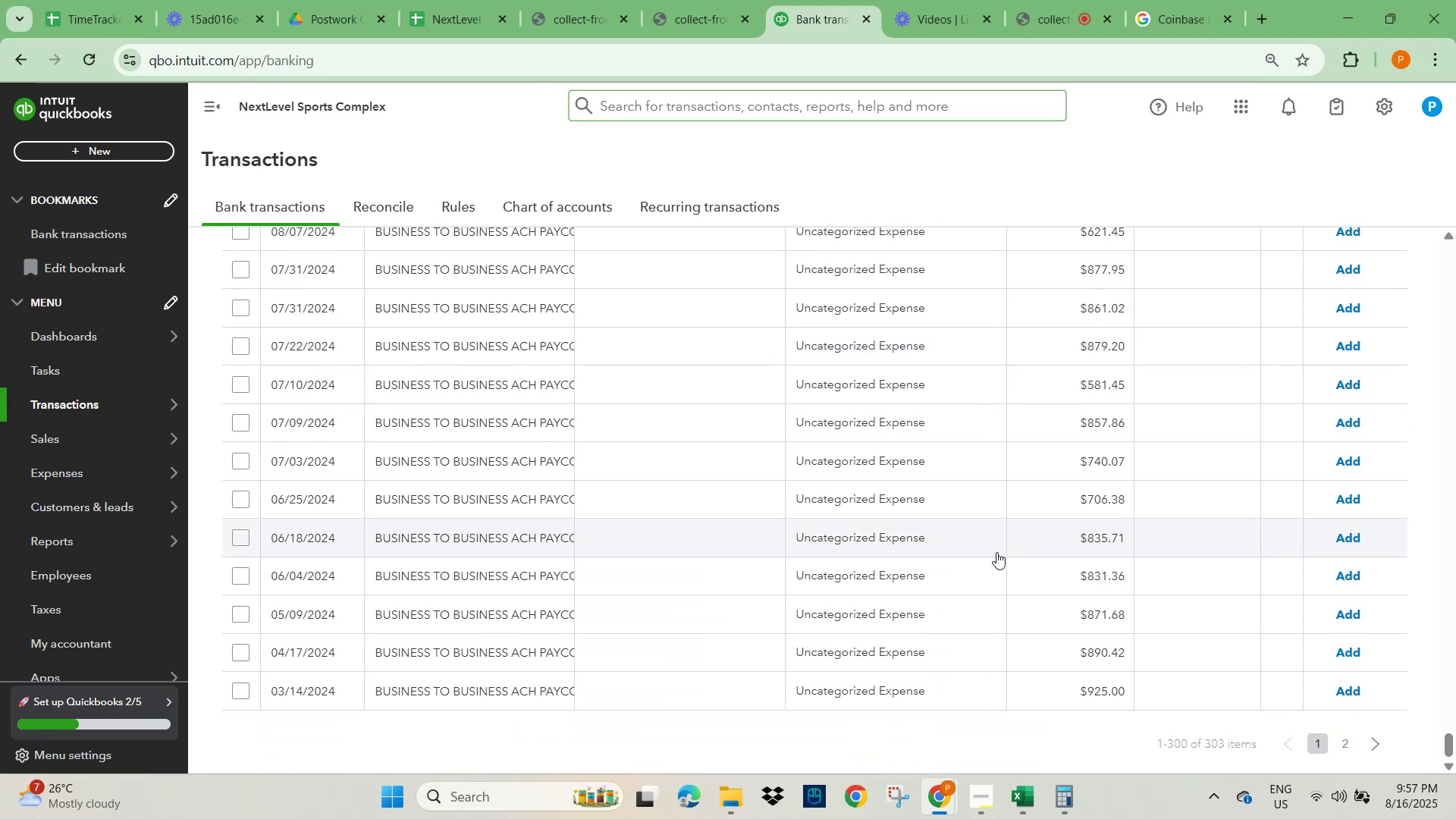 
scroll: coordinate [836, 501], scroll_direction: up, amount: 6.0
 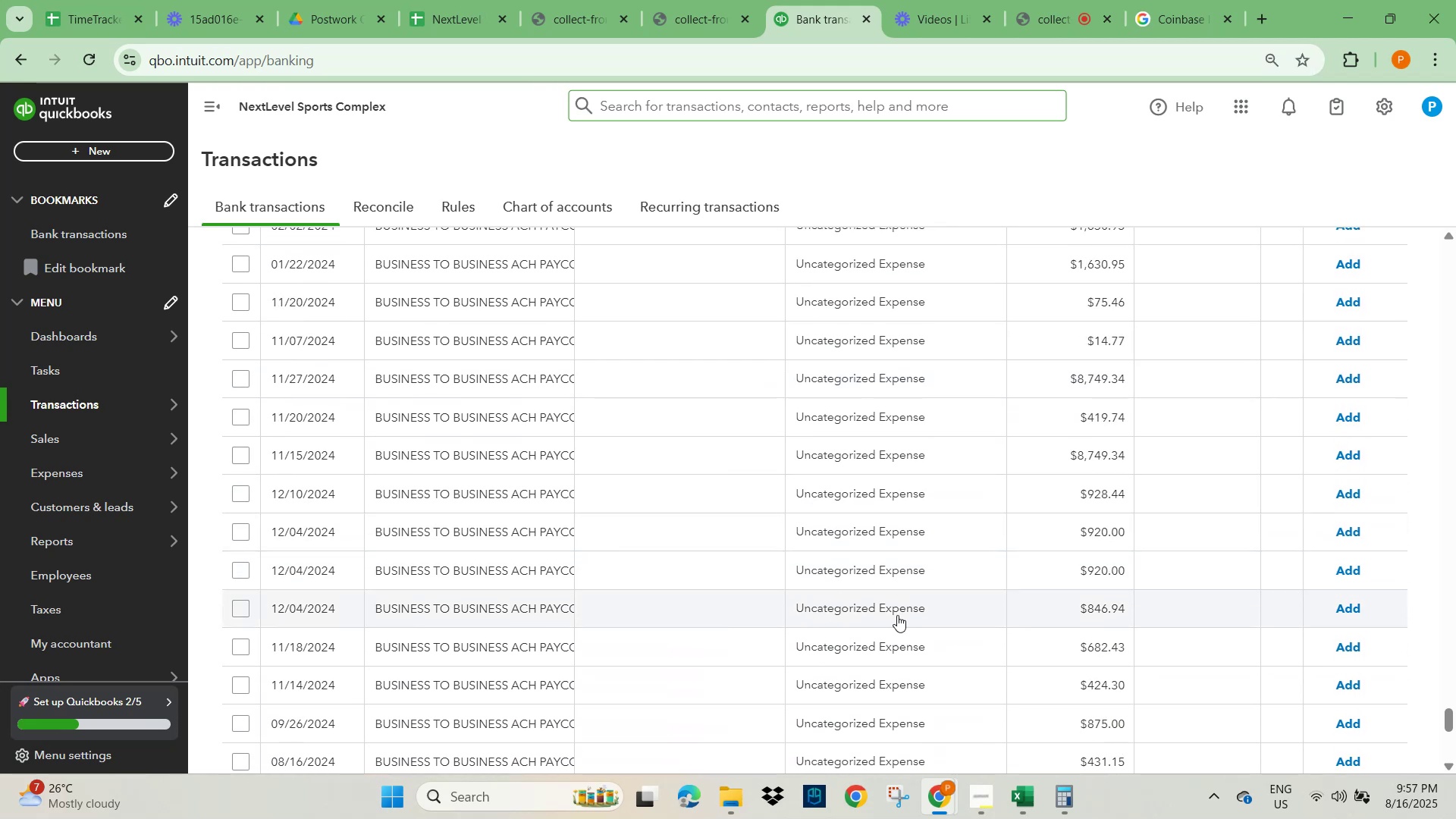 
scroll: coordinate [995, 563], scroll_direction: down, amount: 12.0
 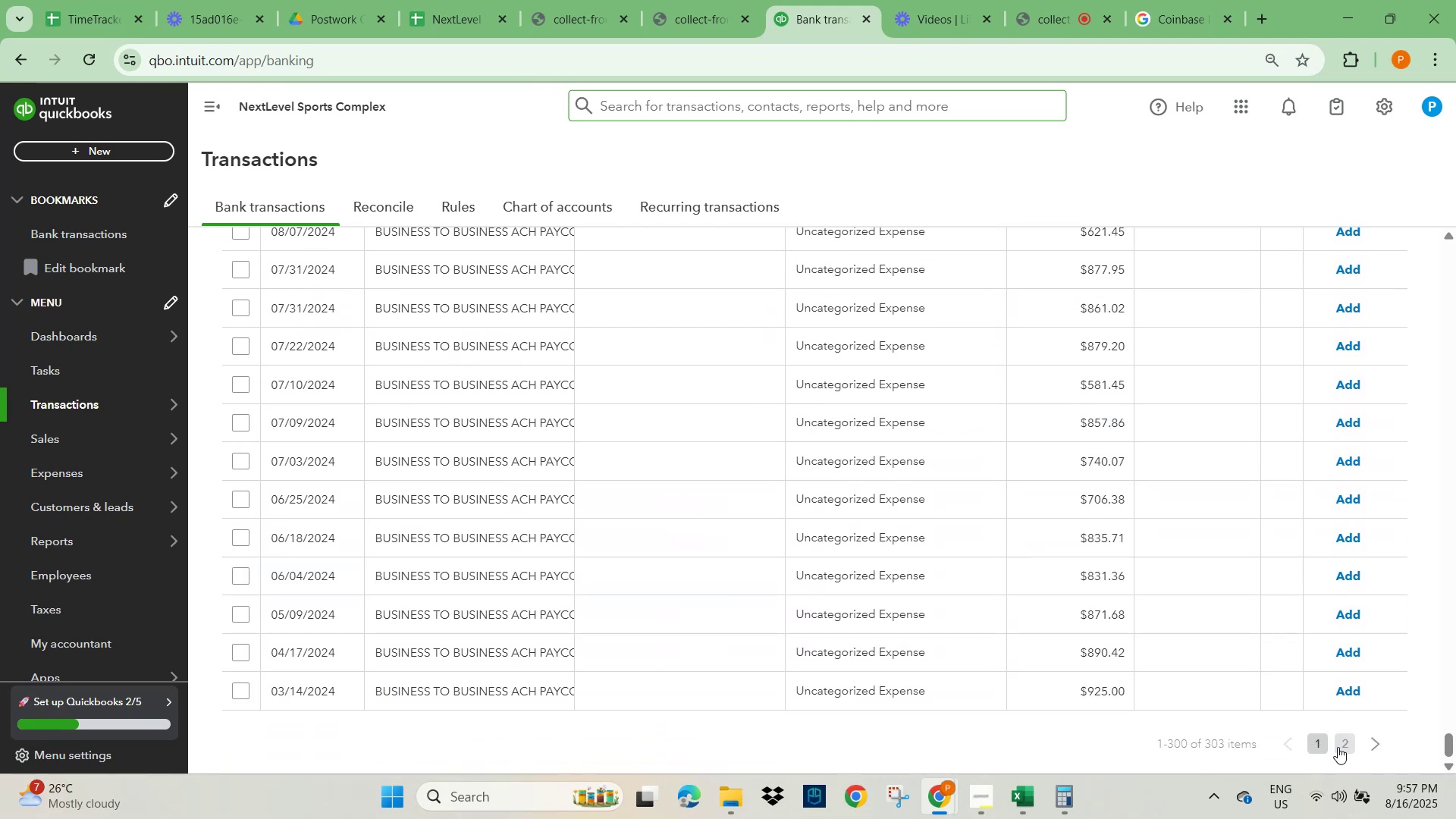 
left_click([1346, 745])
 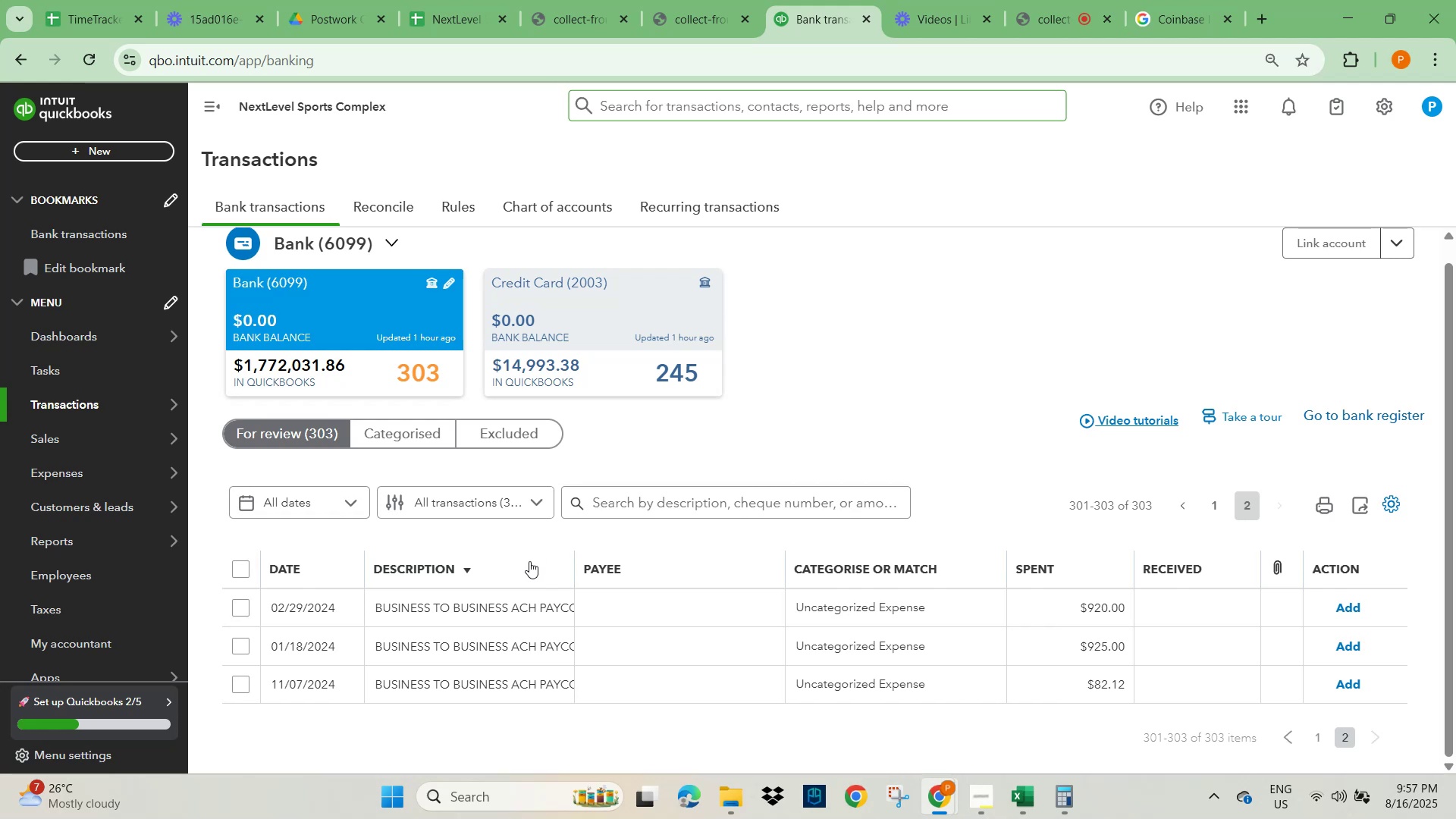 
wait(10.49)
 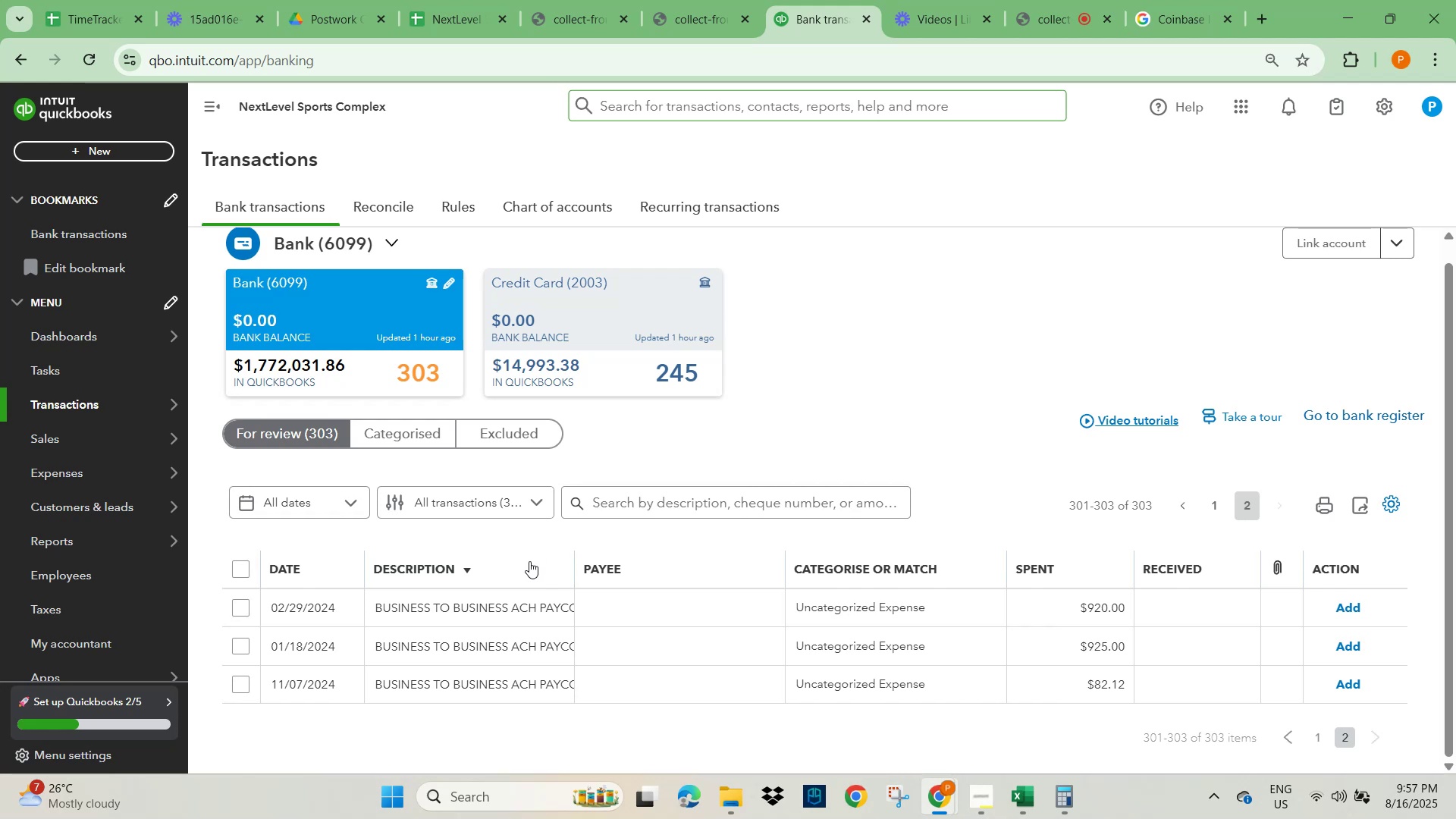 
scroll: coordinate [487, 622], scroll_direction: down, amount: 4.0
 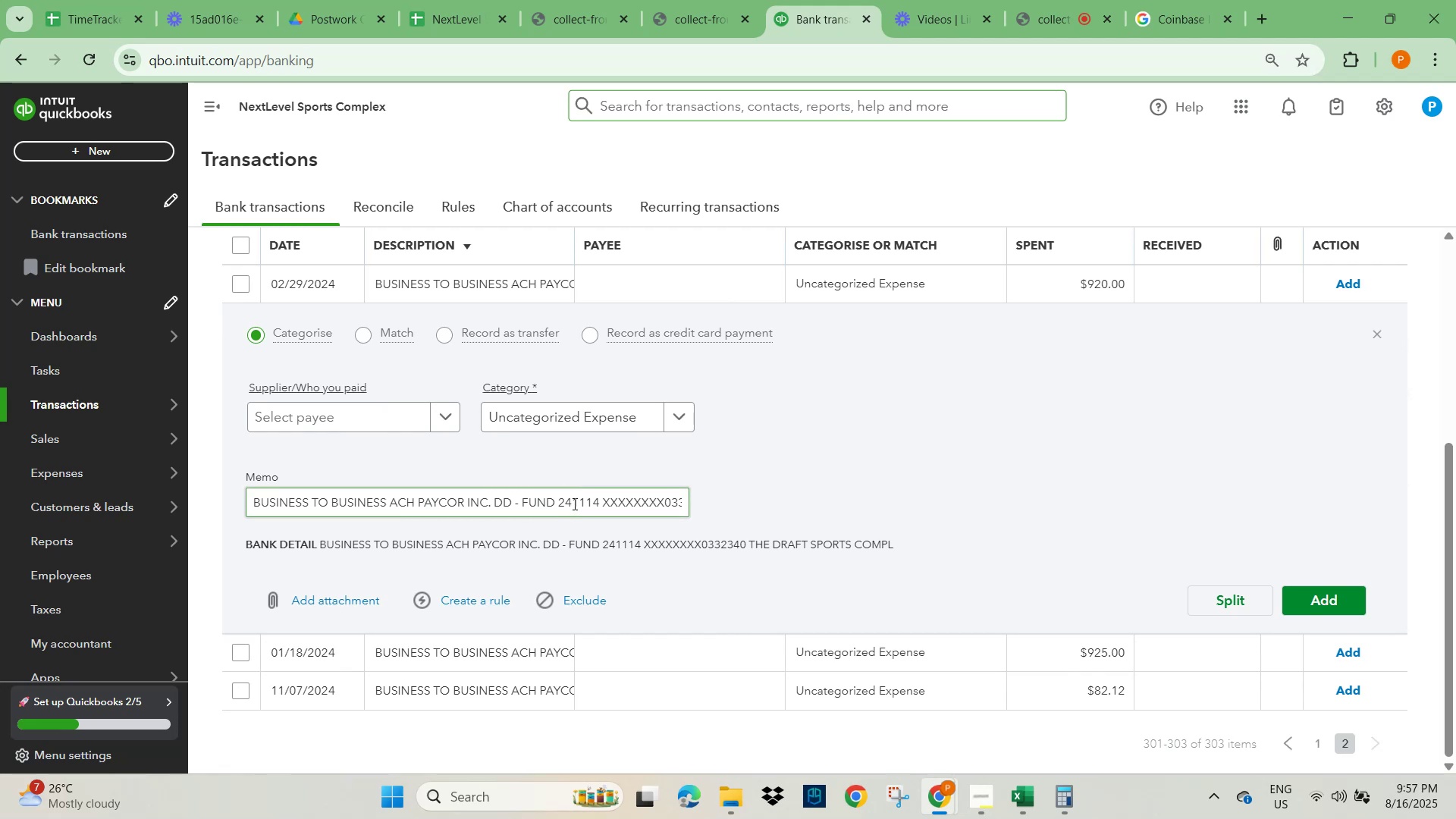 
left_click_drag(start_coordinate=[554, 504], to_coordinate=[206, 511])
 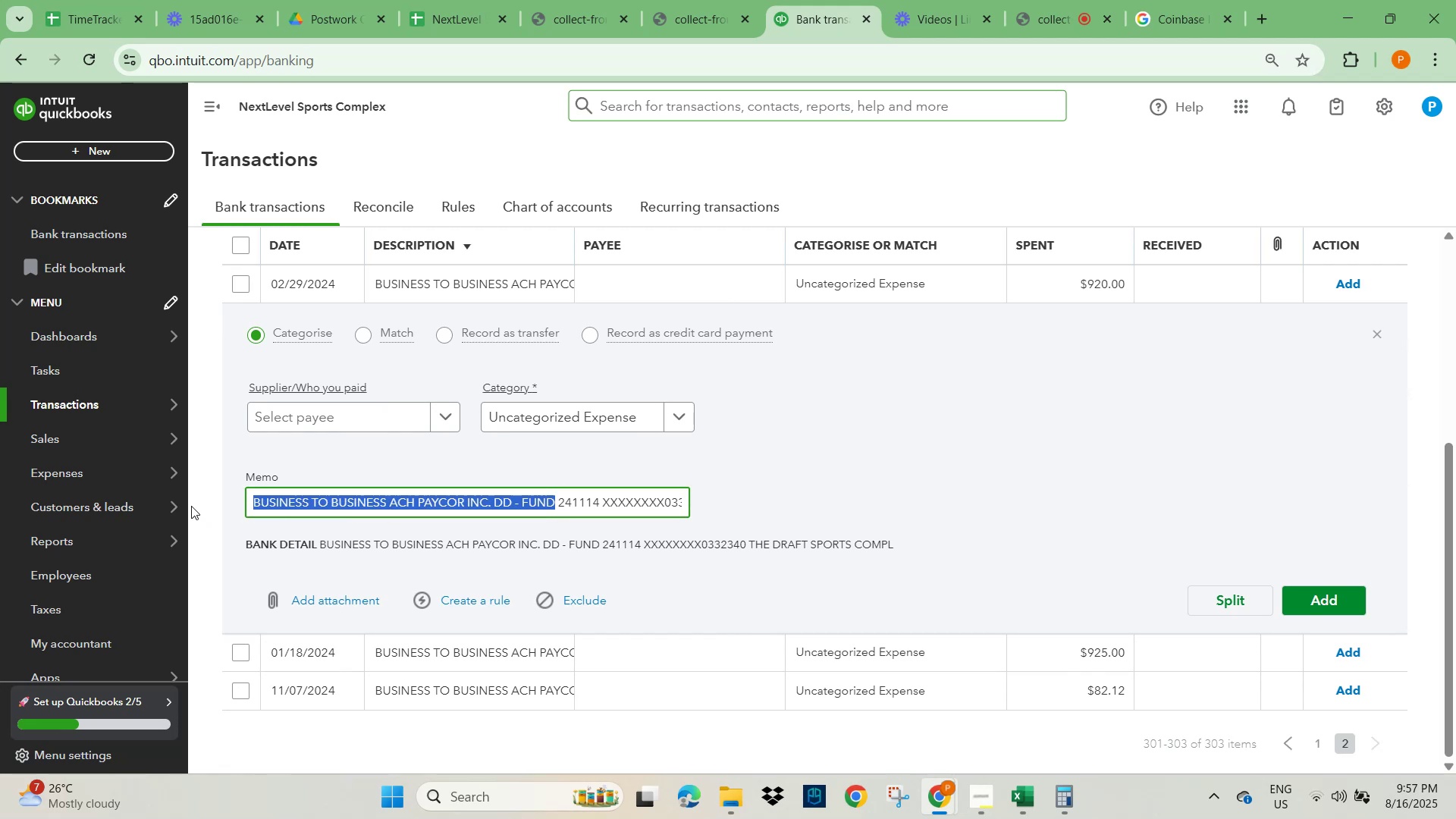 
key(Control+C)
 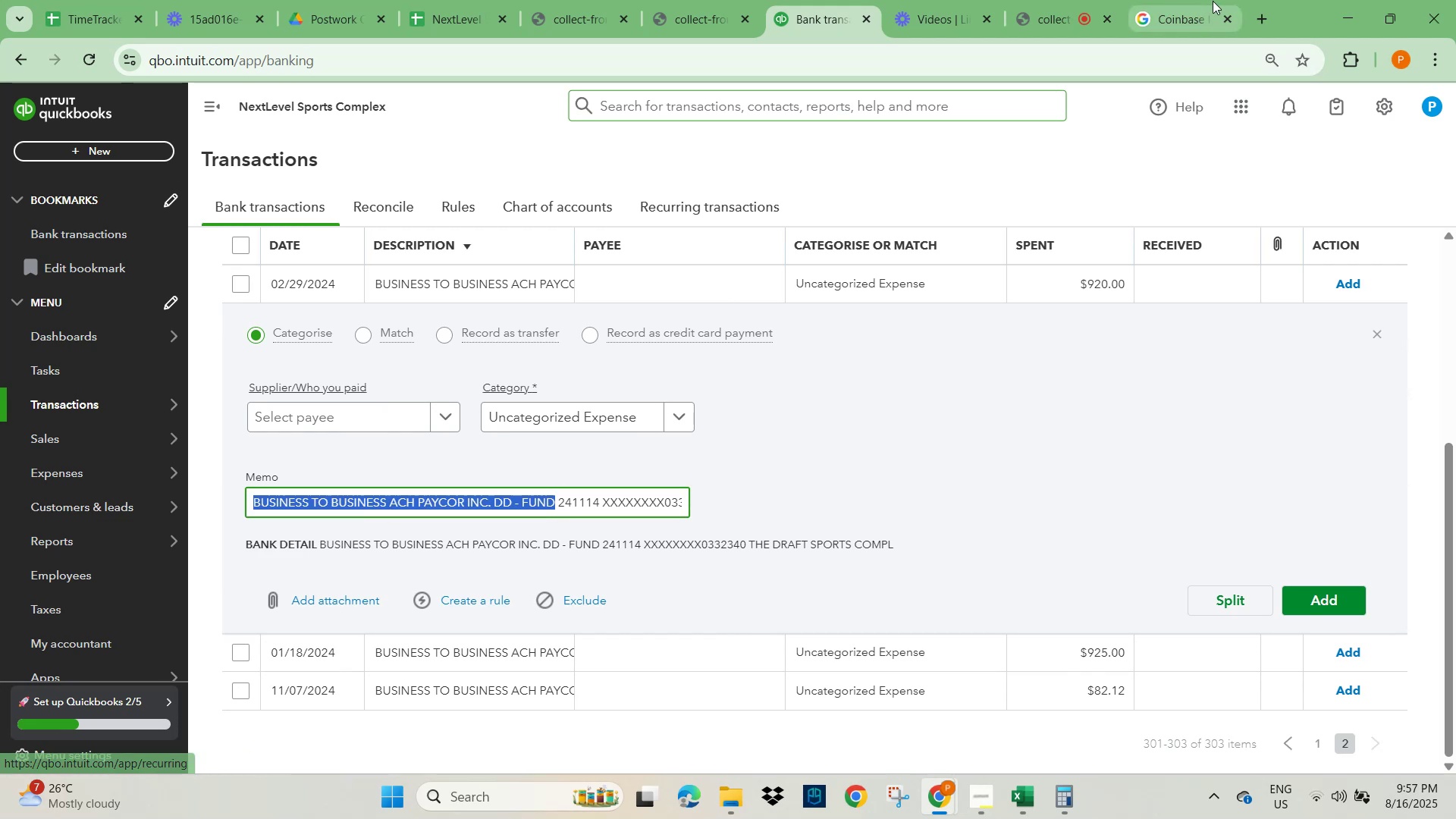 
left_click([1181, 20])
 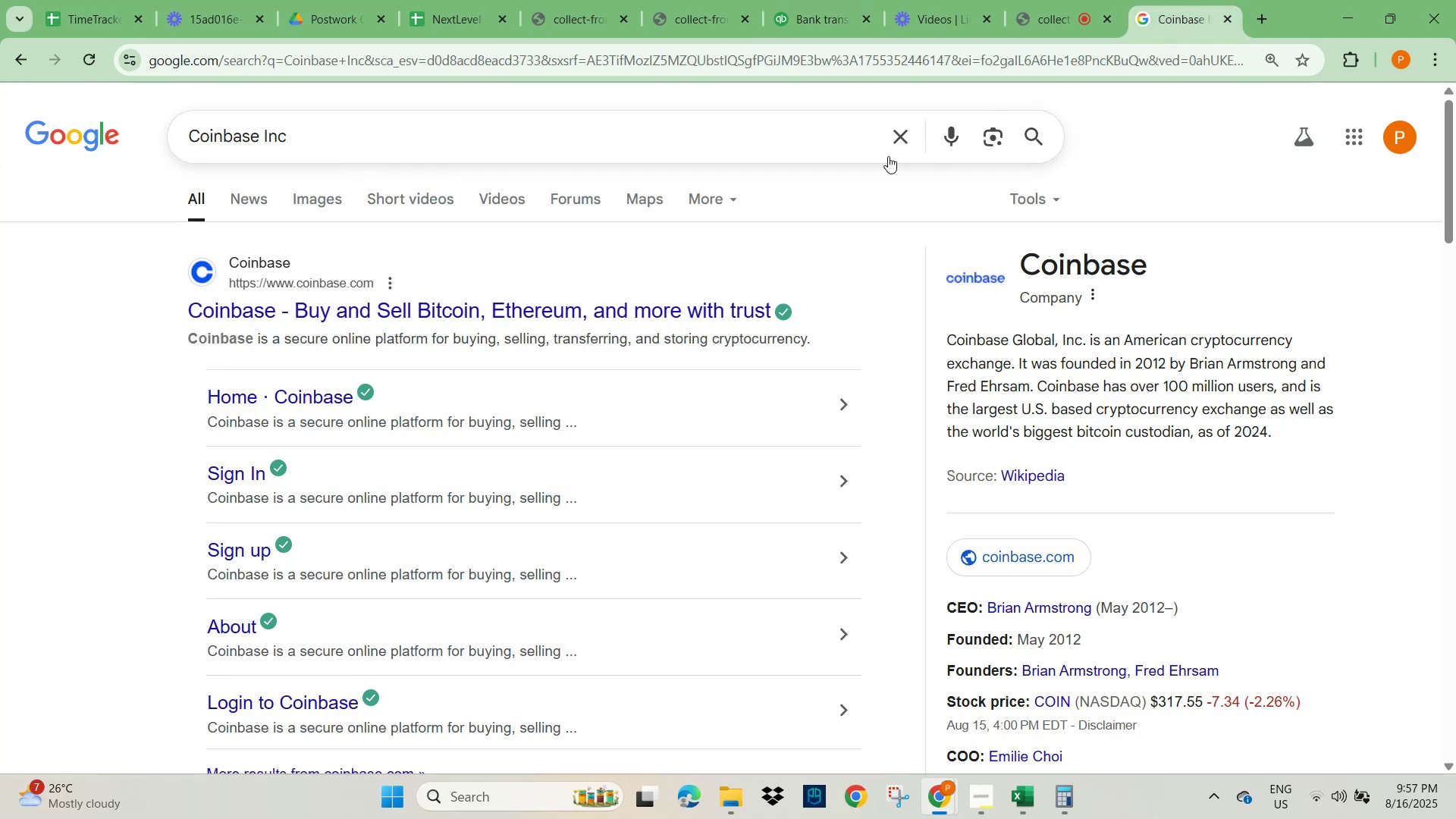 
left_click([894, 141])
 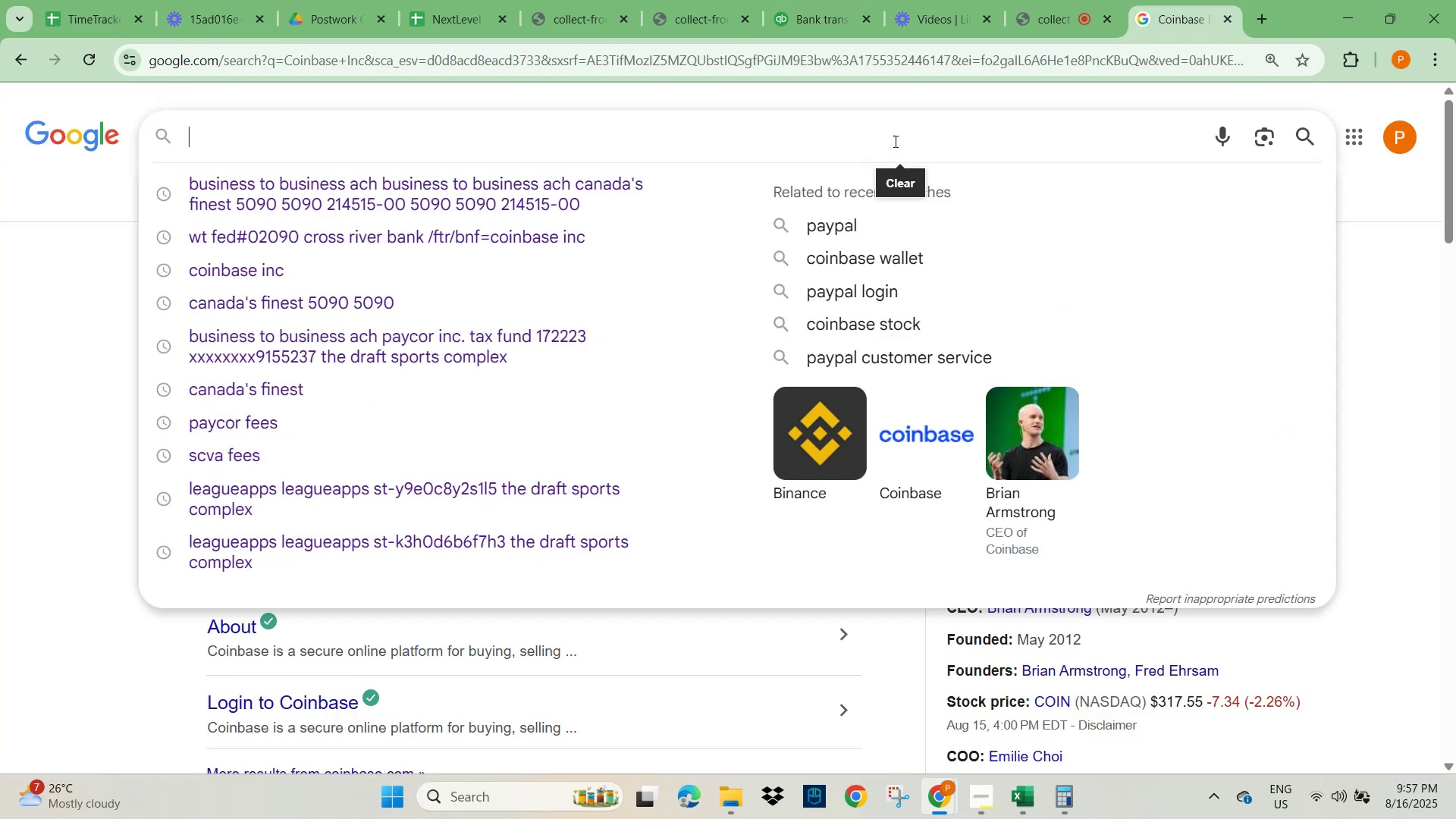 
key(Control+V)
 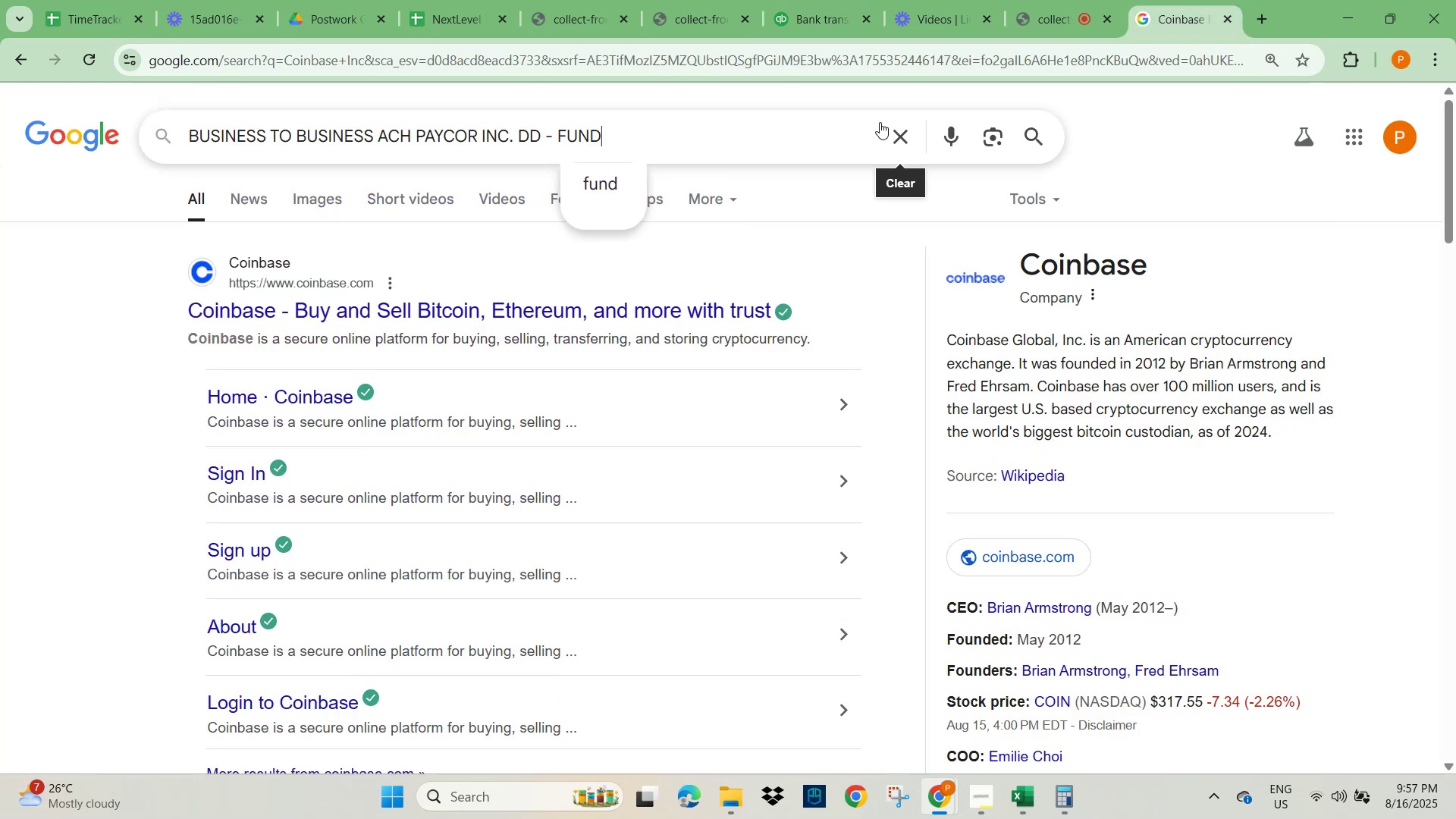 
key(NumpadDecimal)
 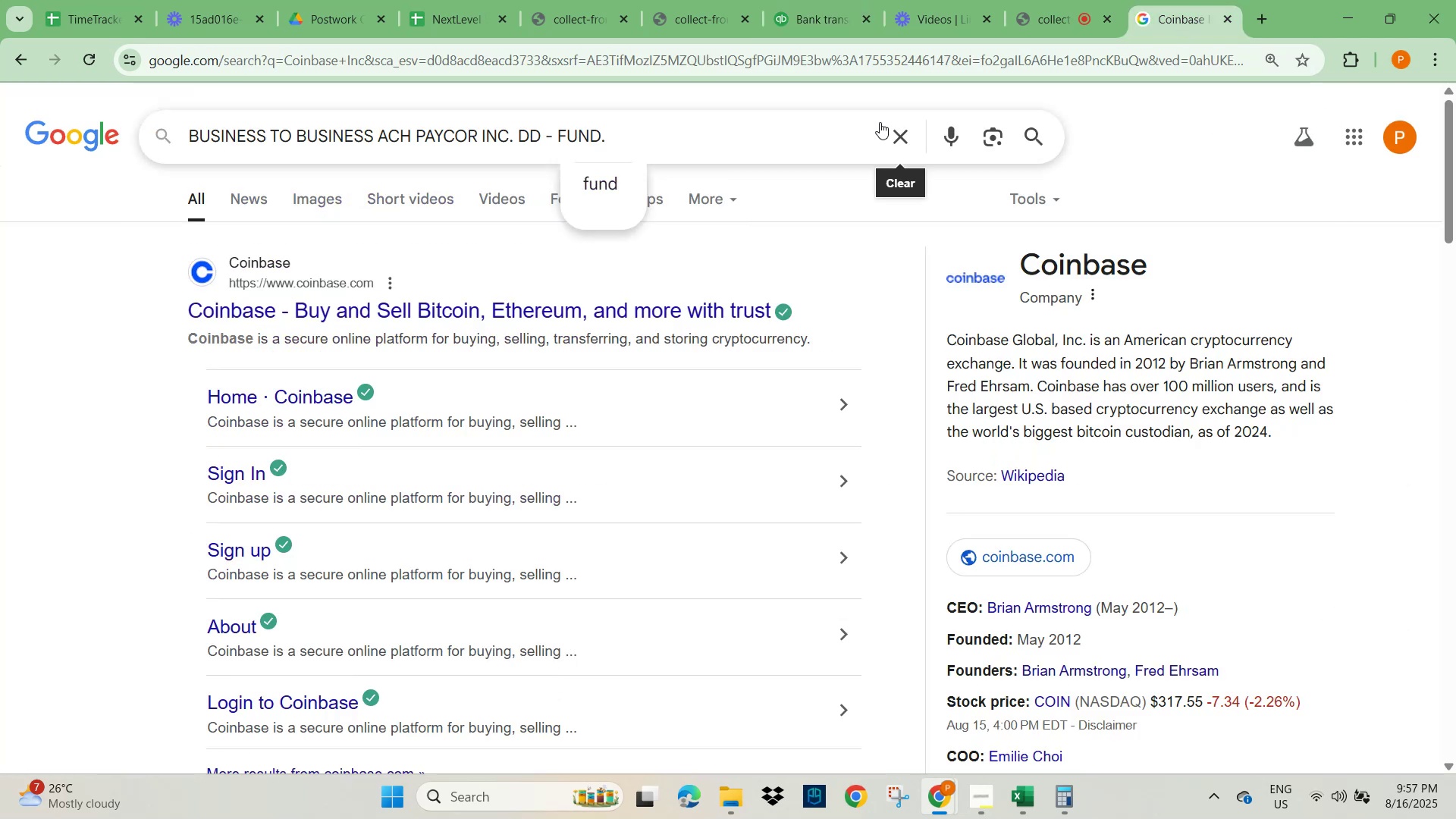 
key(Backspace)
 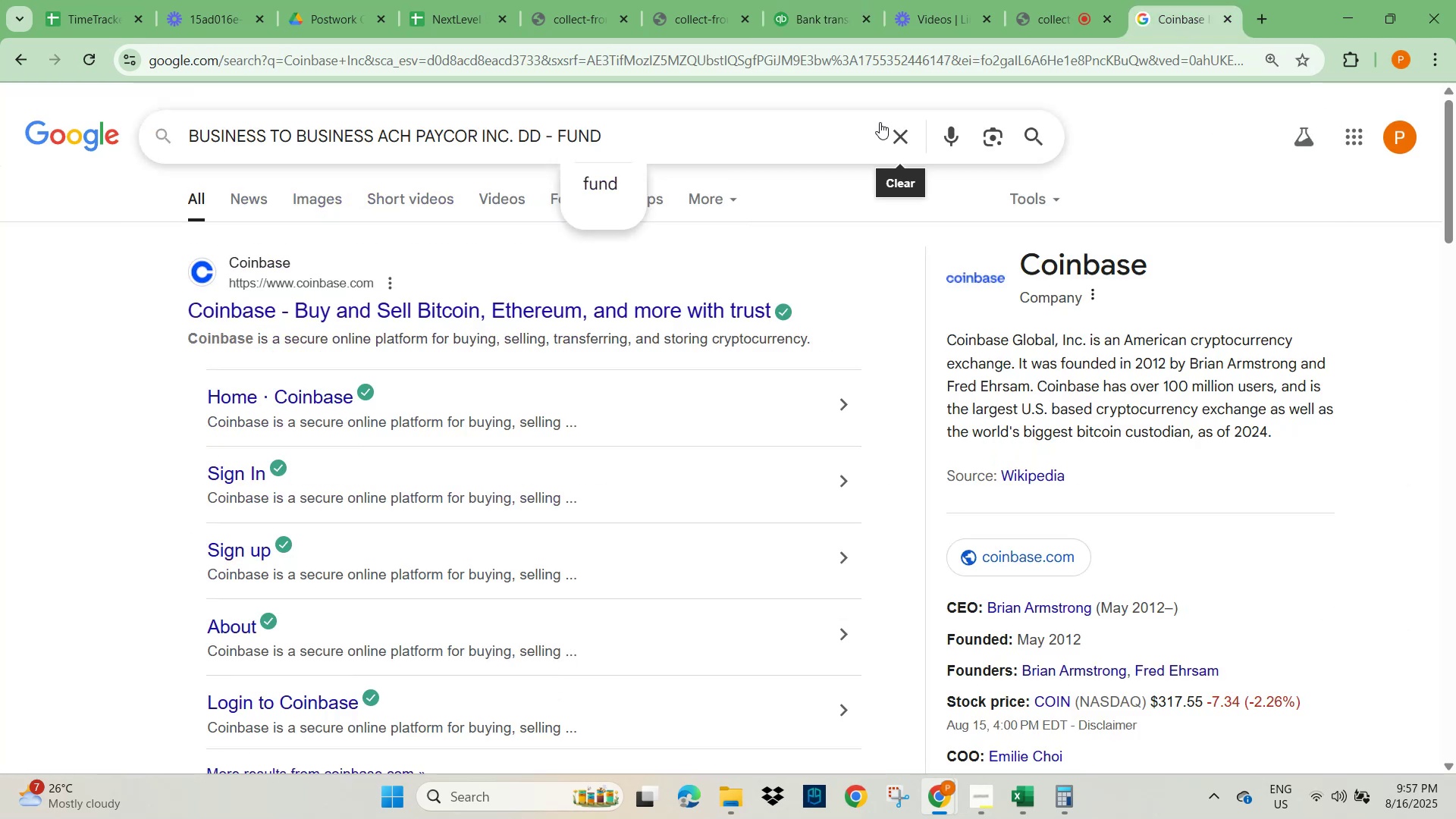 
key(NumpadEnter)
 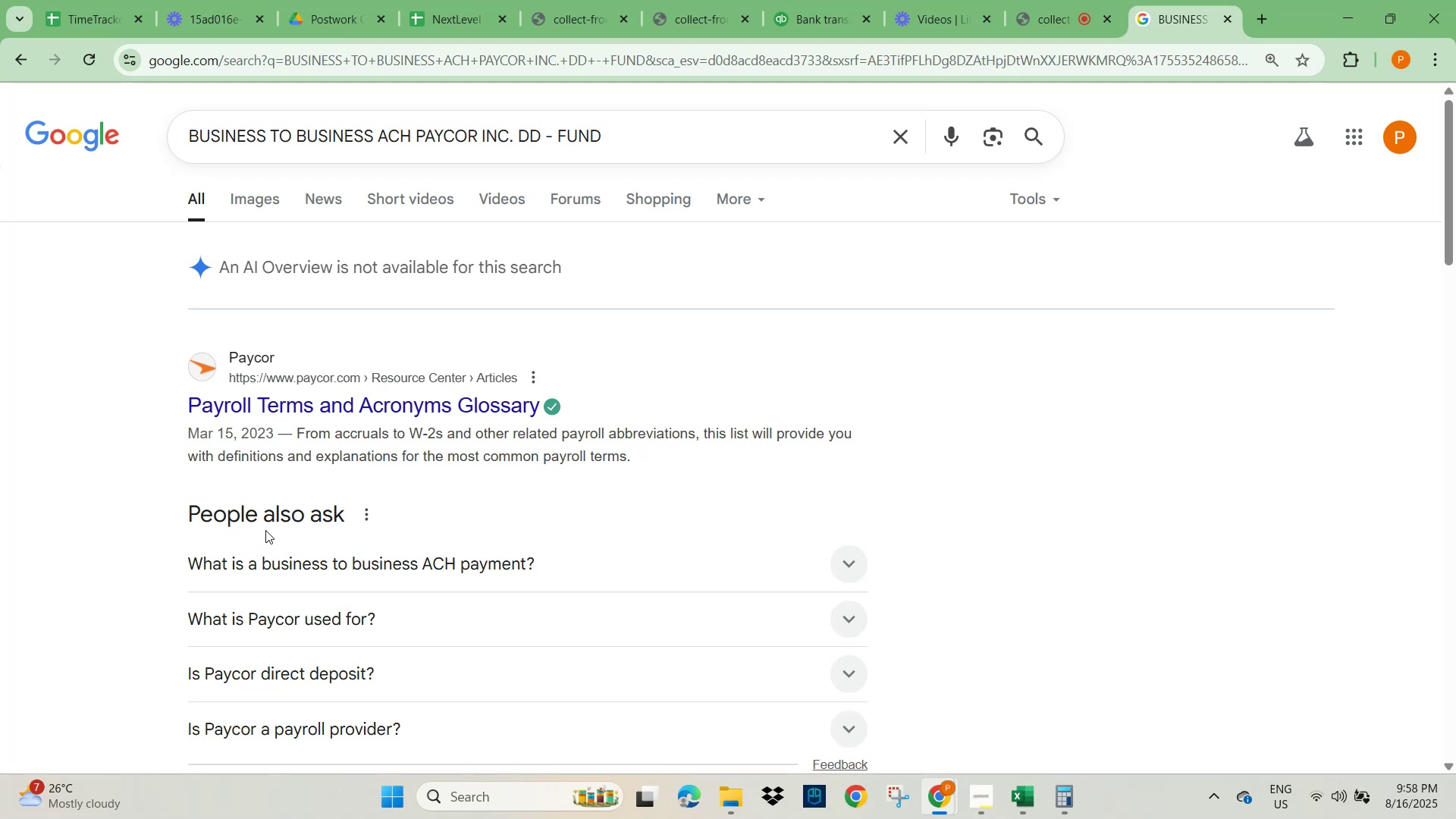 
wait(8.76)
 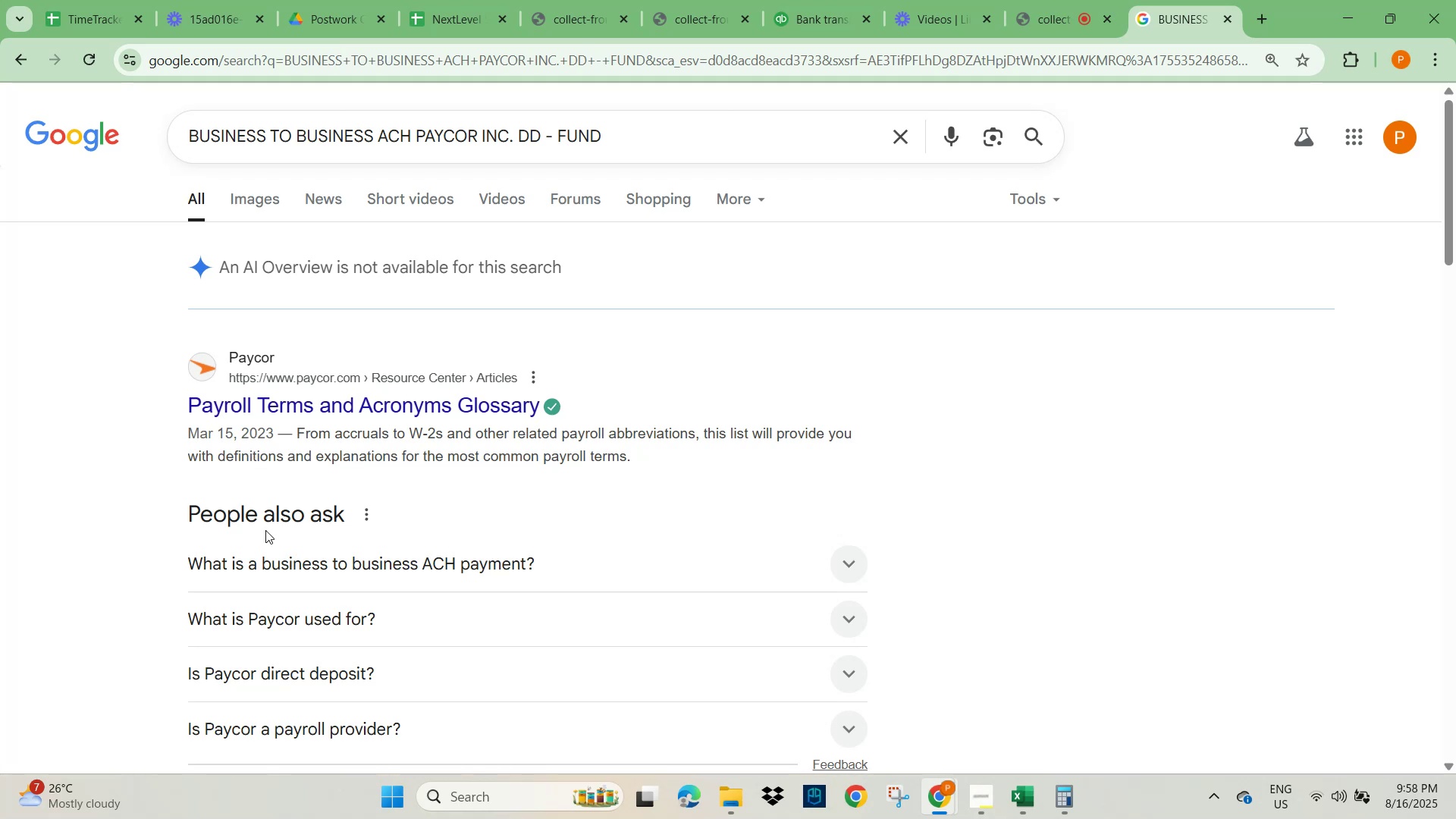 
left_click([850, 619])
 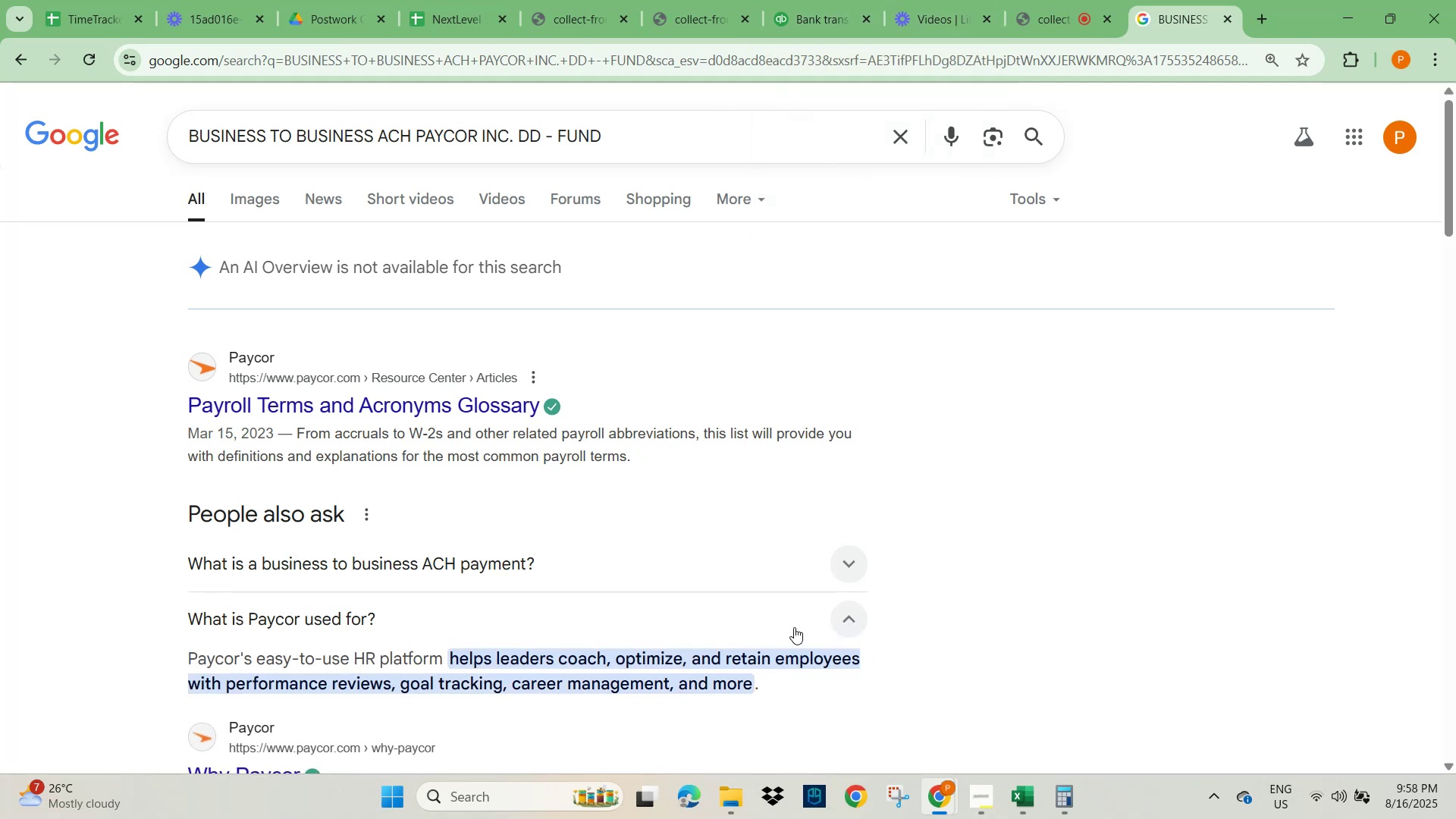 
left_click([804, 21])
 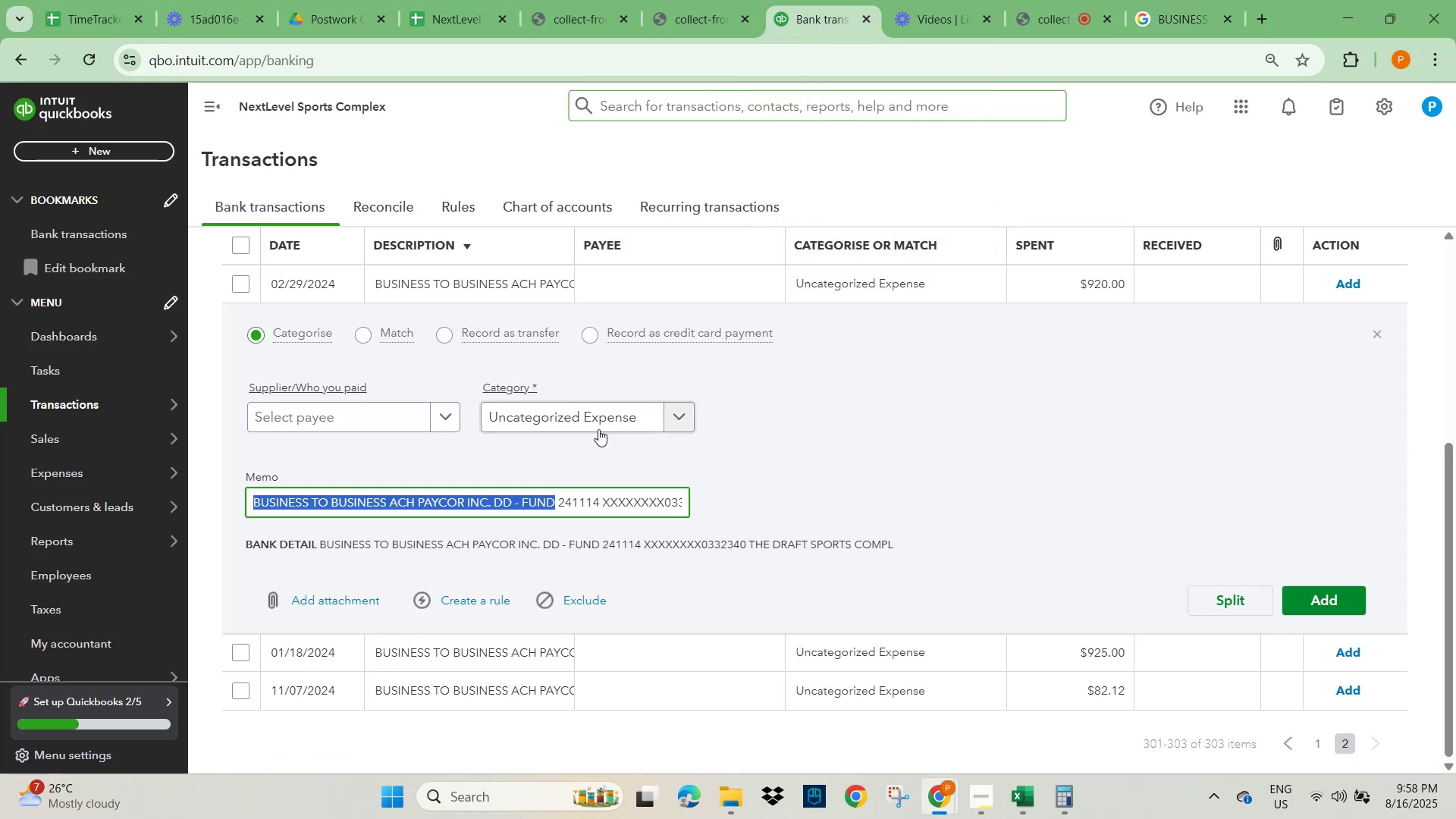 
scroll: coordinate [751, 428], scroll_direction: up, amount: 3.0
 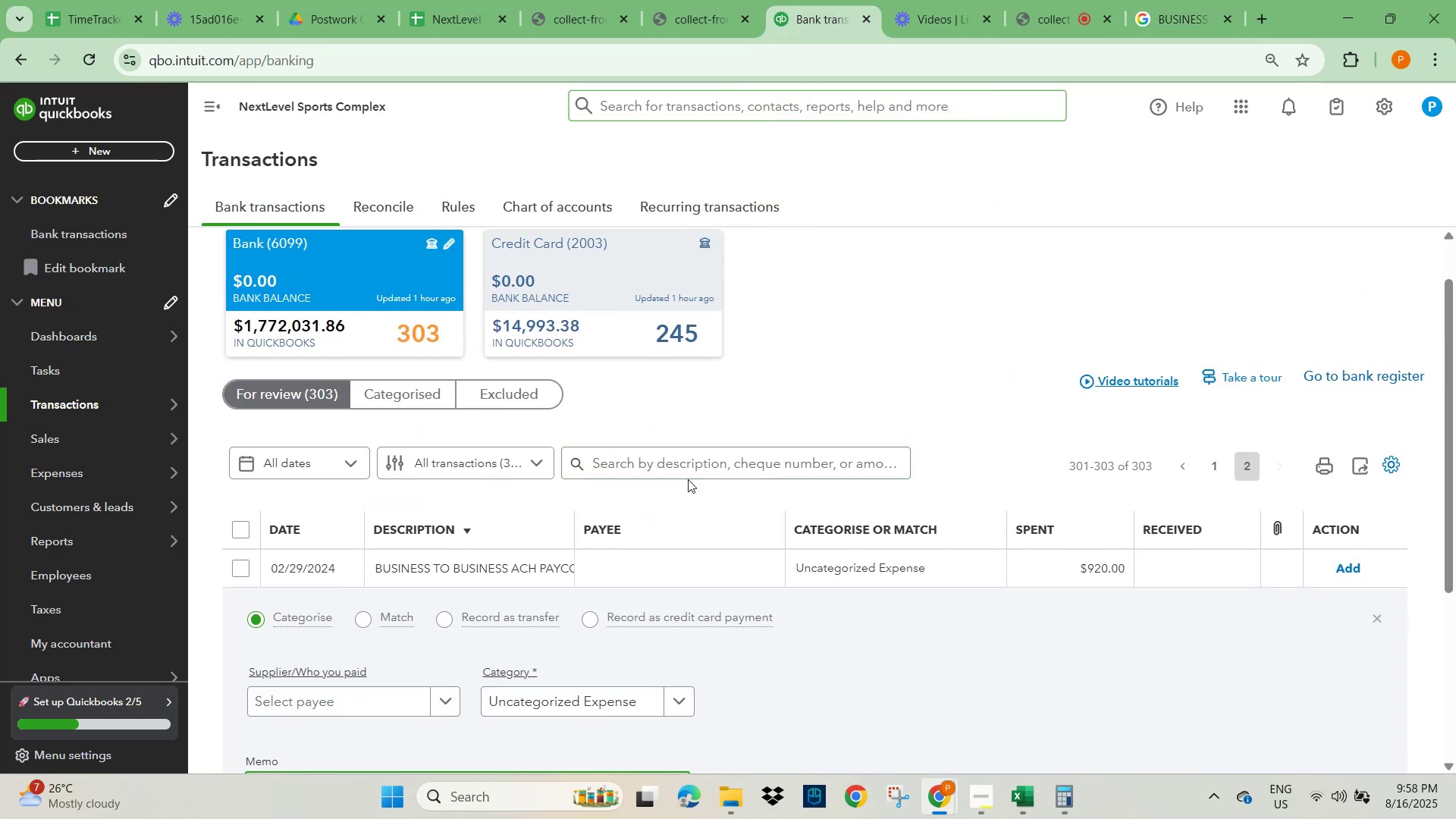 
left_click([692, 452])
 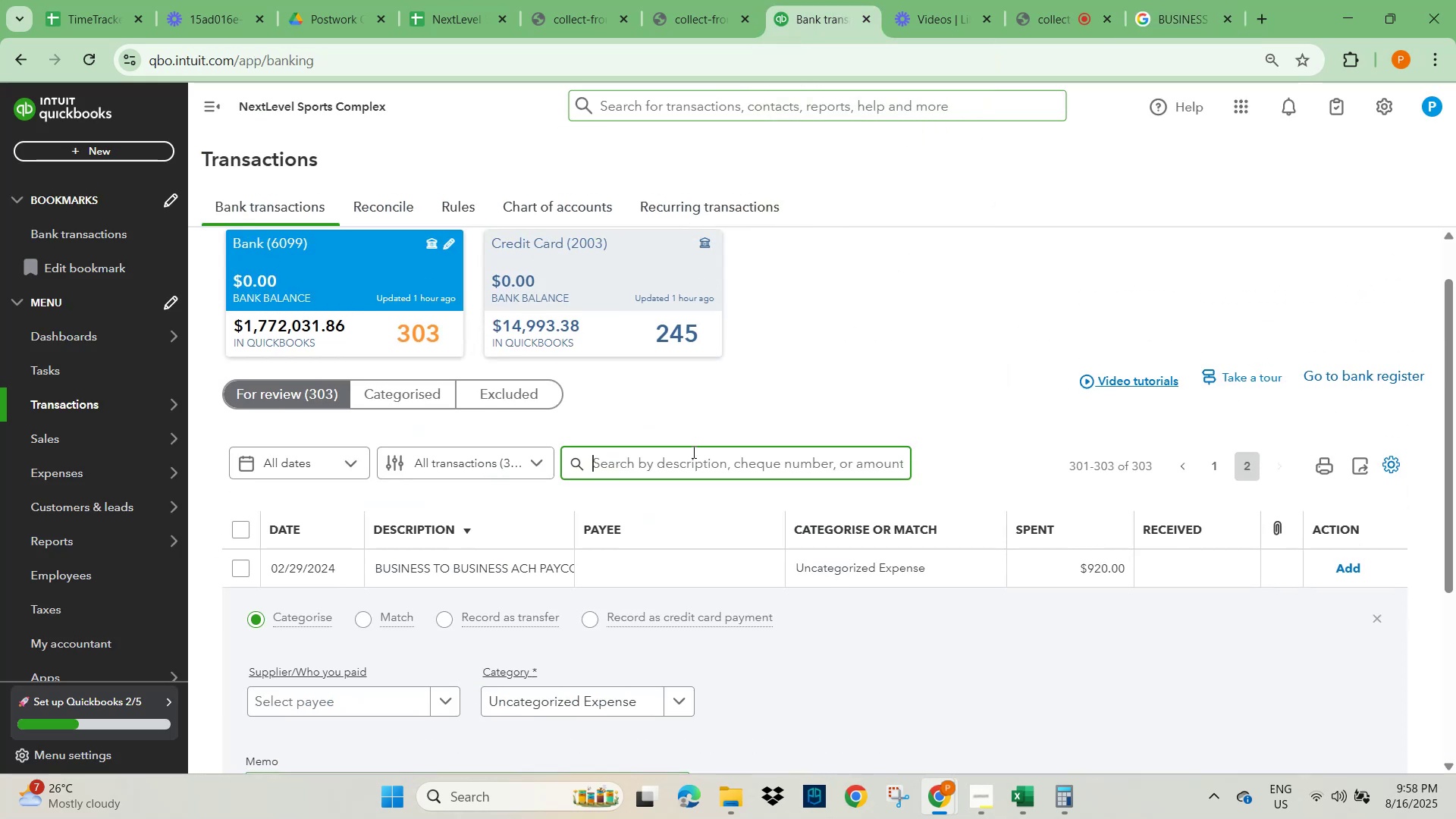 
key(Control+V)
 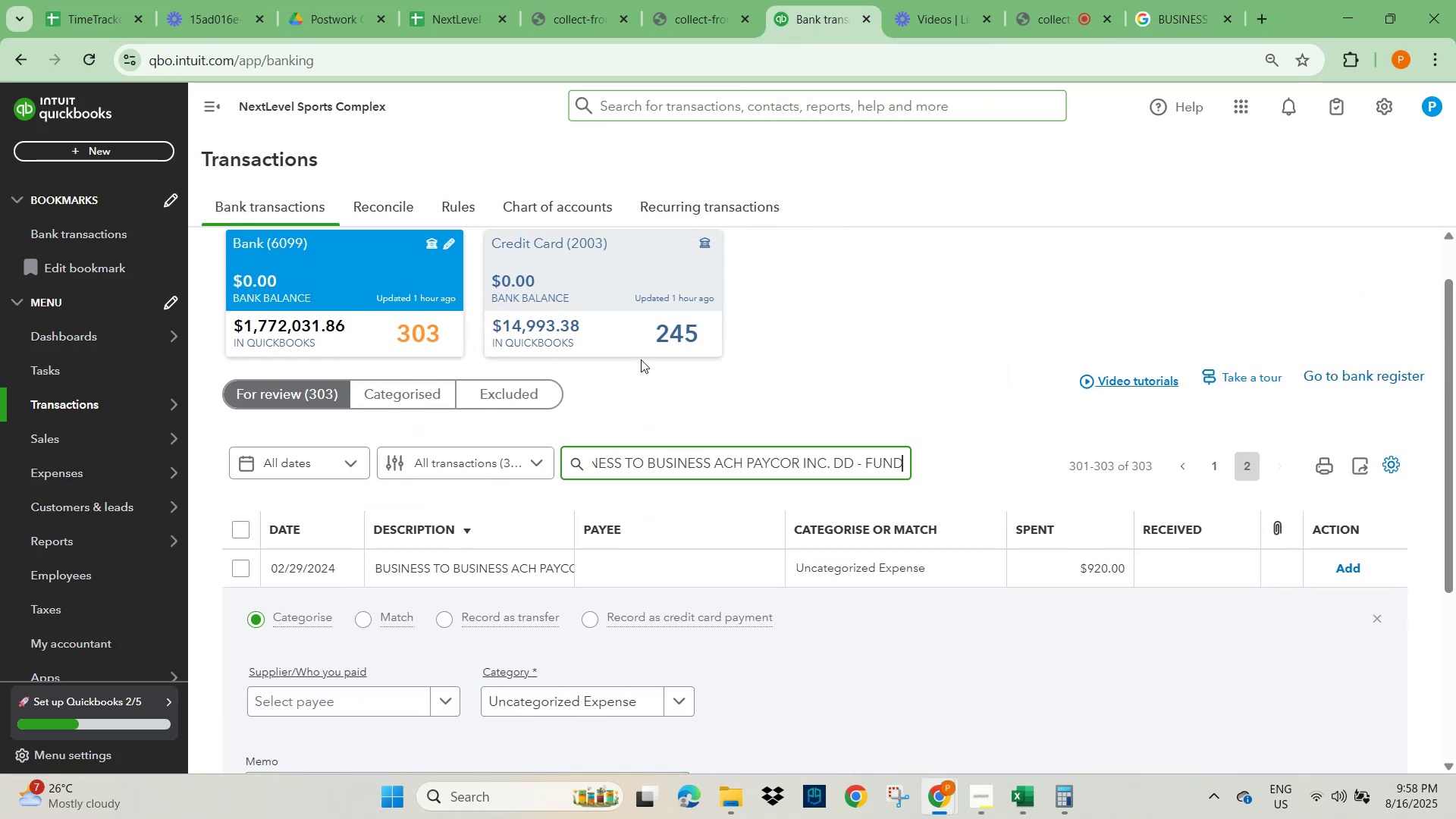 
key(NumpadEnter)
 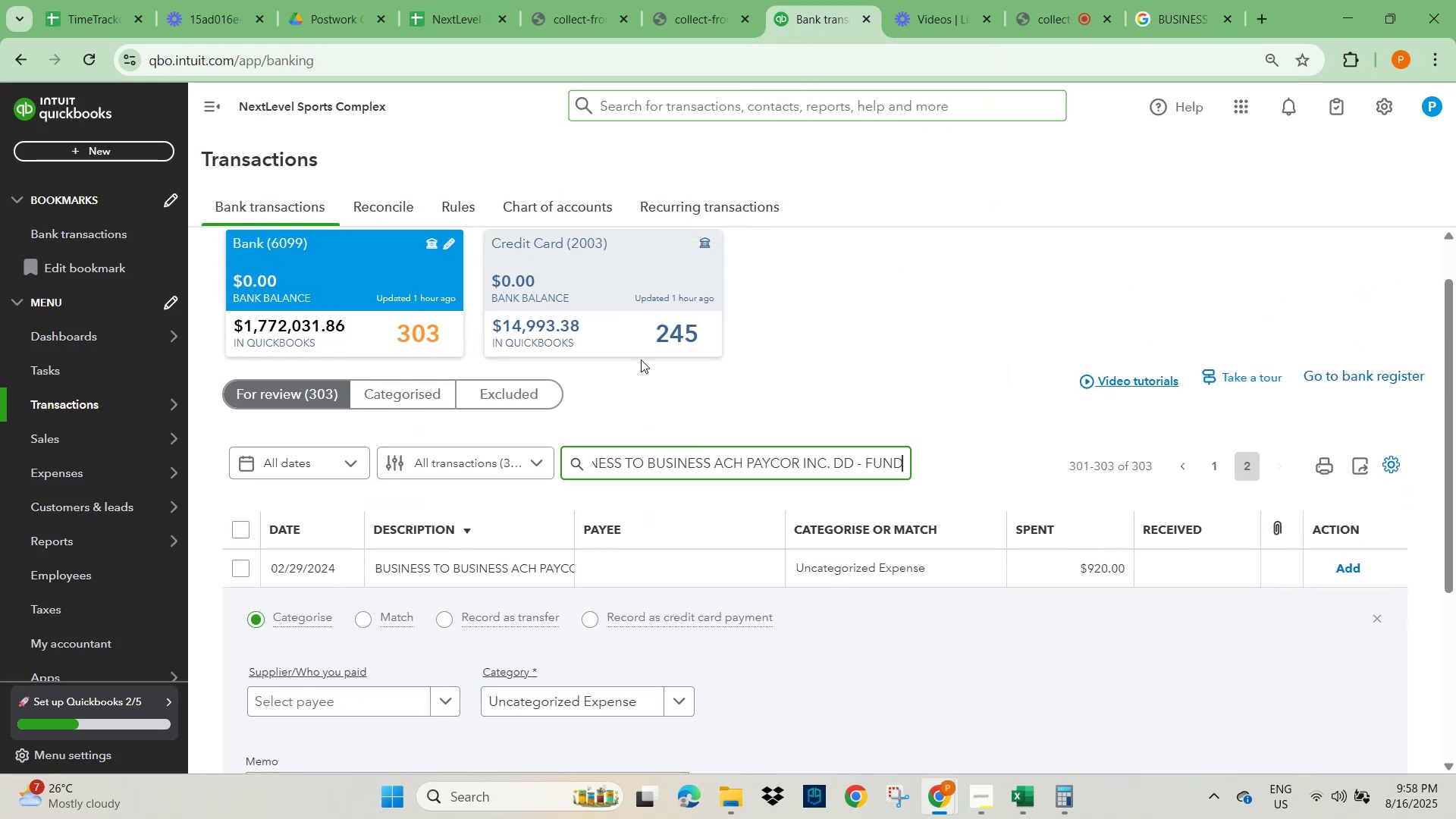 
scroll: coordinate [641, 359], scroll_direction: up, amount: 1.0
 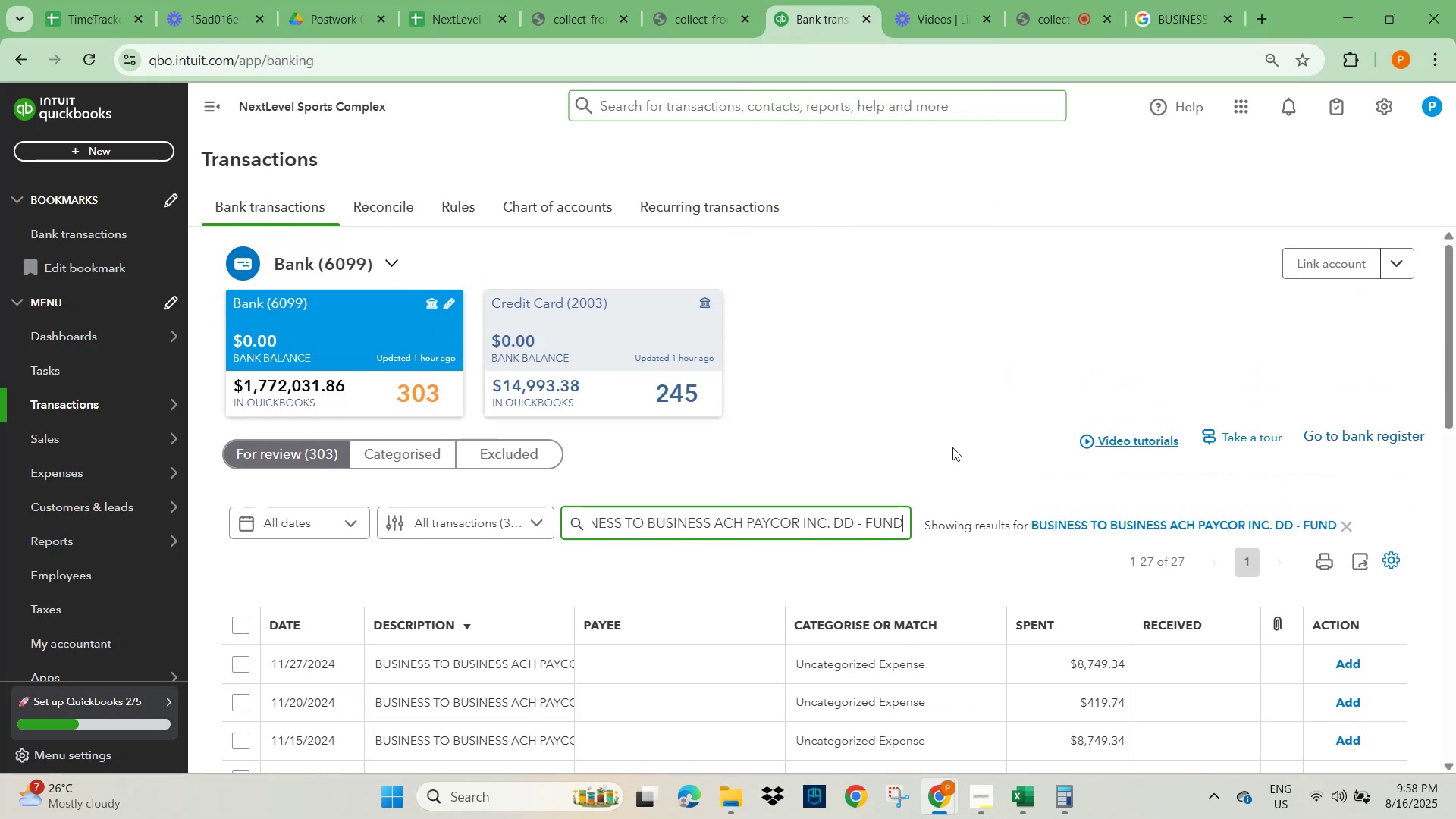 
scroll: coordinate [730, 481], scroll_direction: down, amount: 6.0
 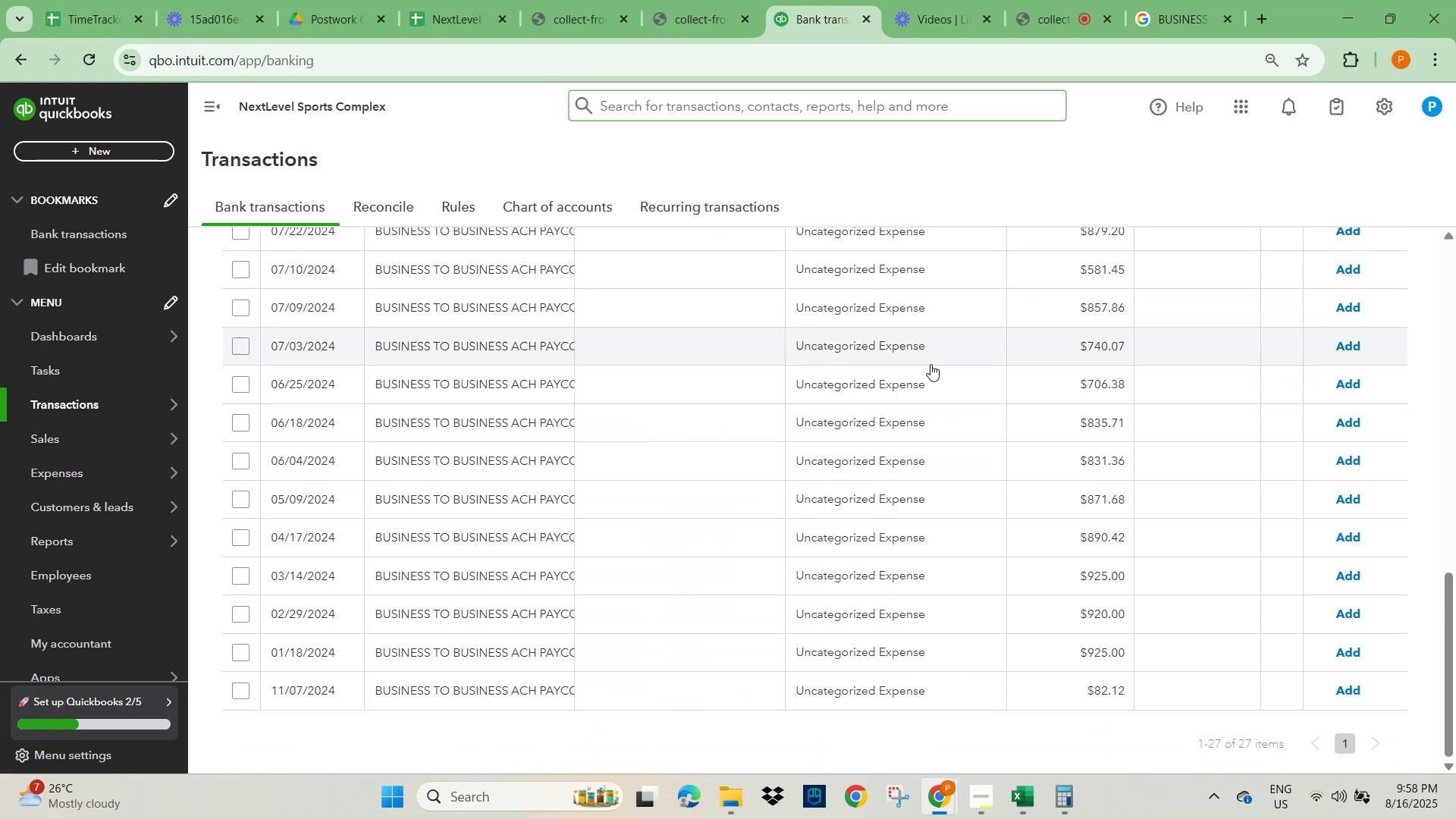 
scroll: coordinate [472, 509], scroll_direction: up, amount: 8.0
 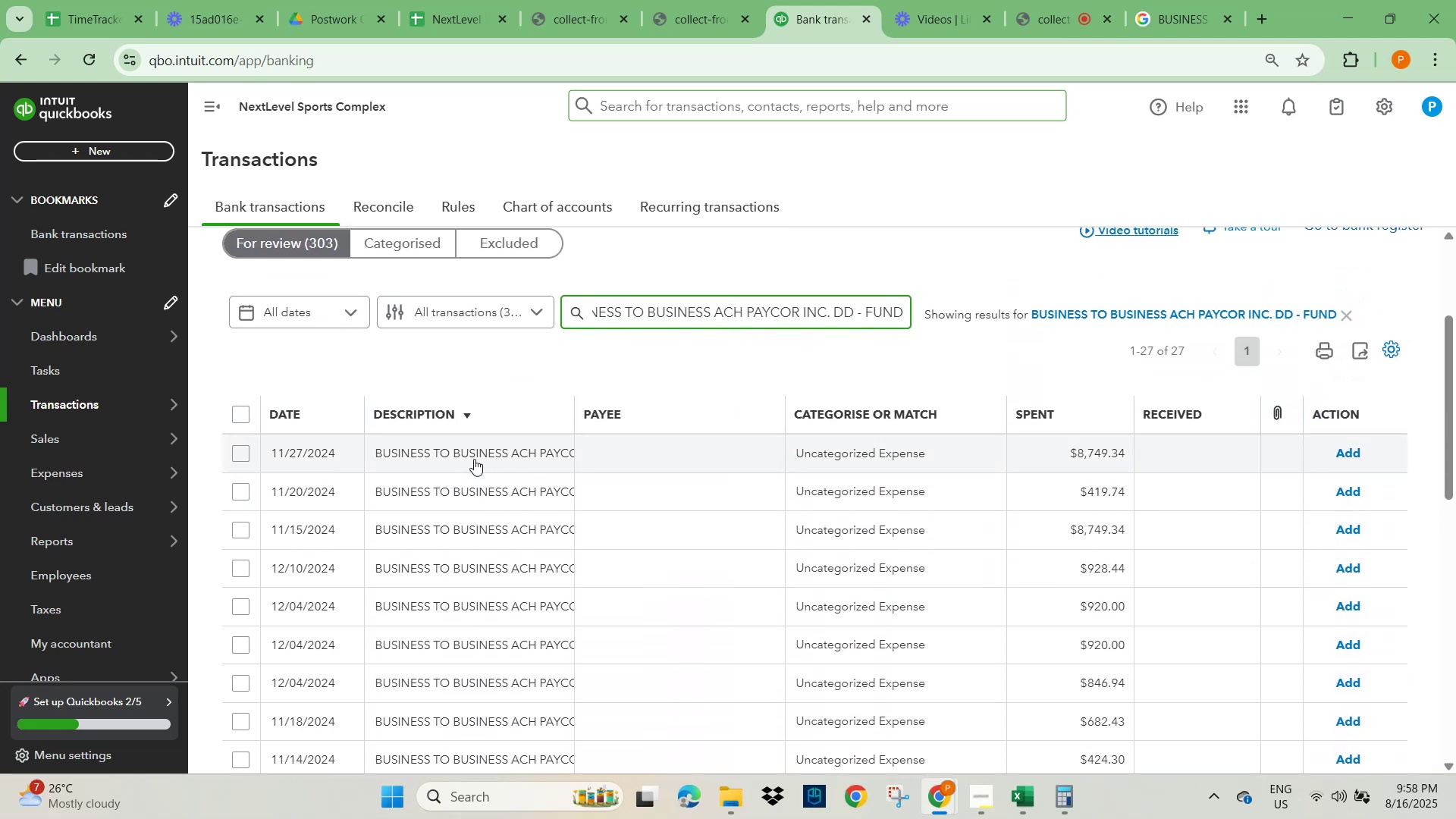 
left_click([474, 456])
 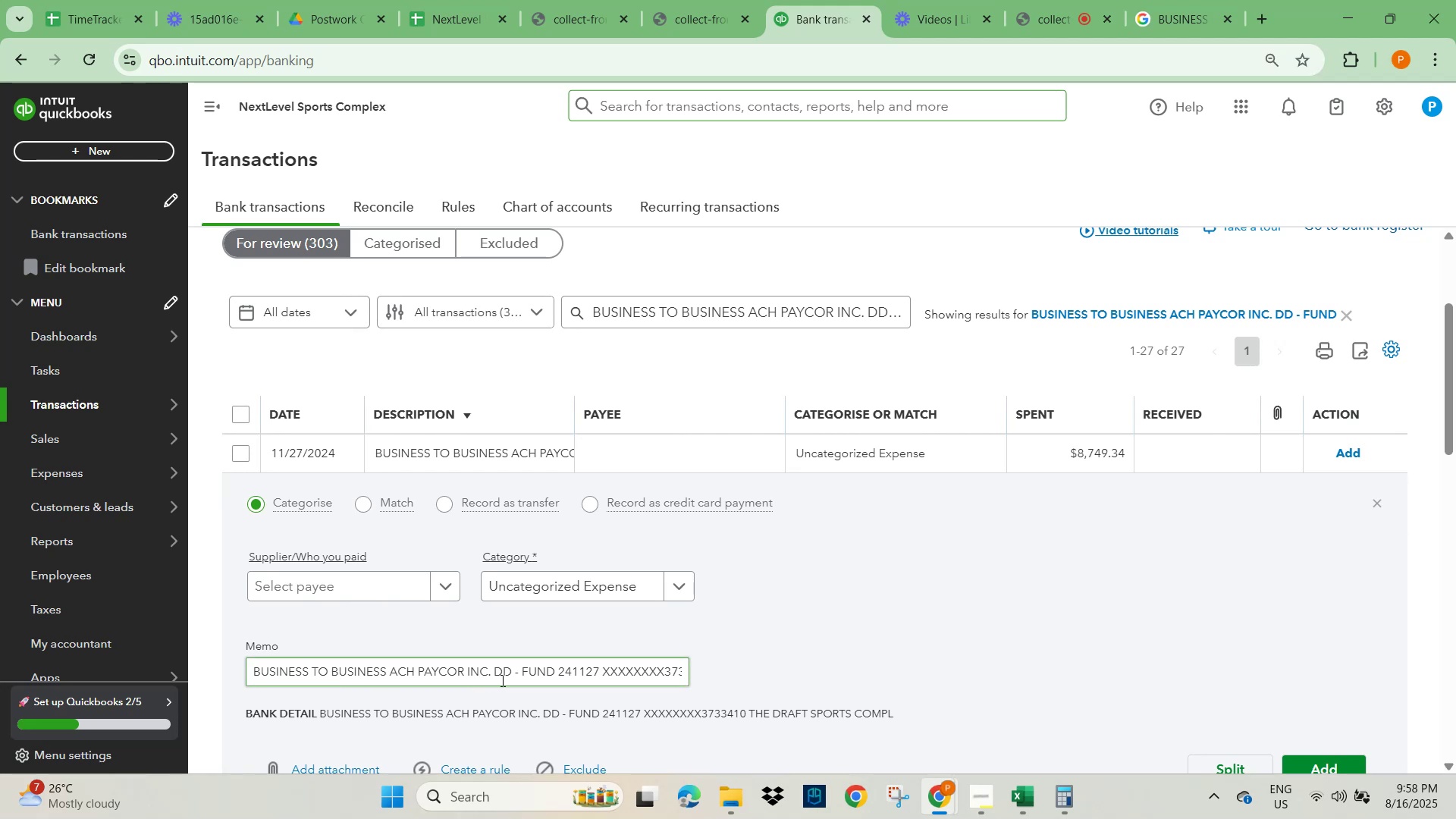 
wait(8.15)
 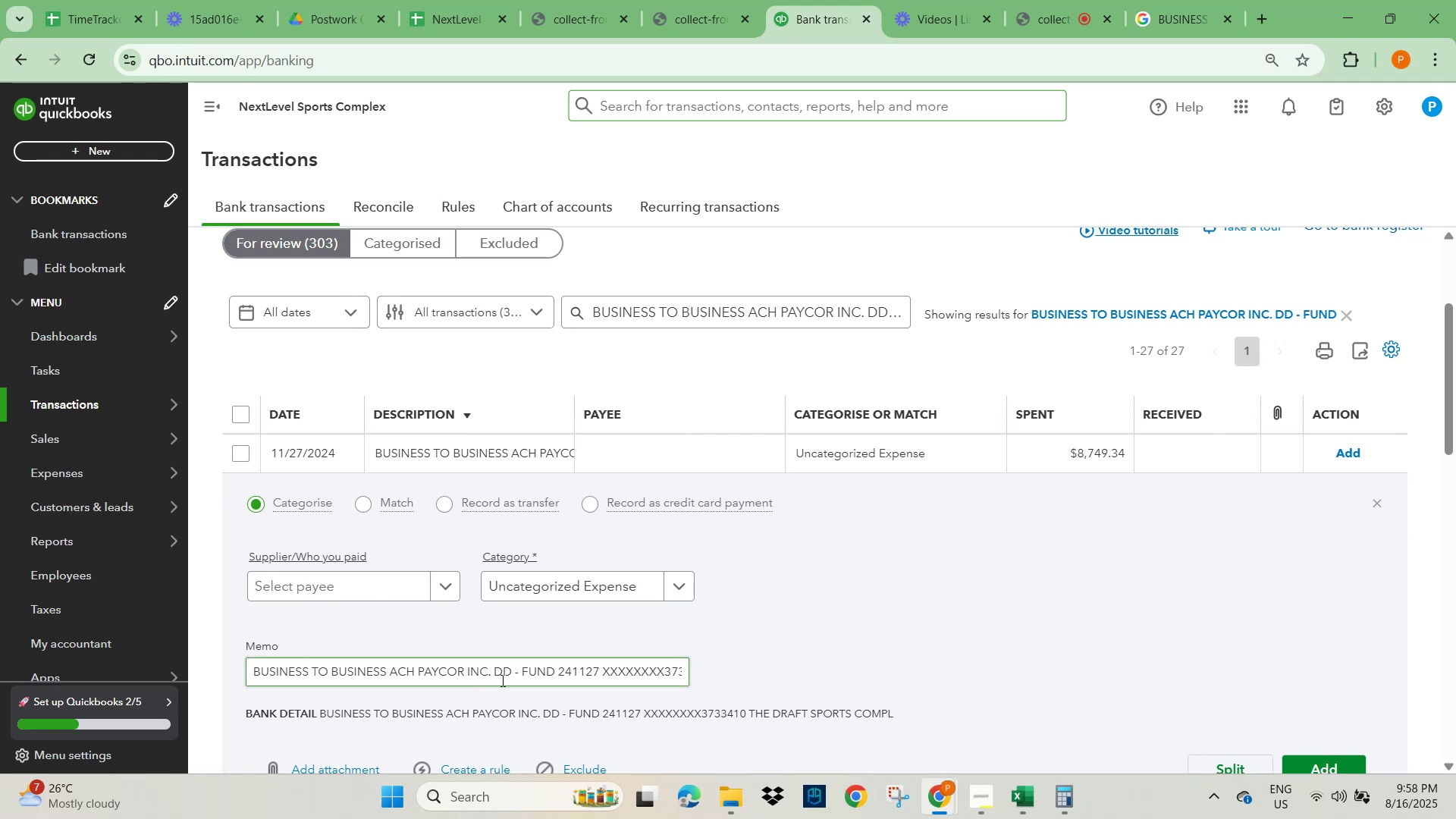 
left_click_drag(start_coordinate=[554, 674], to_coordinate=[419, 678])
 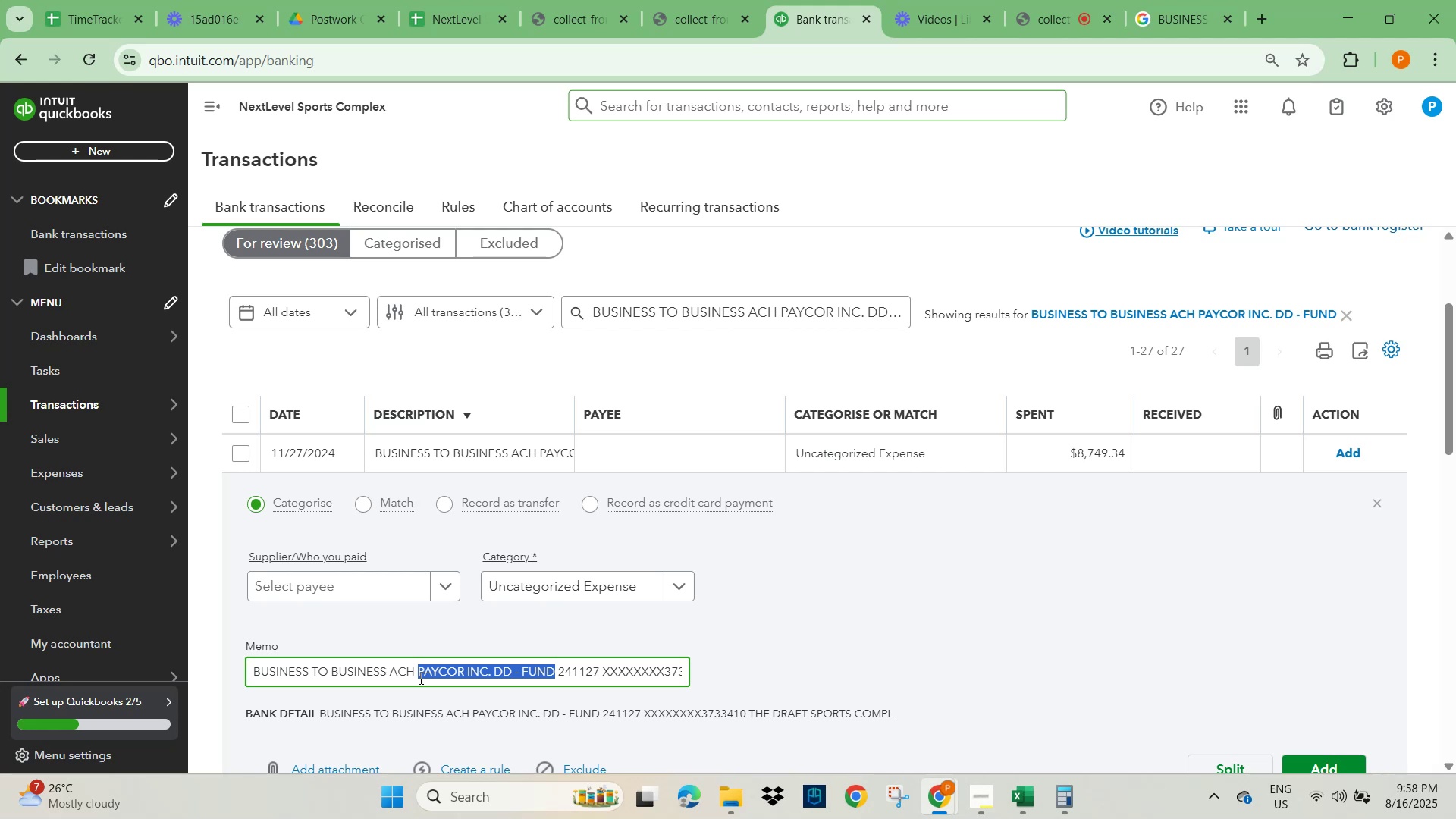 
key(Control+C)
 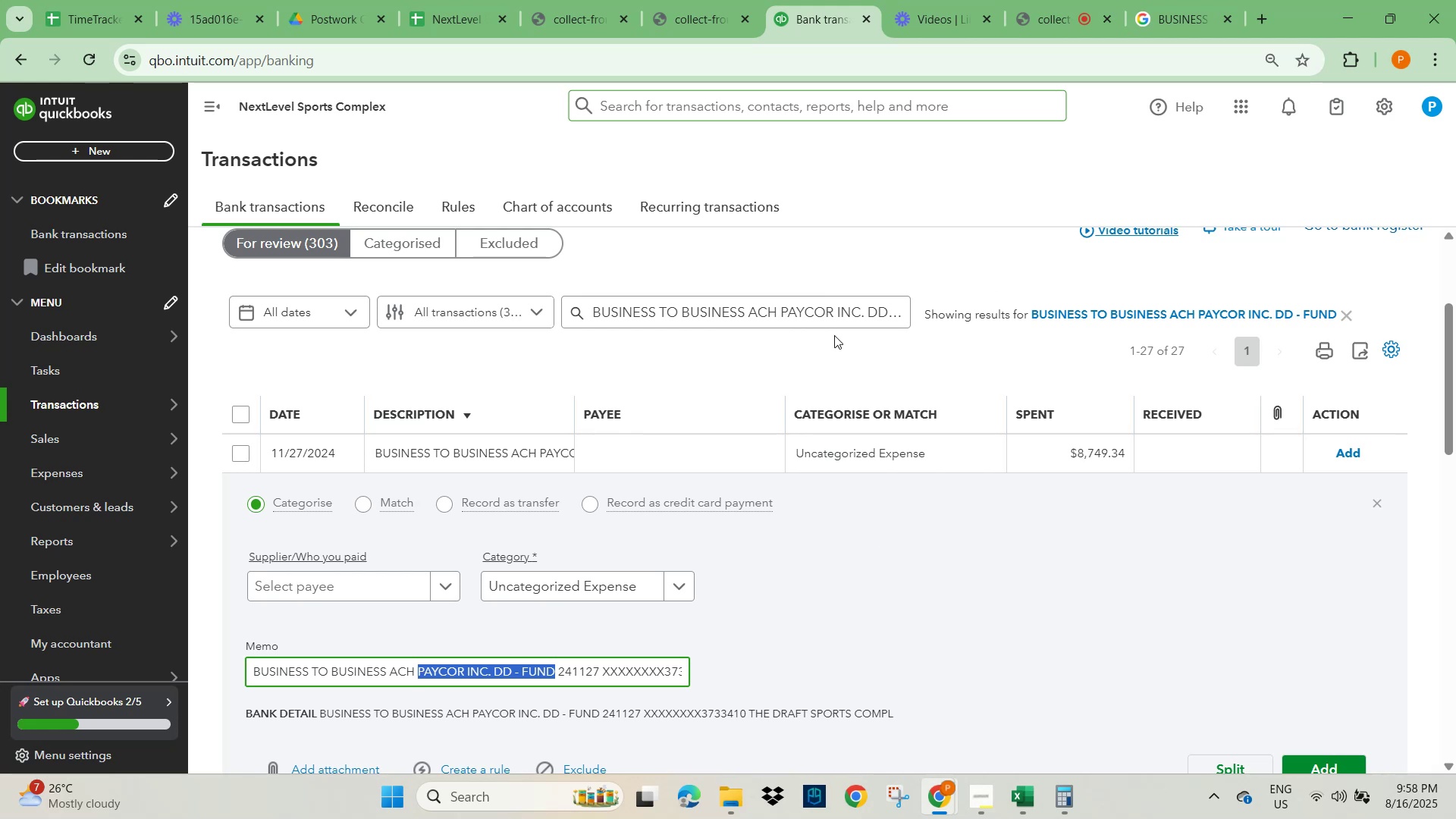 
left_click([846, 306])
 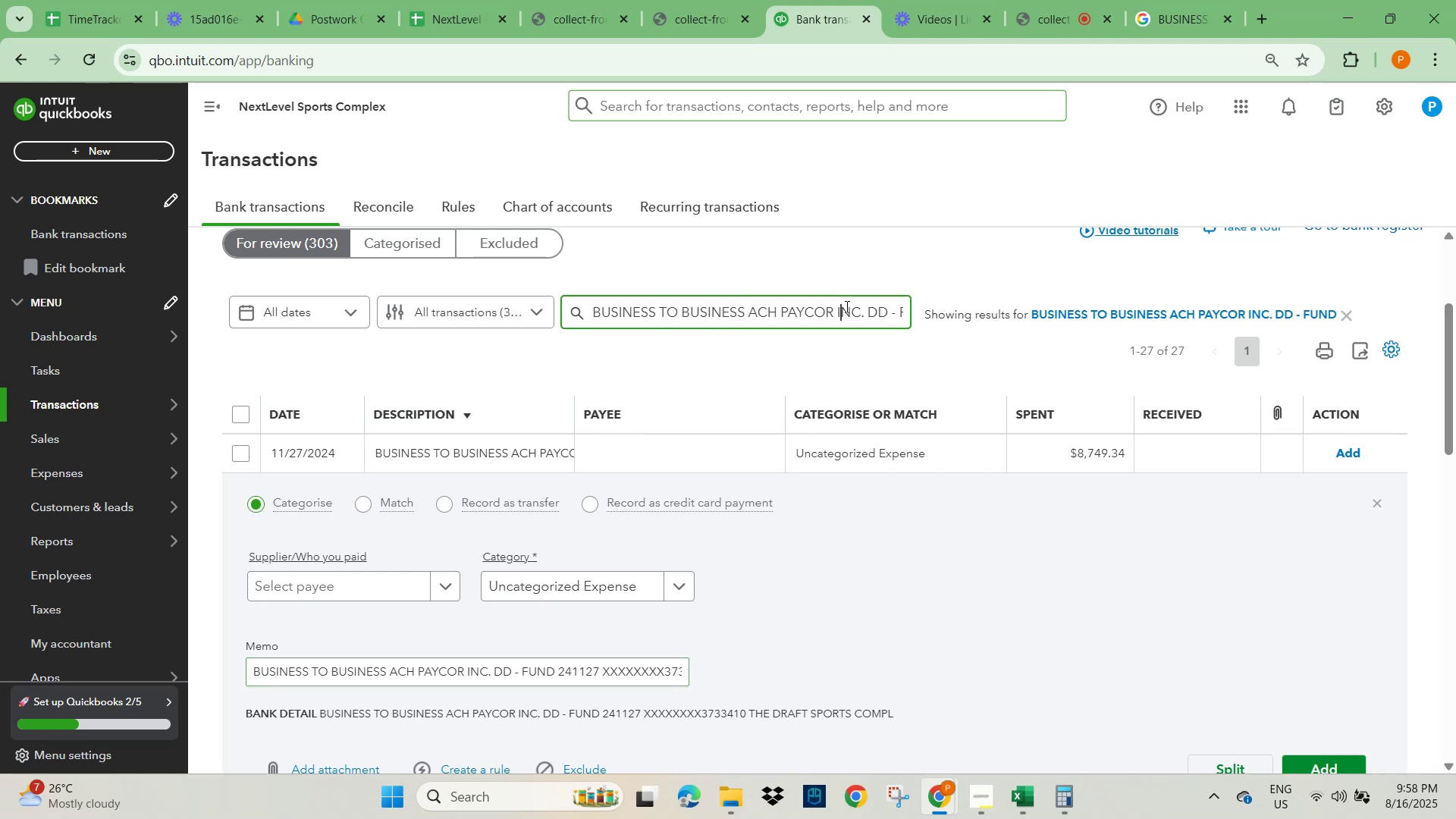 
key(Control+A)
 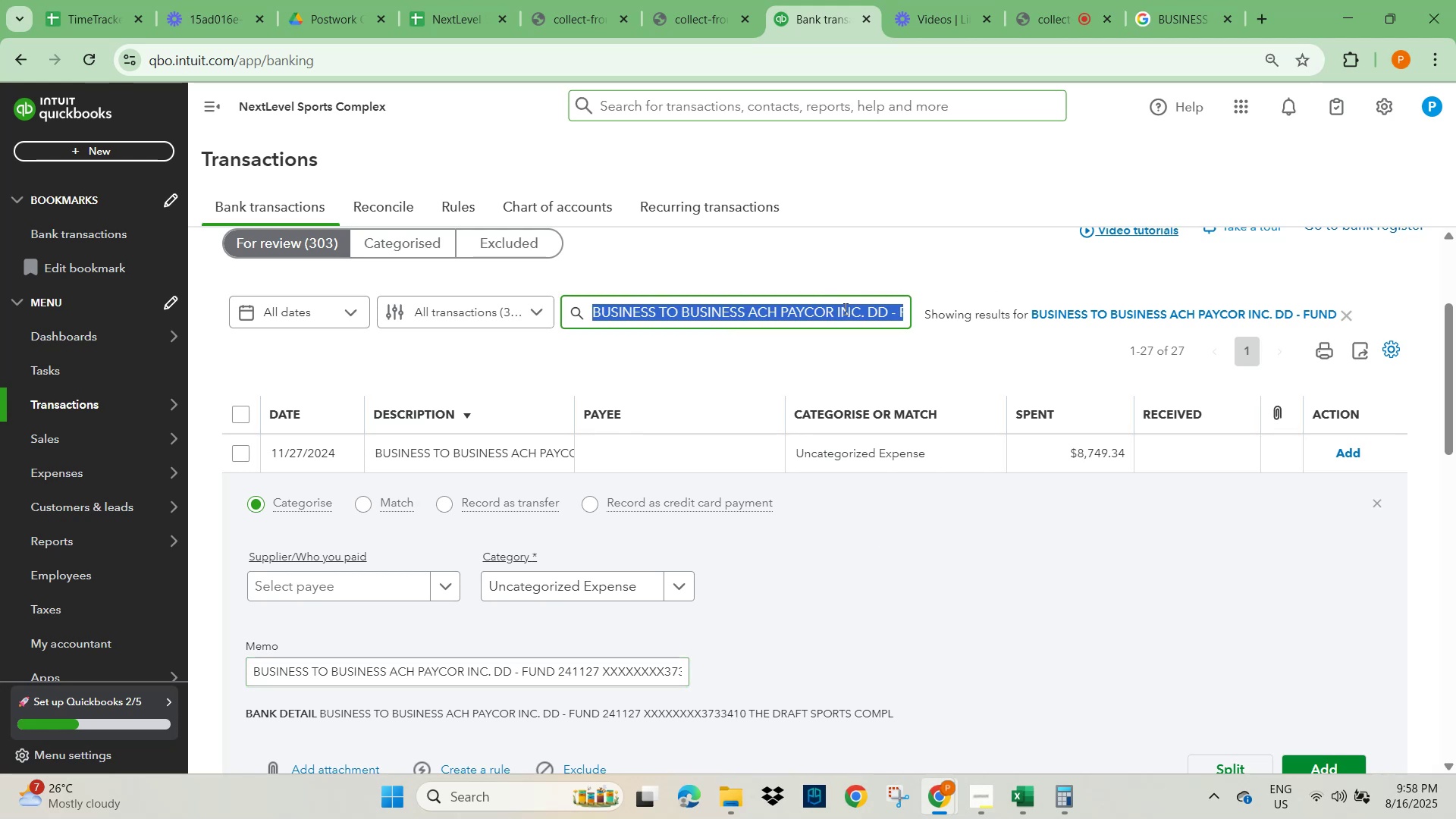 
key(Control+V)
 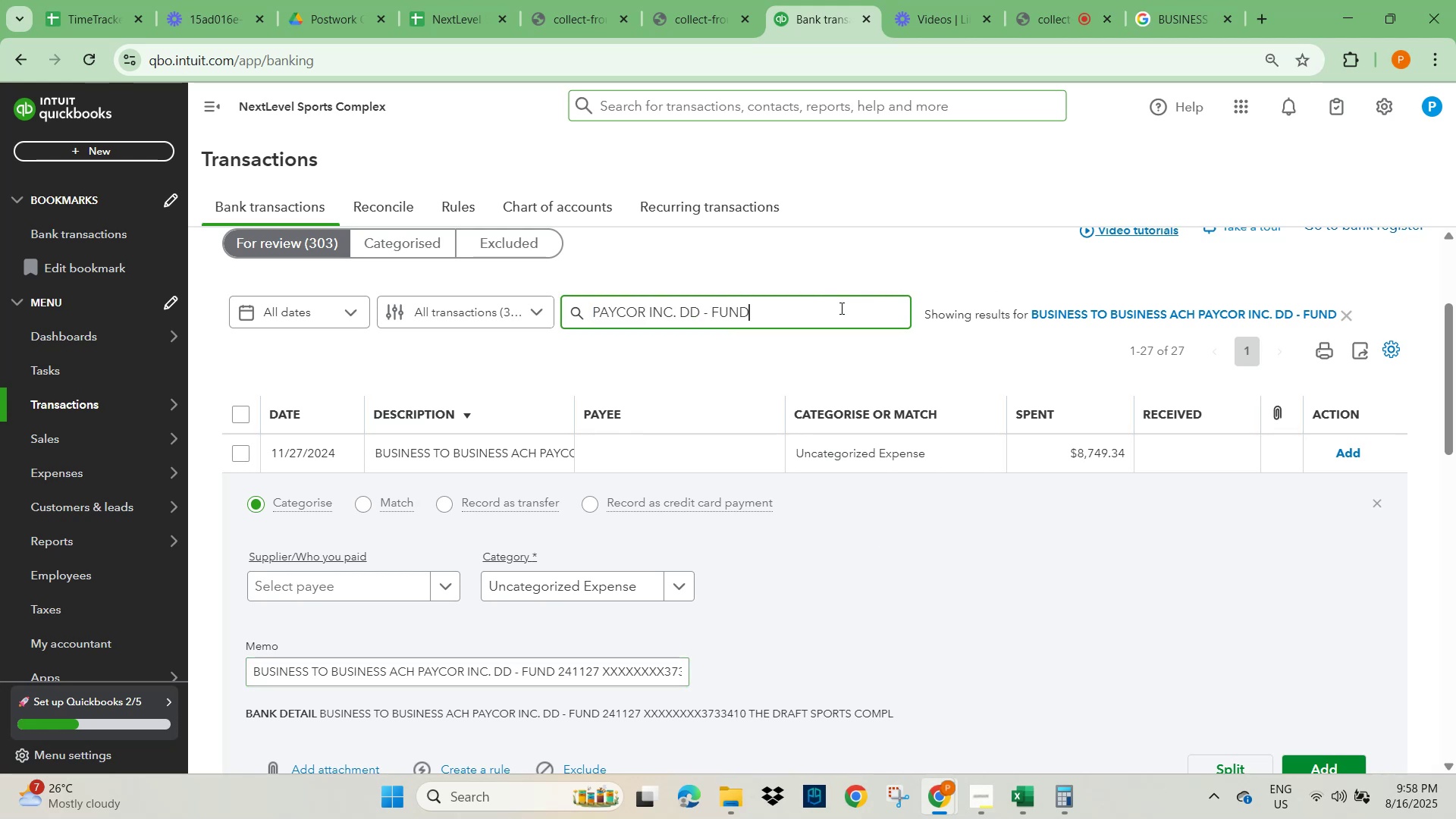 
key(NumpadEnter)
 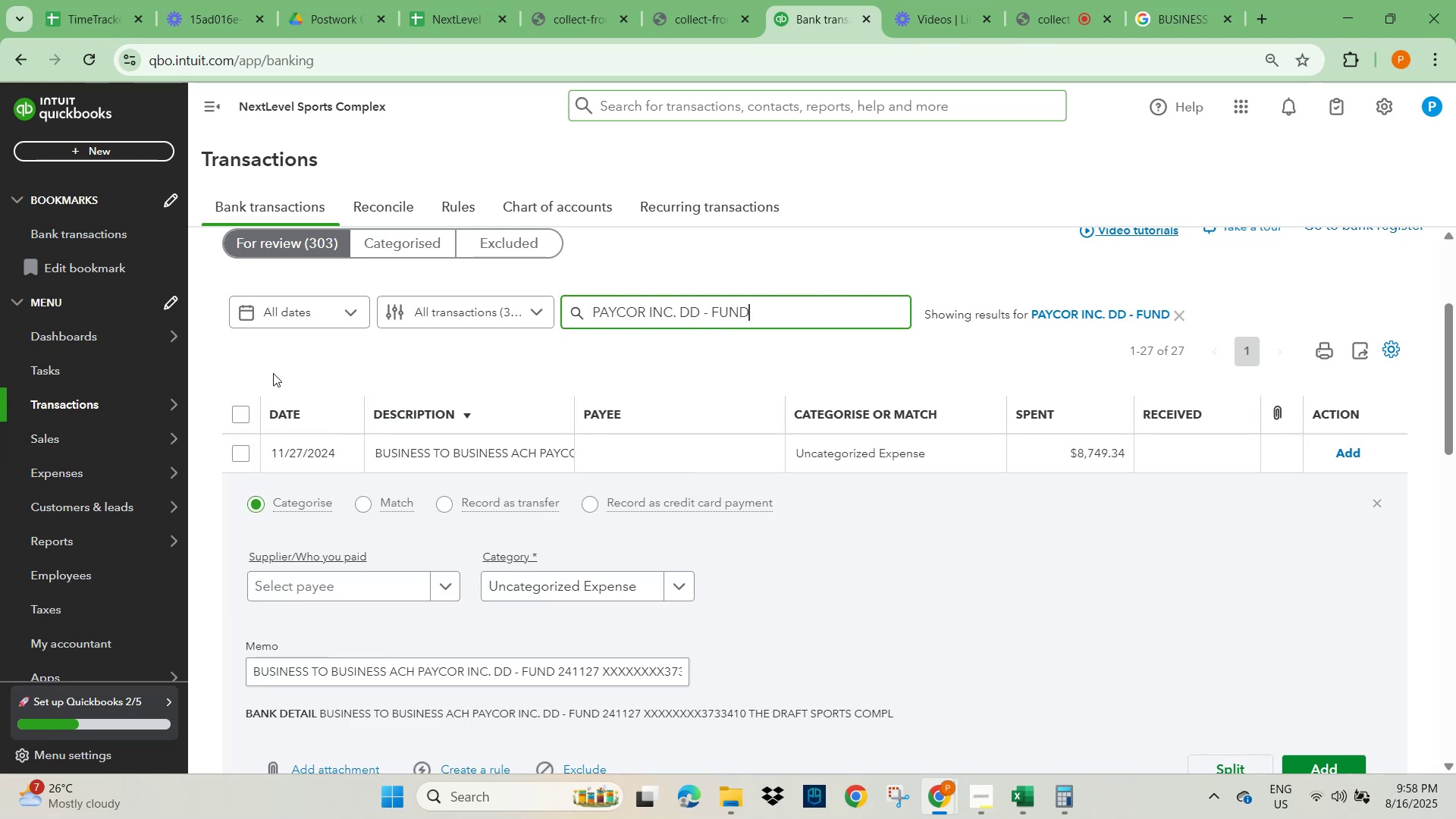 
left_click([243, 455])
 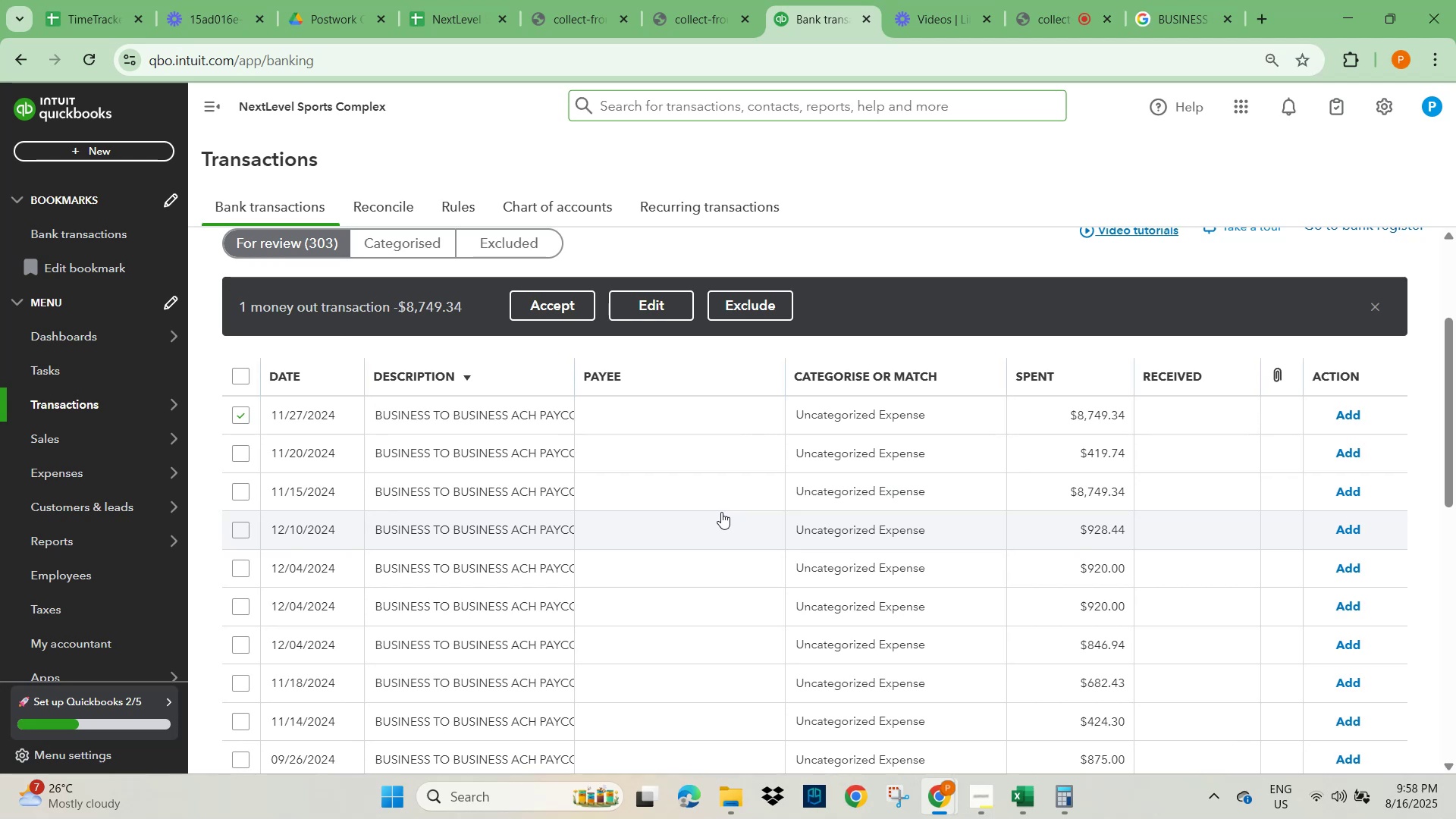 
scroll: coordinate [707, 524], scroll_direction: down, amount: 11.0
 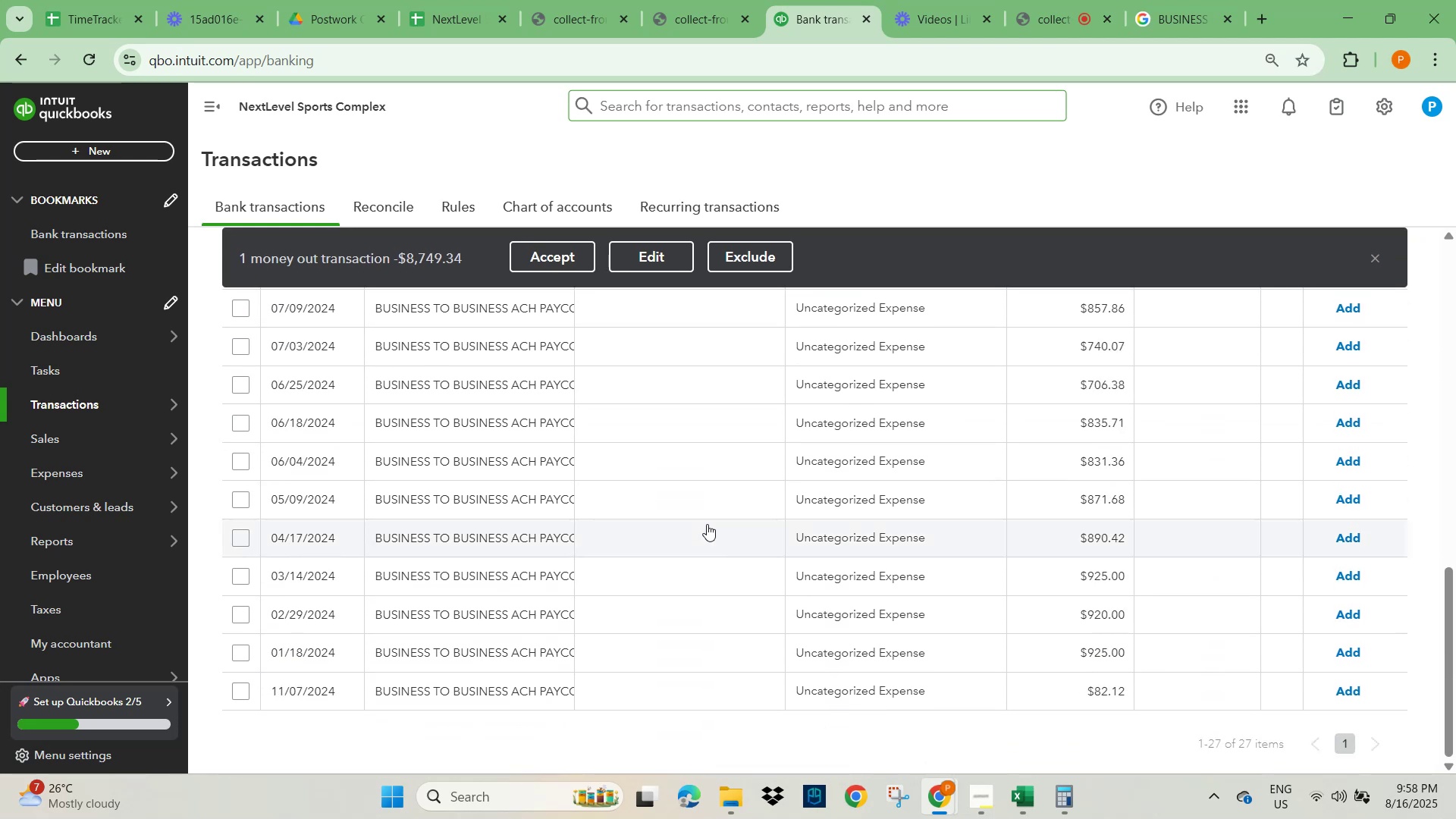 
scroll: coordinate [707, 524], scroll_direction: up, amount: 4.0
 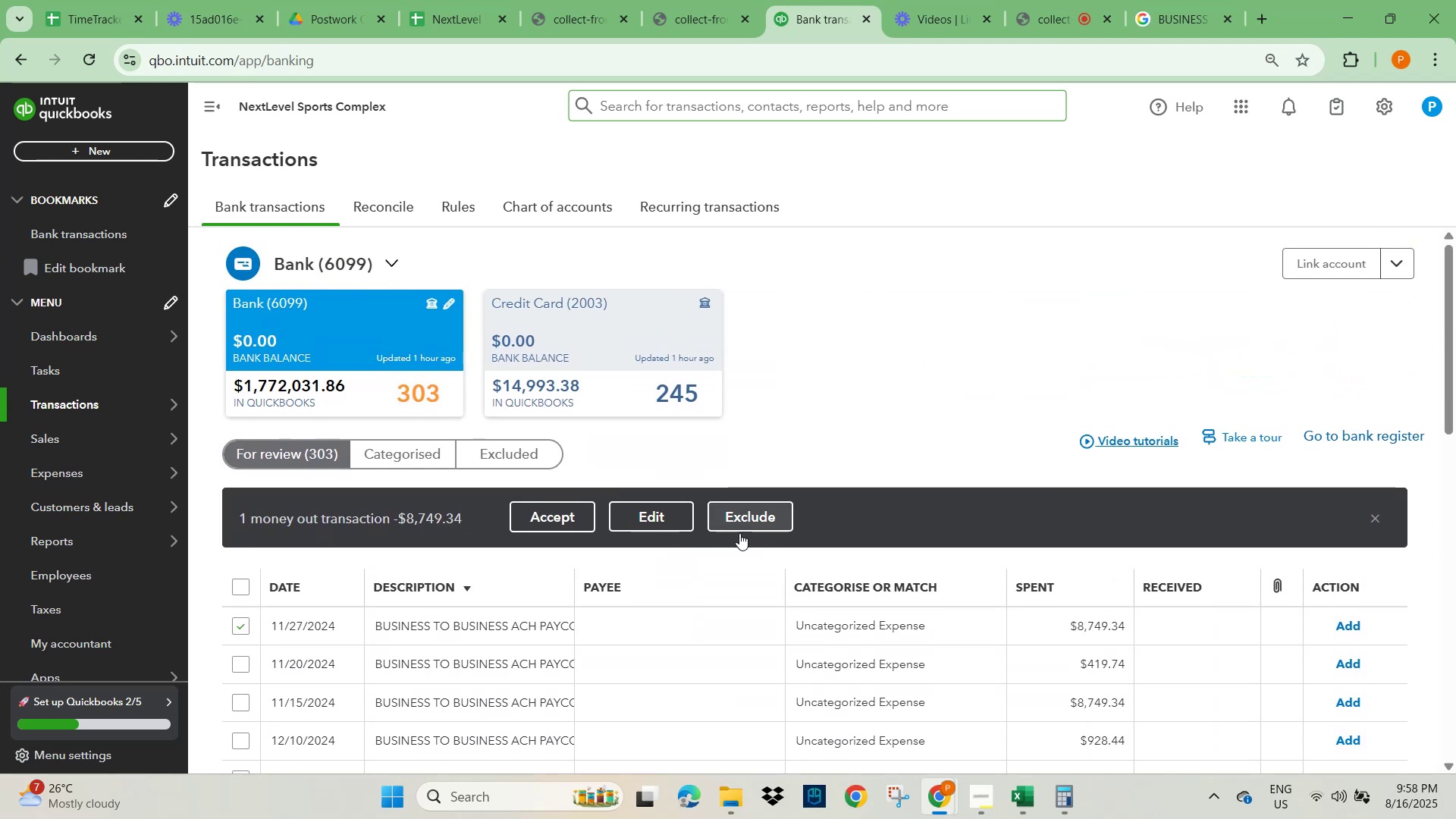 
left_click([463, 621])
 